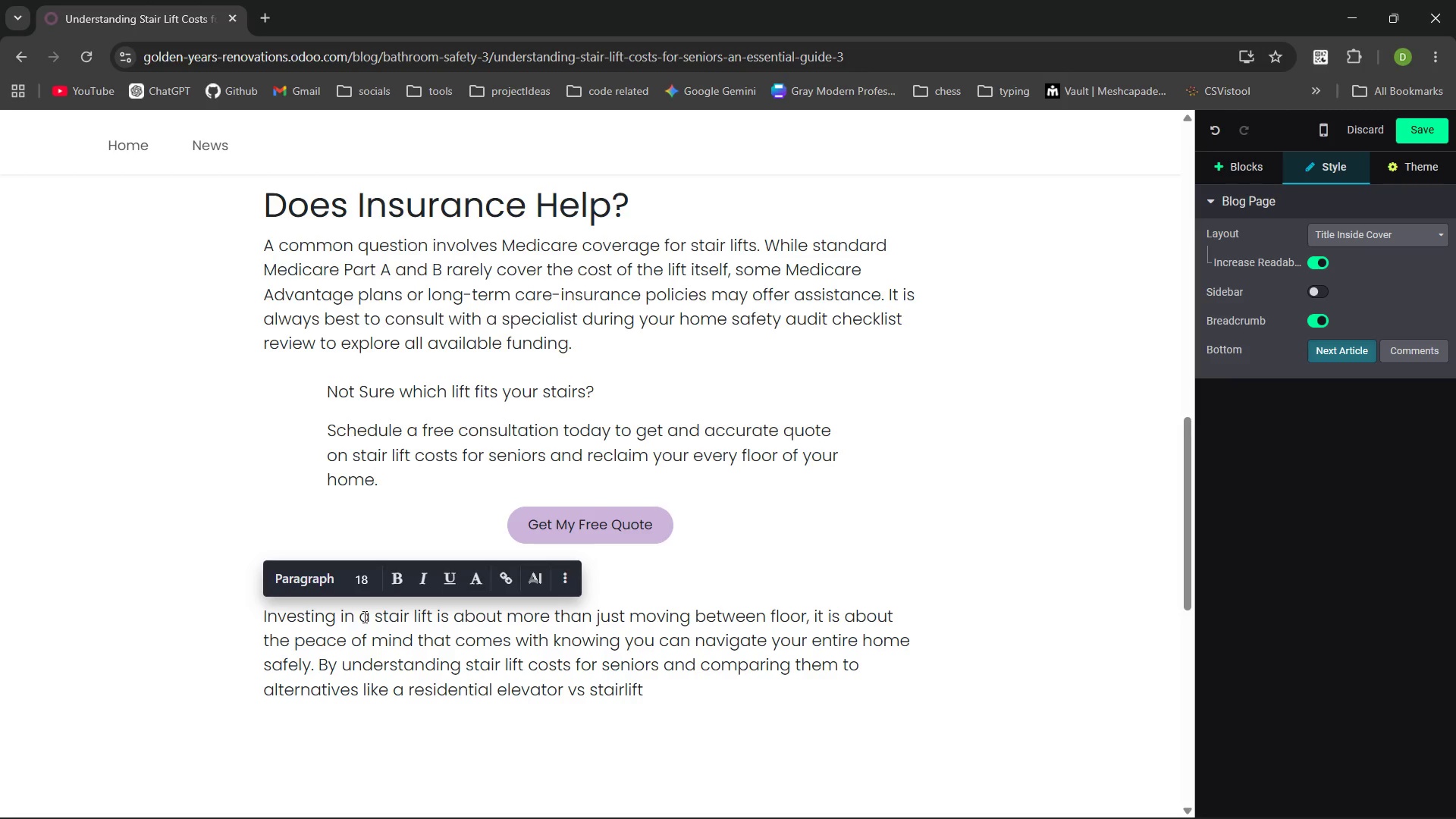 
key(ArrowLeft)
 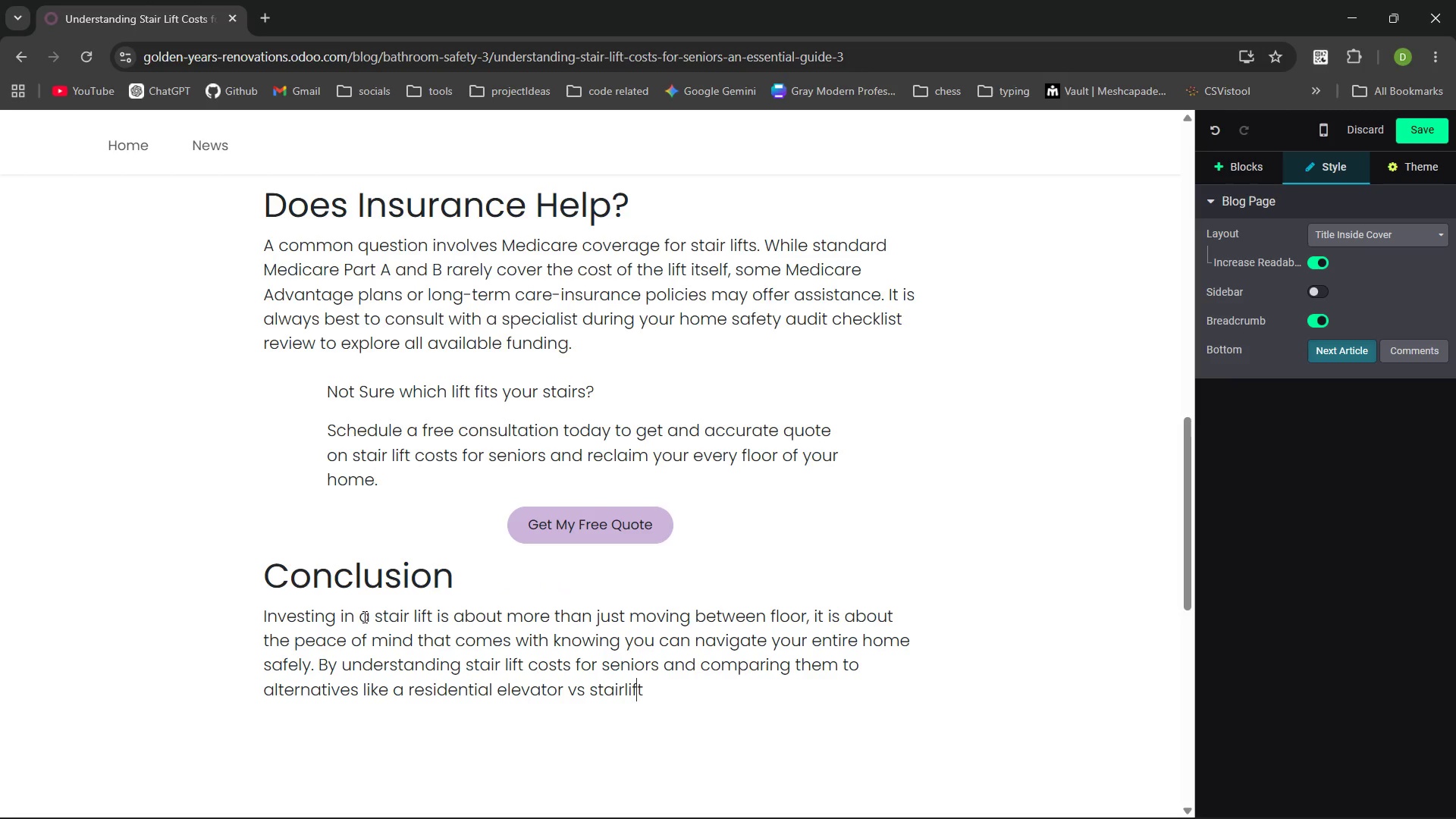 
key(ArrowLeft)
 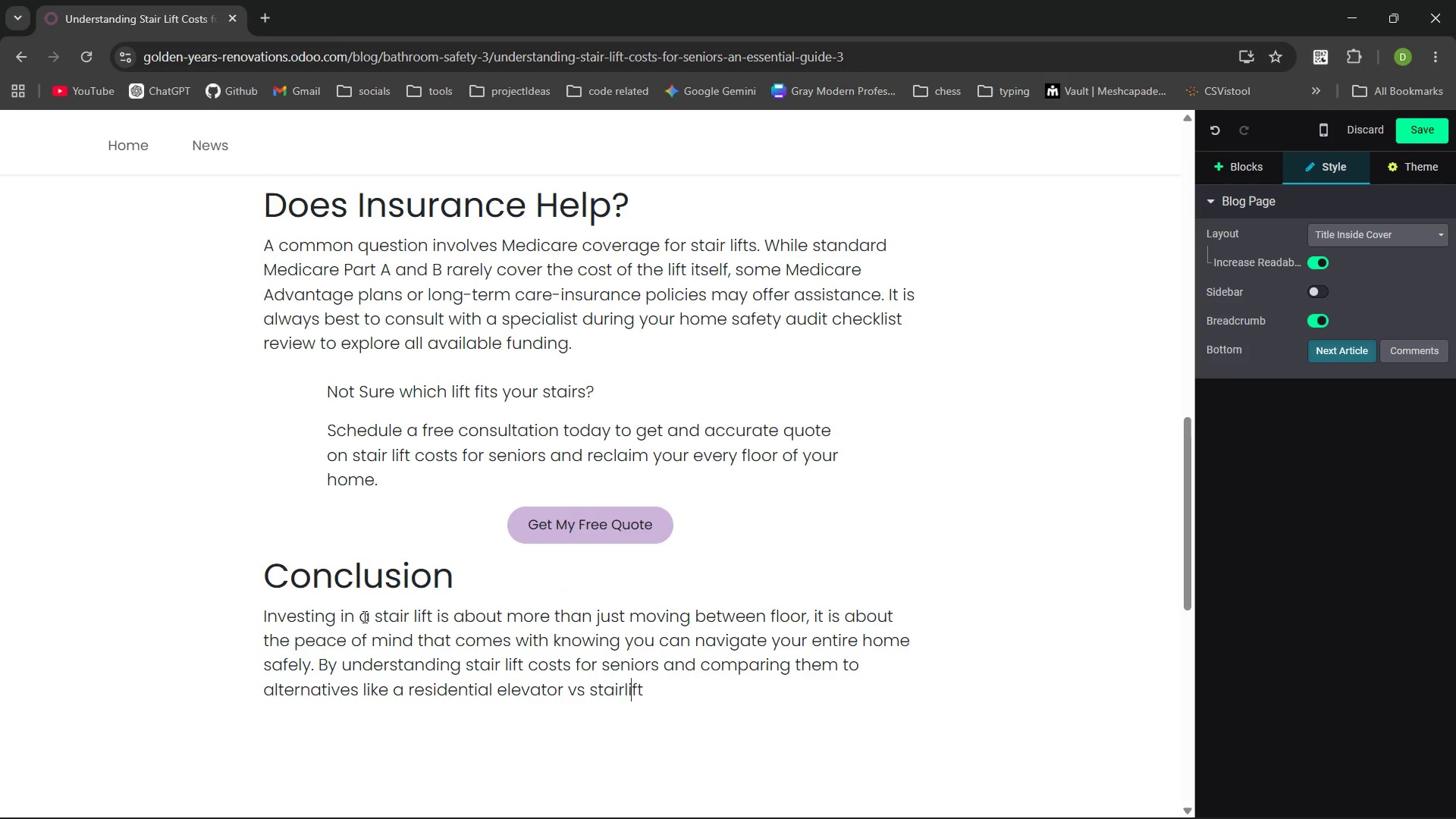 
key(ArrowLeft)
 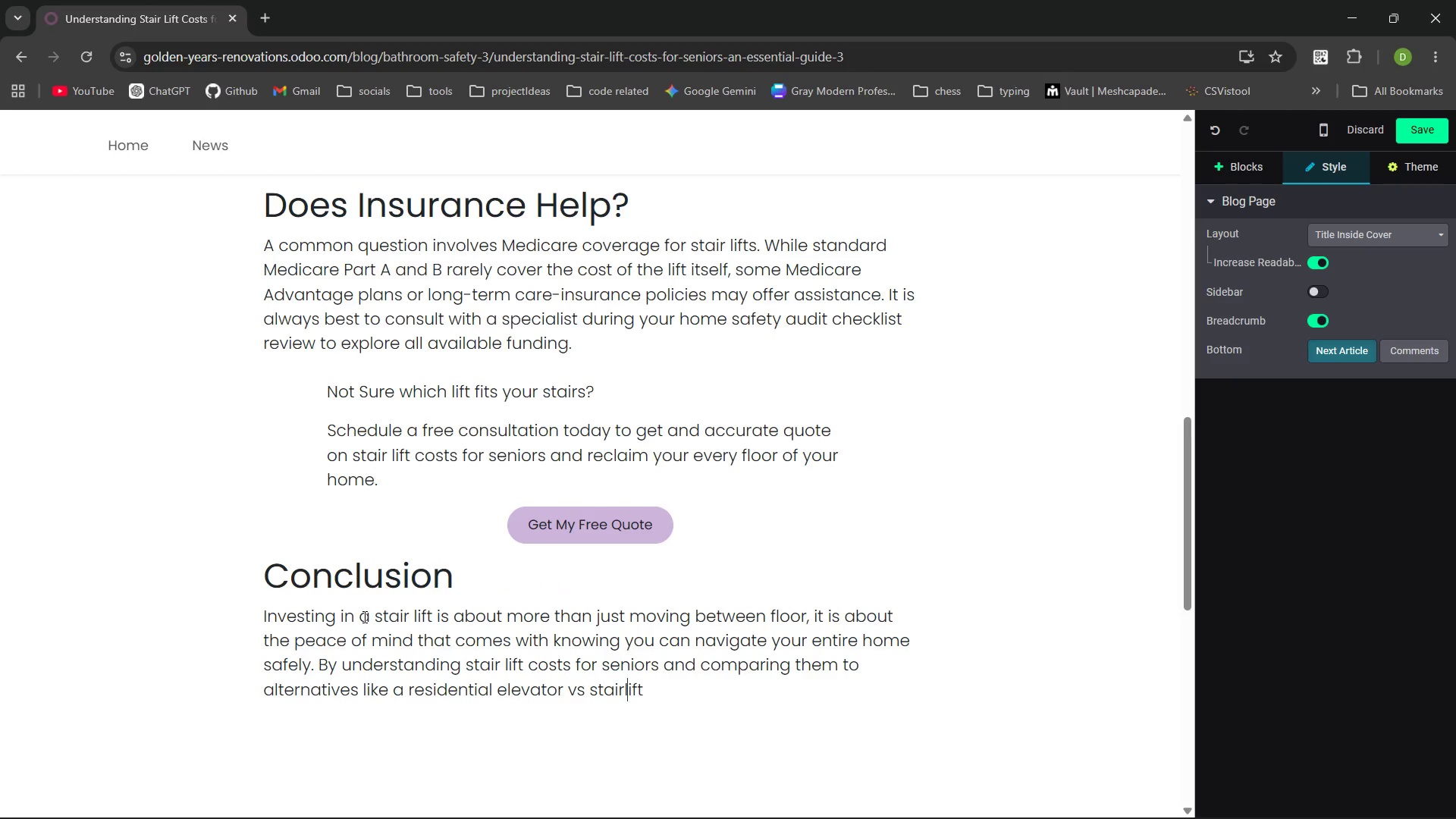 
key(ArrowLeft)
 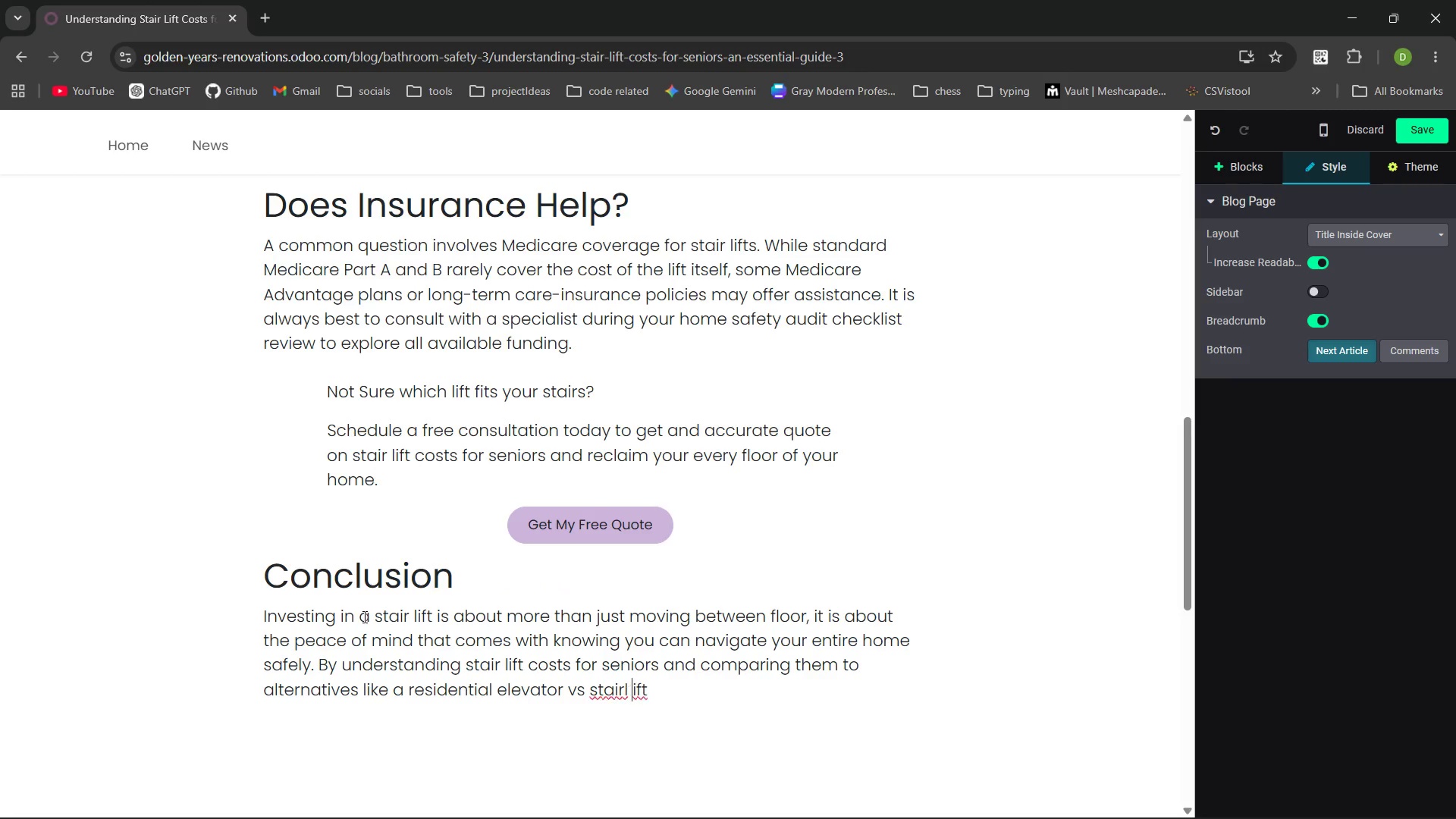 
key(Space)
 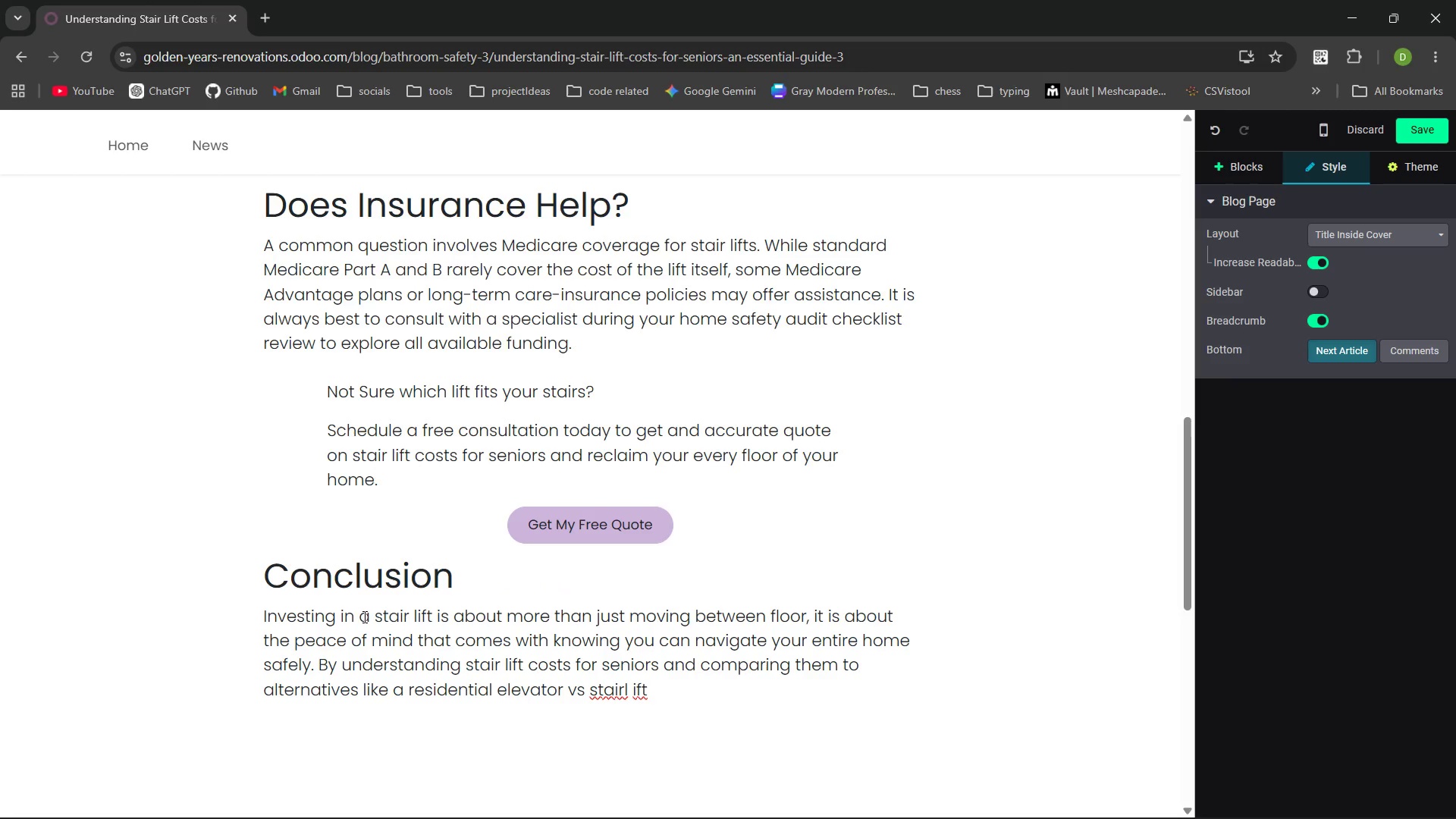 
key(Backspace)
 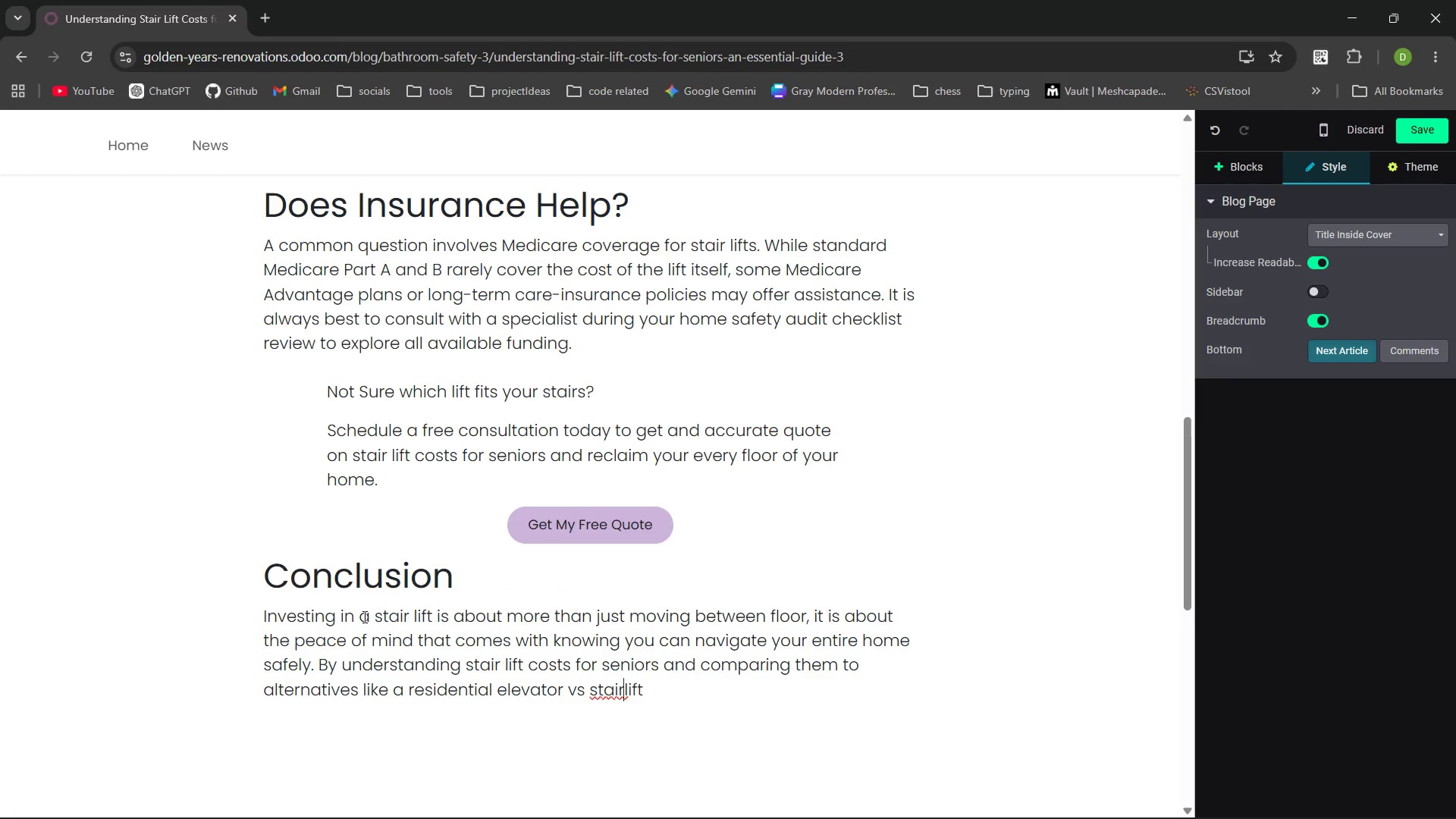 
key(ArrowLeft)
 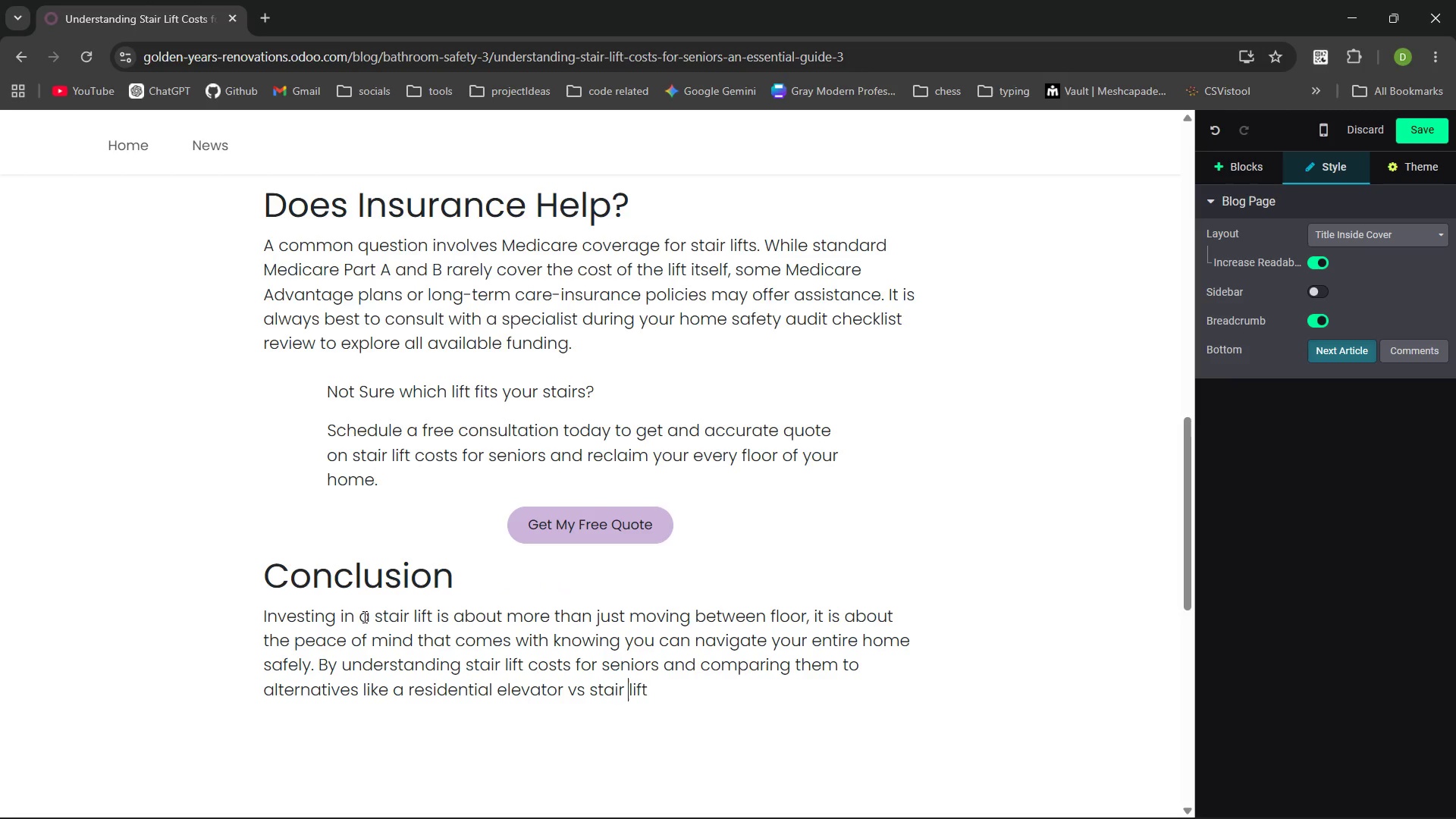 
key(Space)
 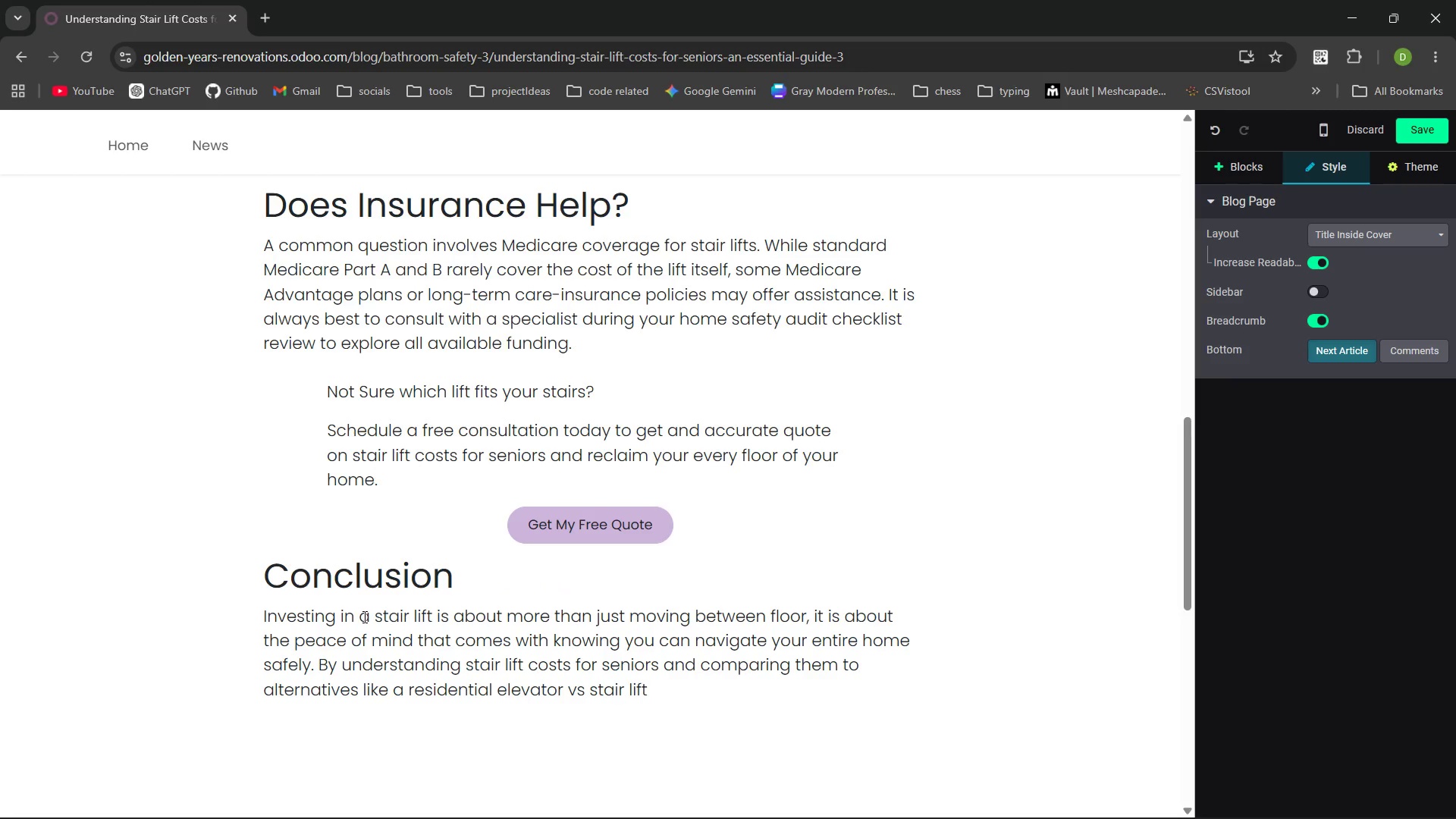 
key(ArrowRight)
 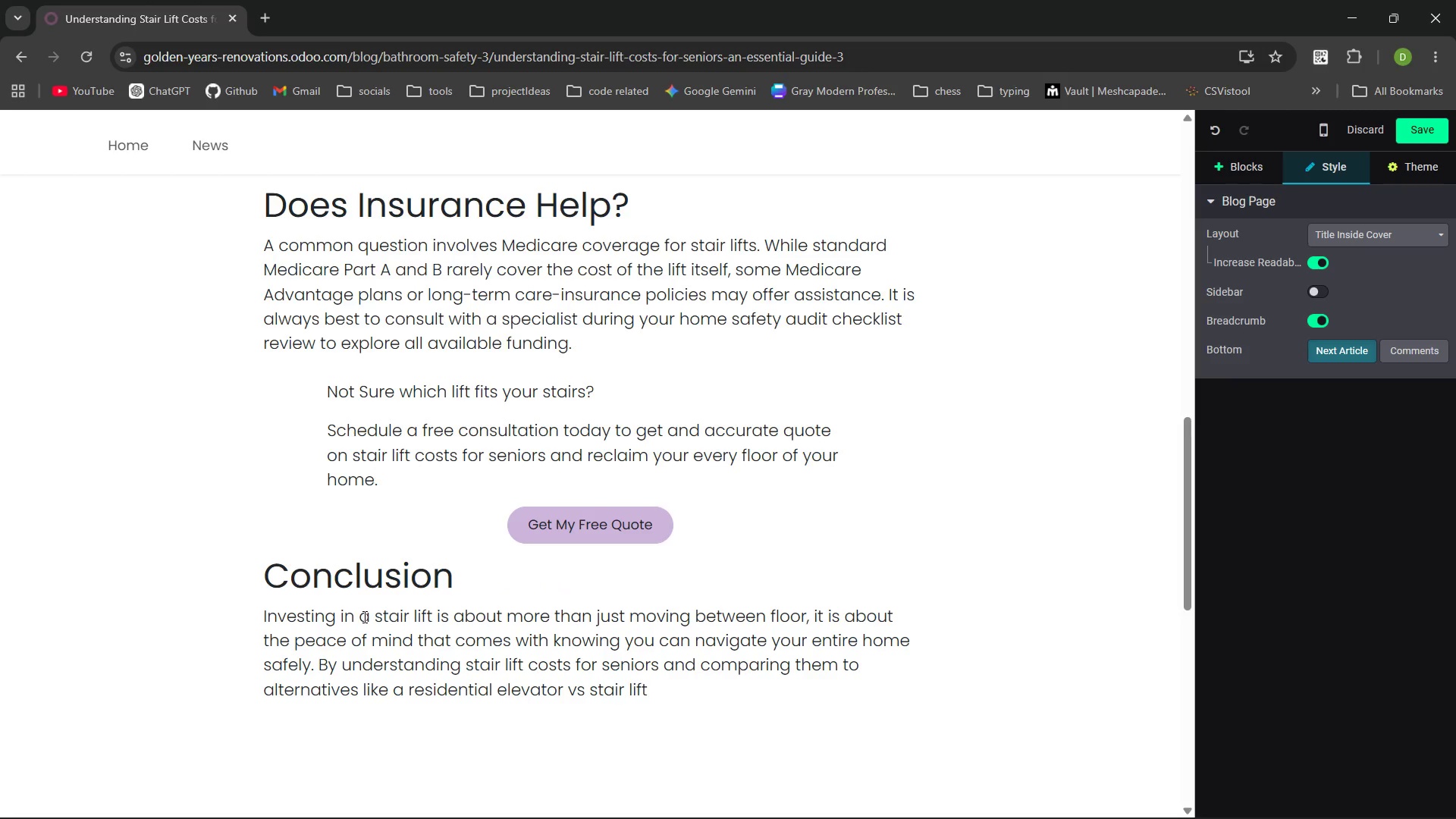 
type(, you )
 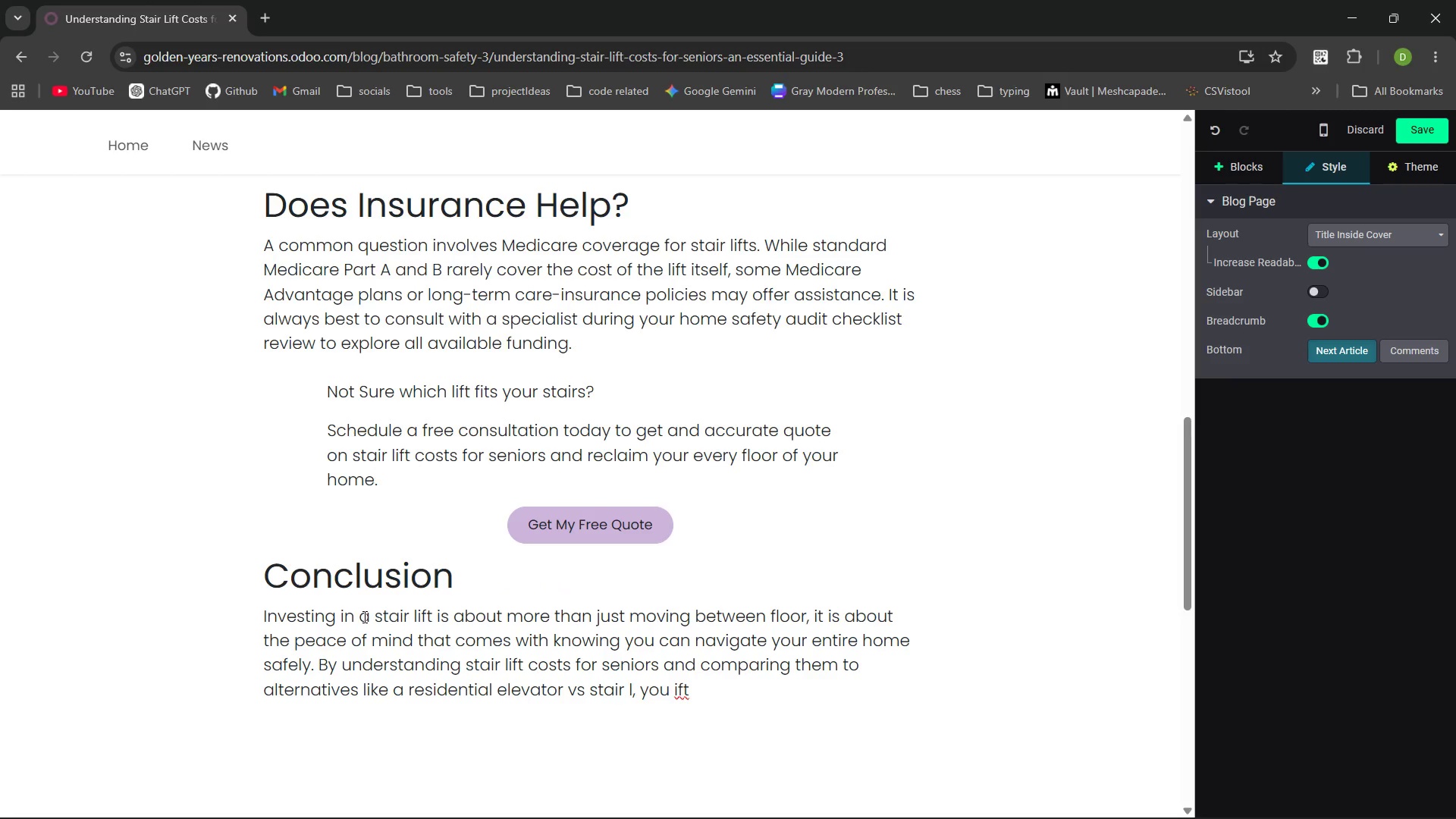 
key(Control+Backspace)
 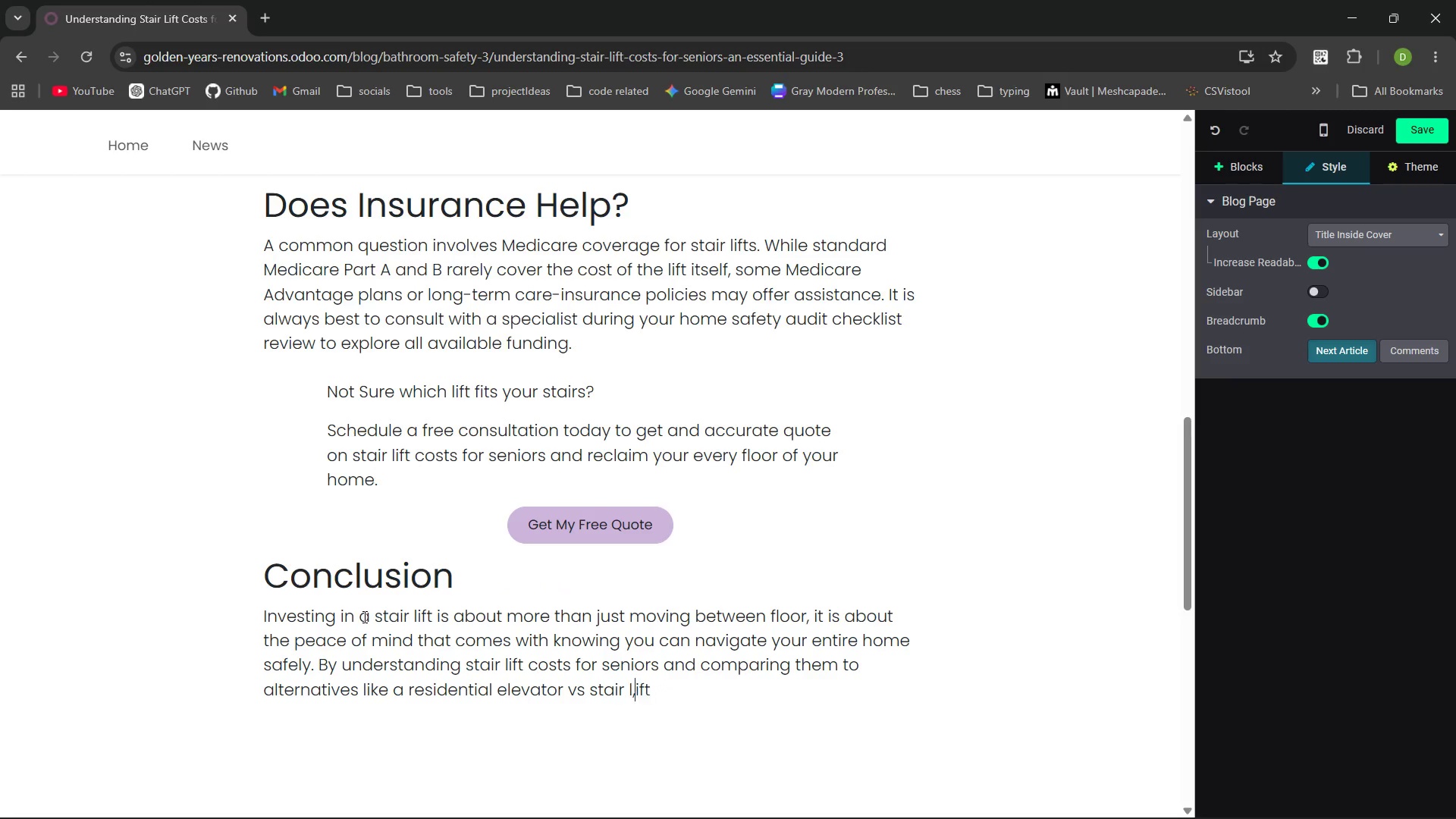 
key(Backspace)
 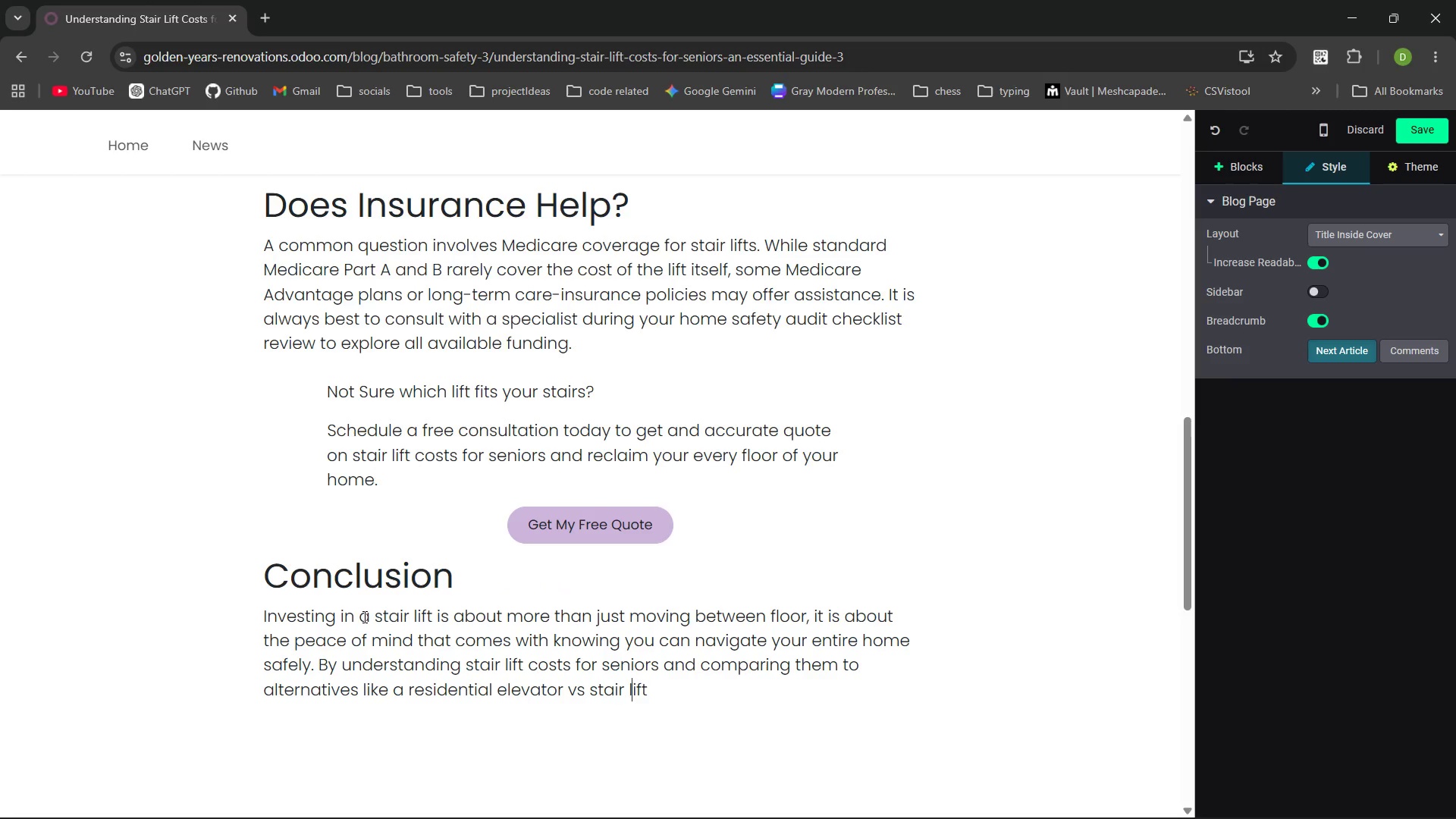 
key(Backspace)
 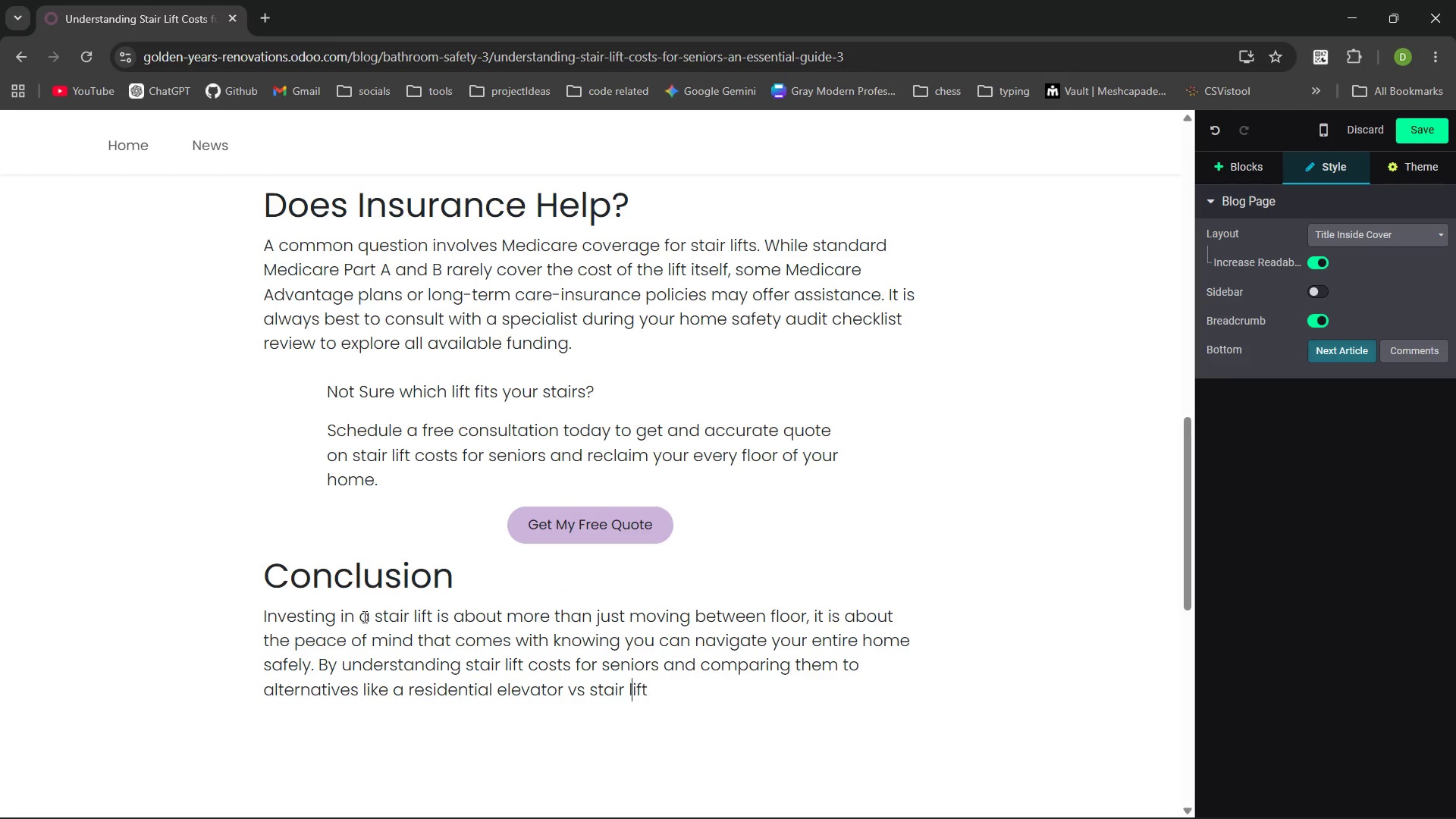 
key(Control+ControlLeft)
 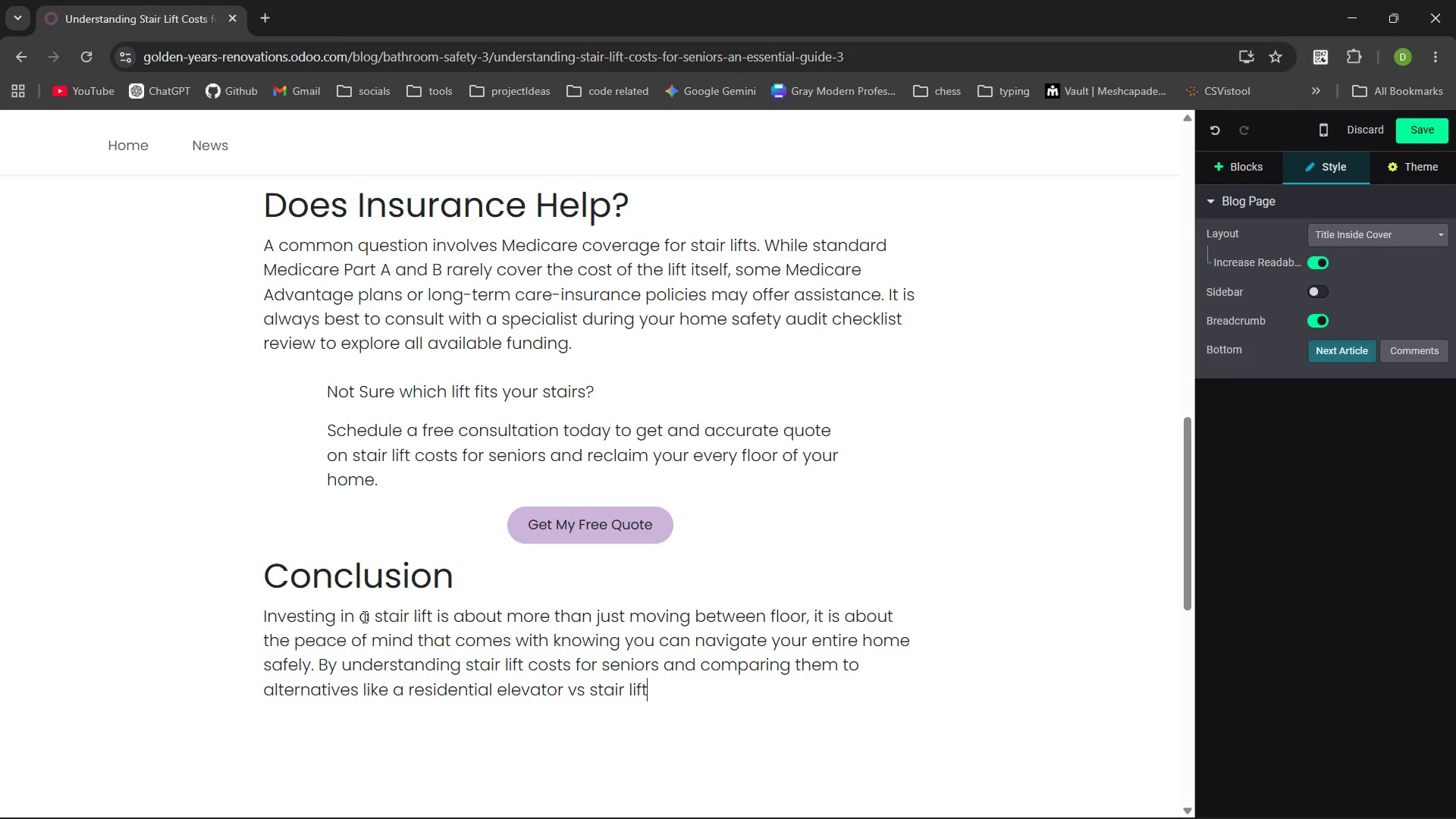 
key(Control+ArrowRight)
 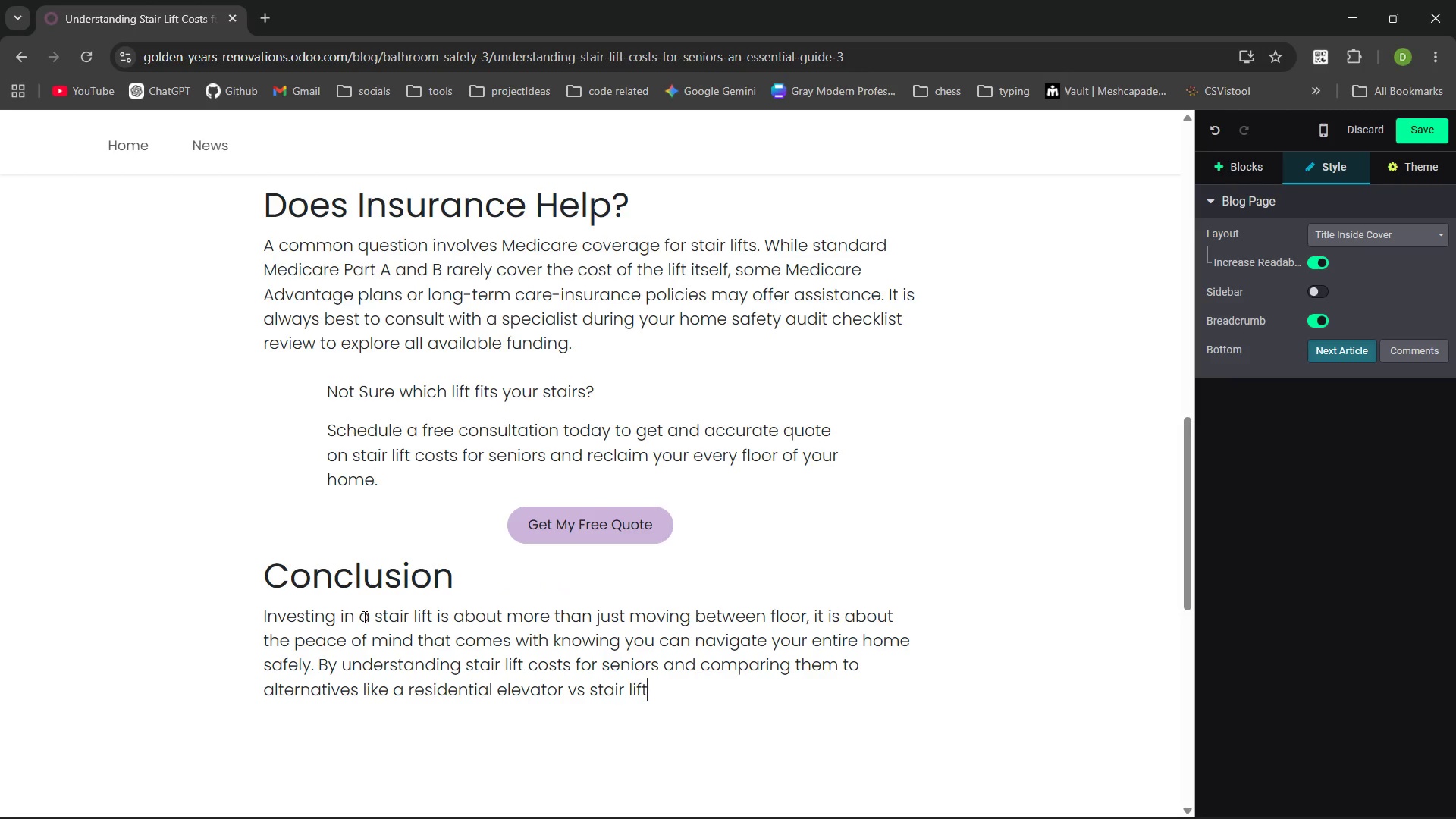 
key(Space)
 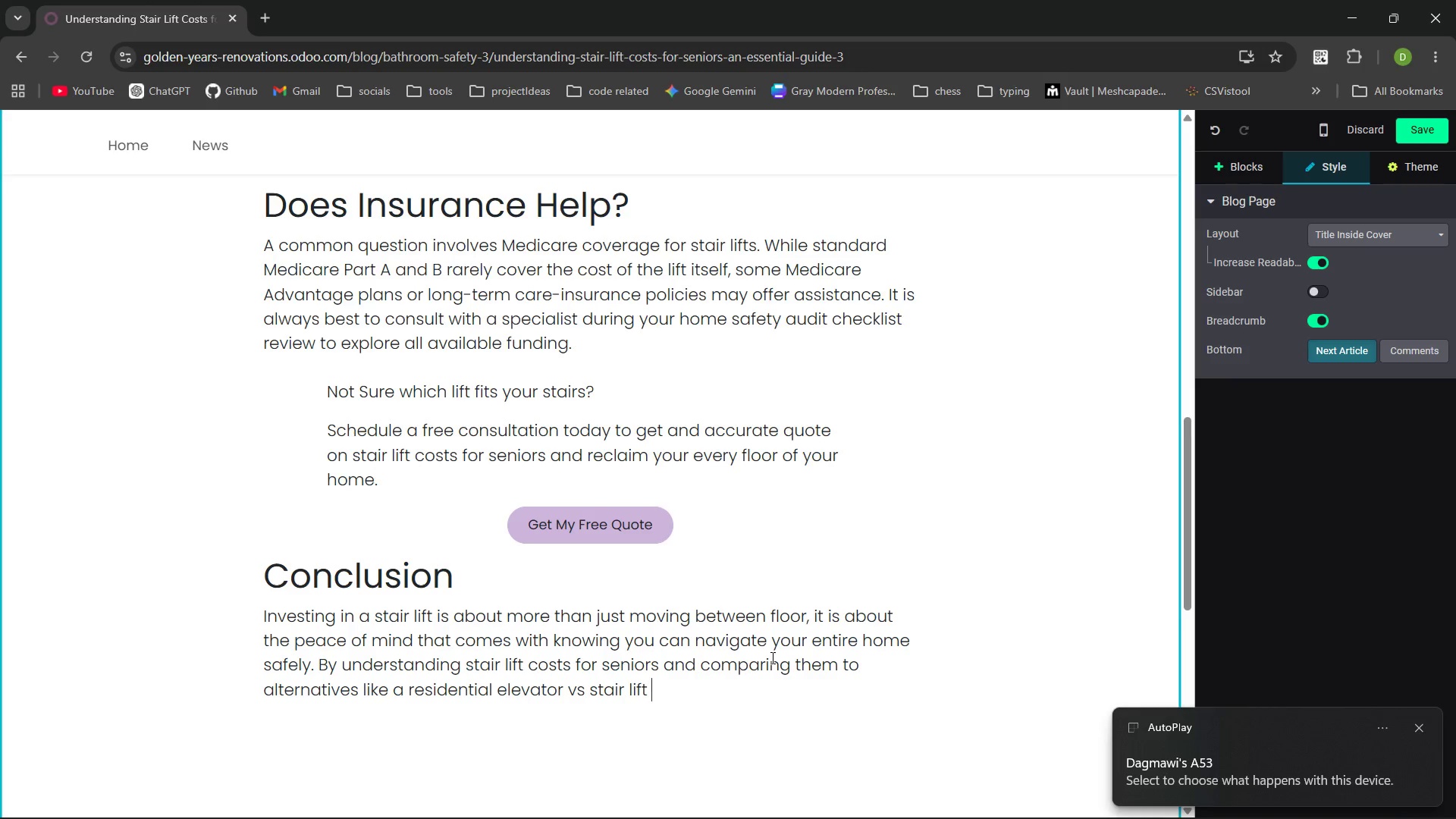 
wait(126.81)
 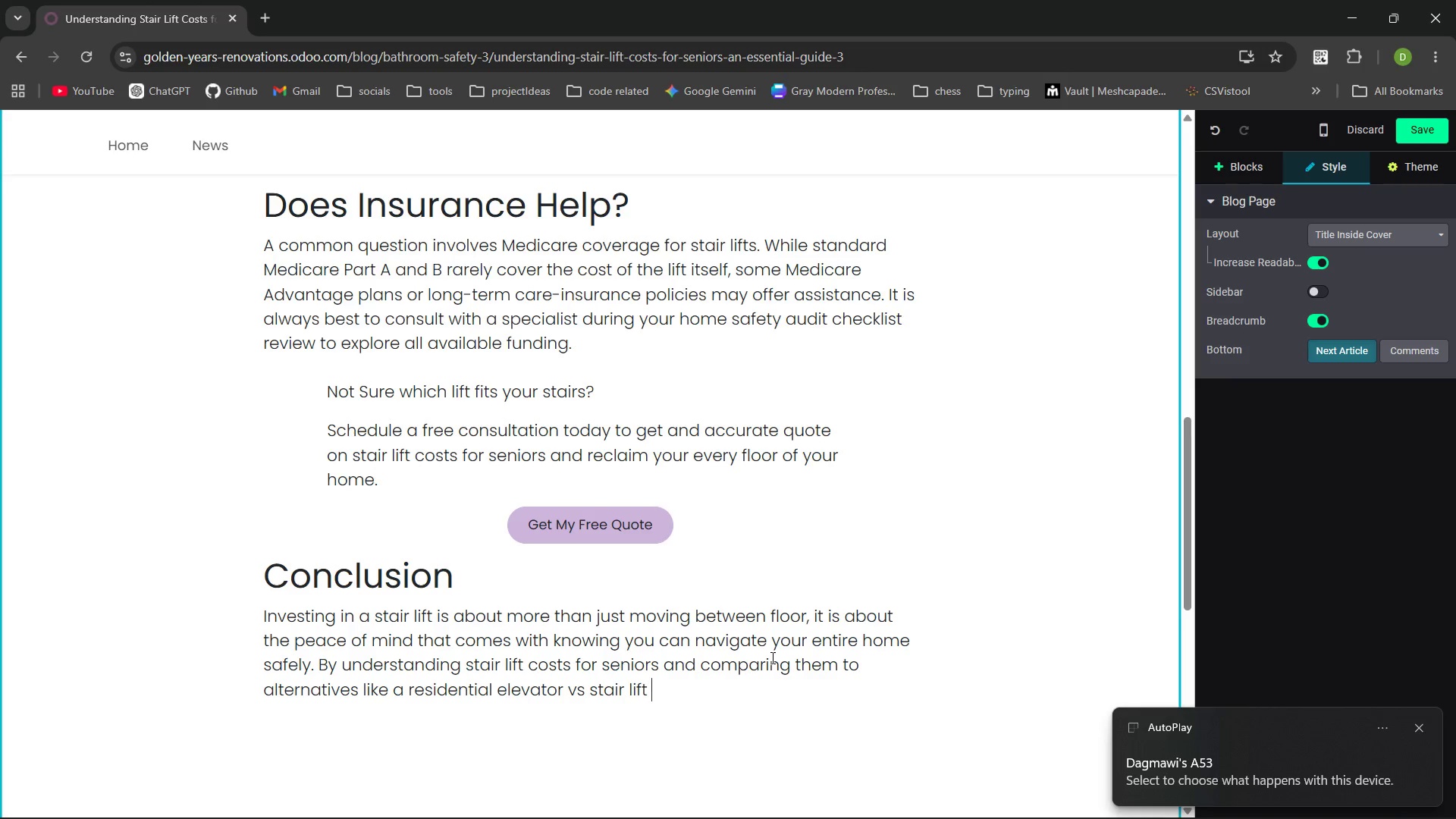 
key(Period)
 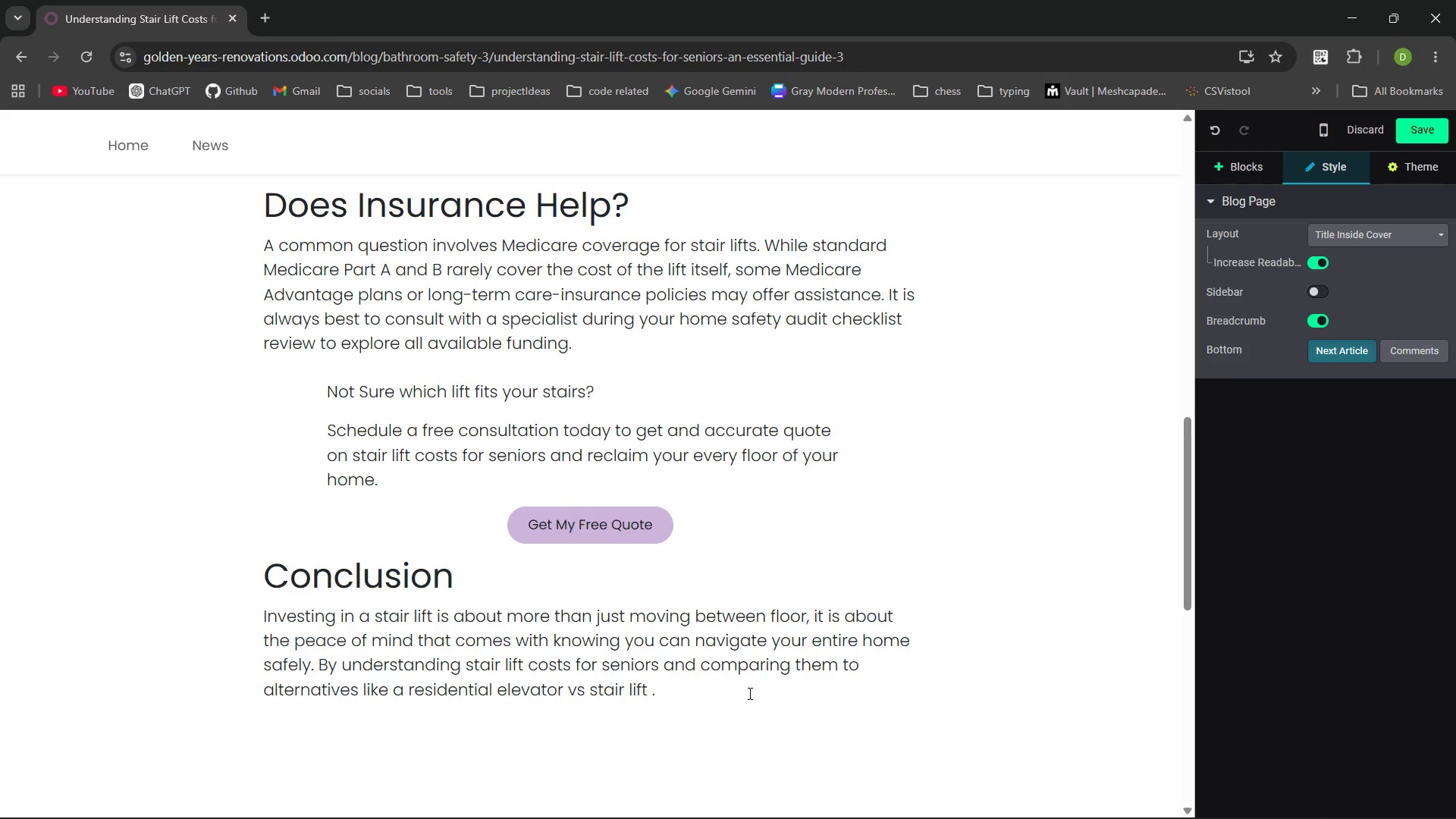 
key(Backspace)
 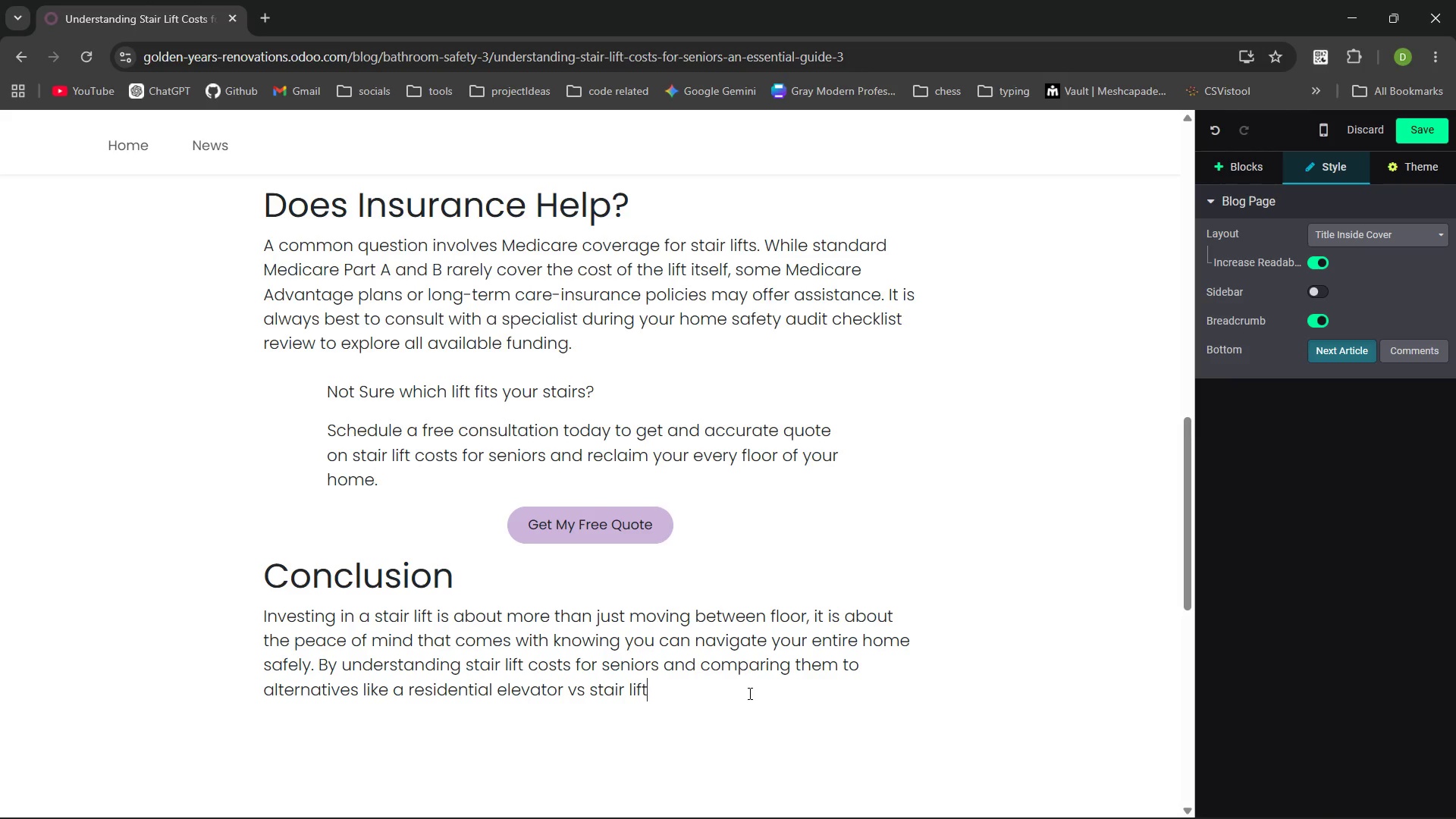 
key(Backspace)
 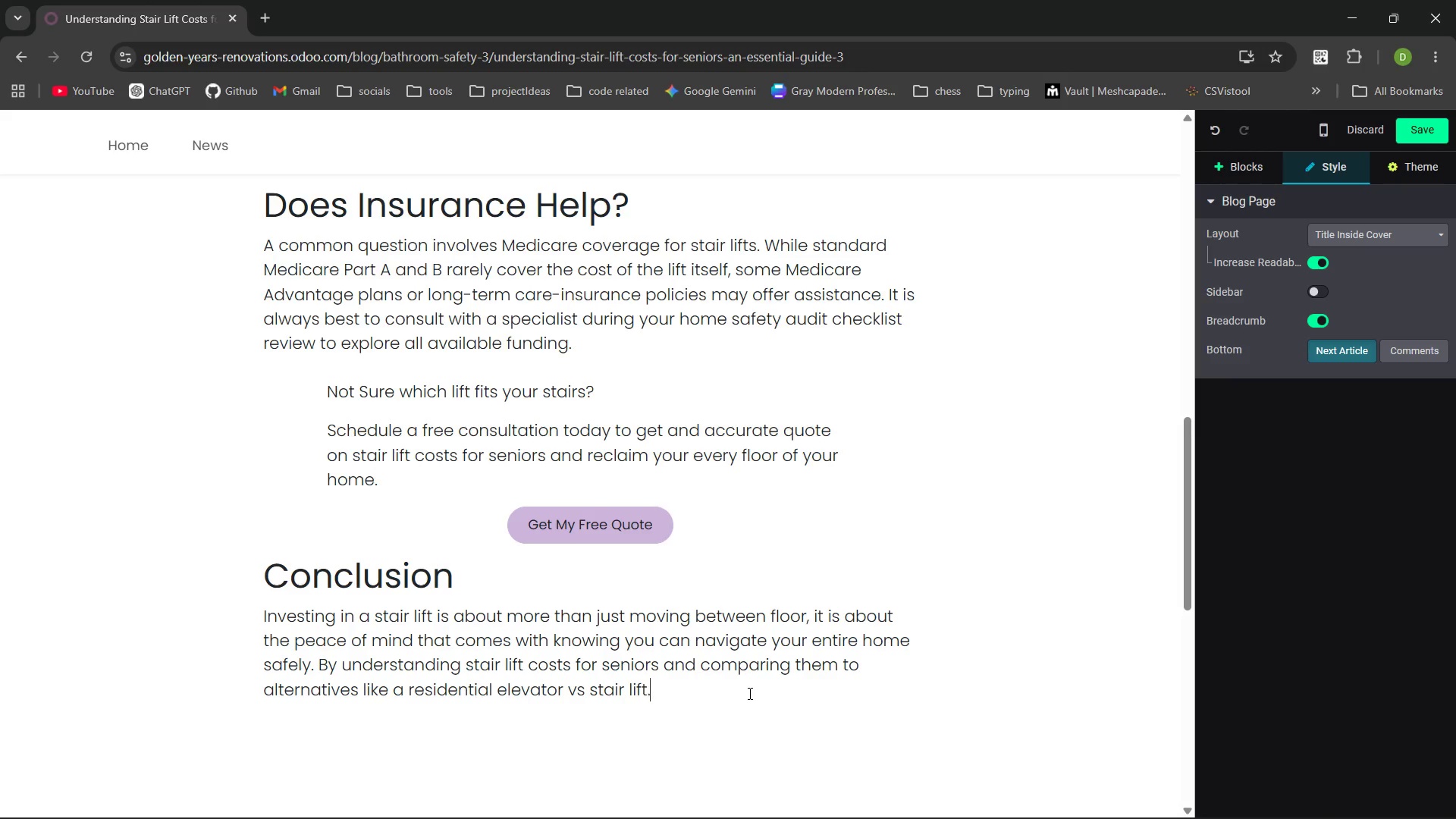 
key(Period)
 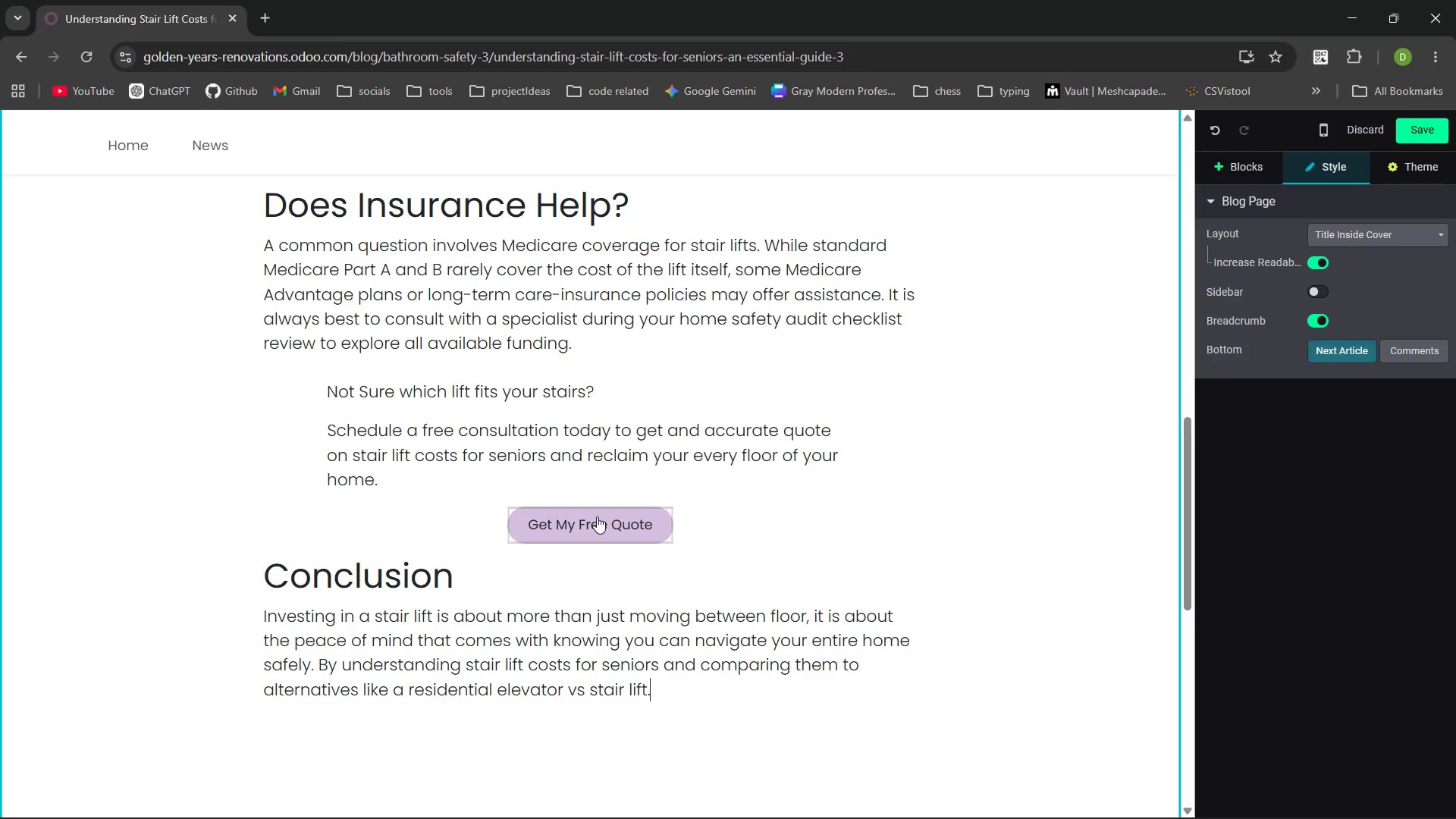 
wait(68.48)
 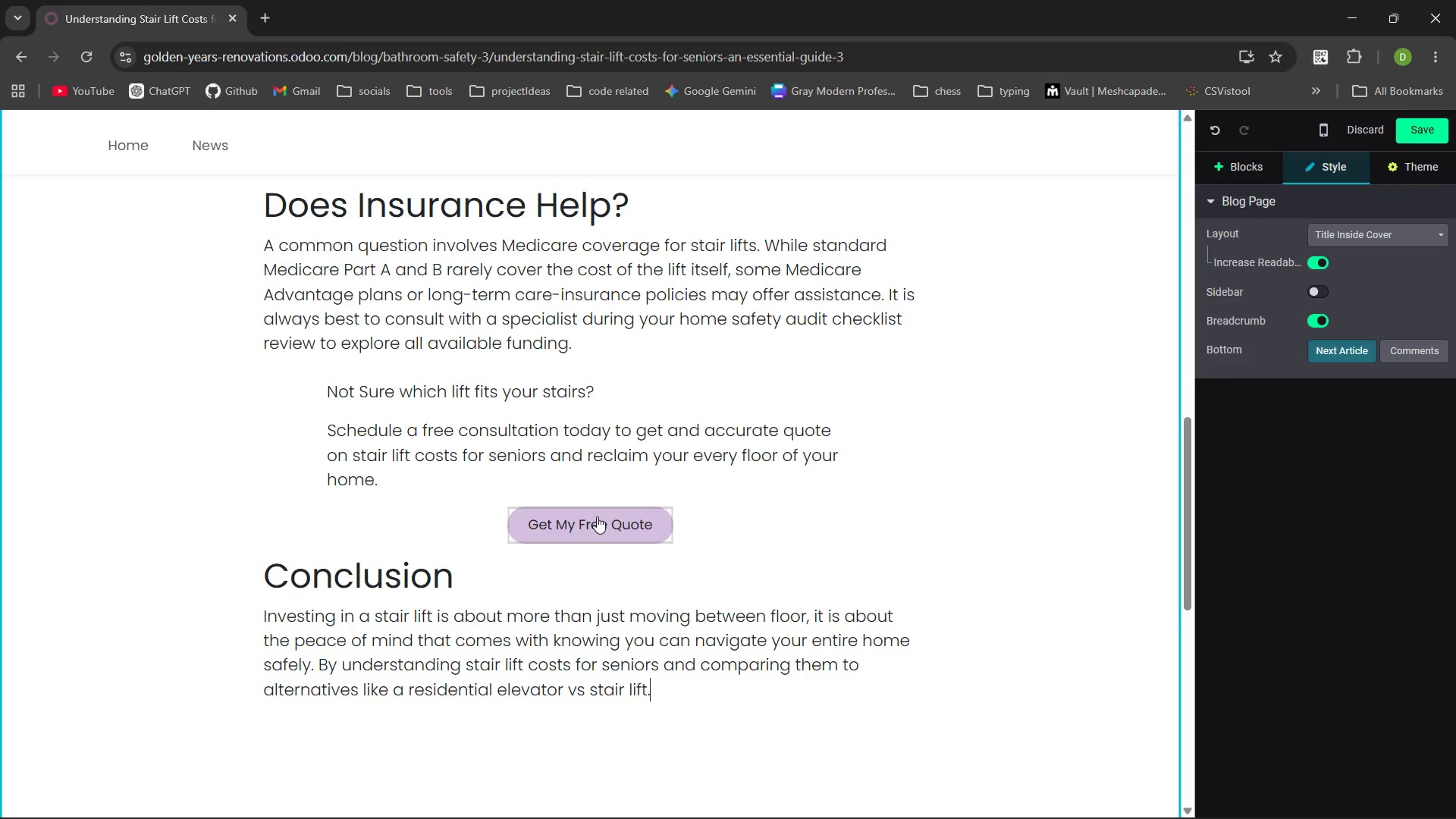 
left_click([642, 507])
 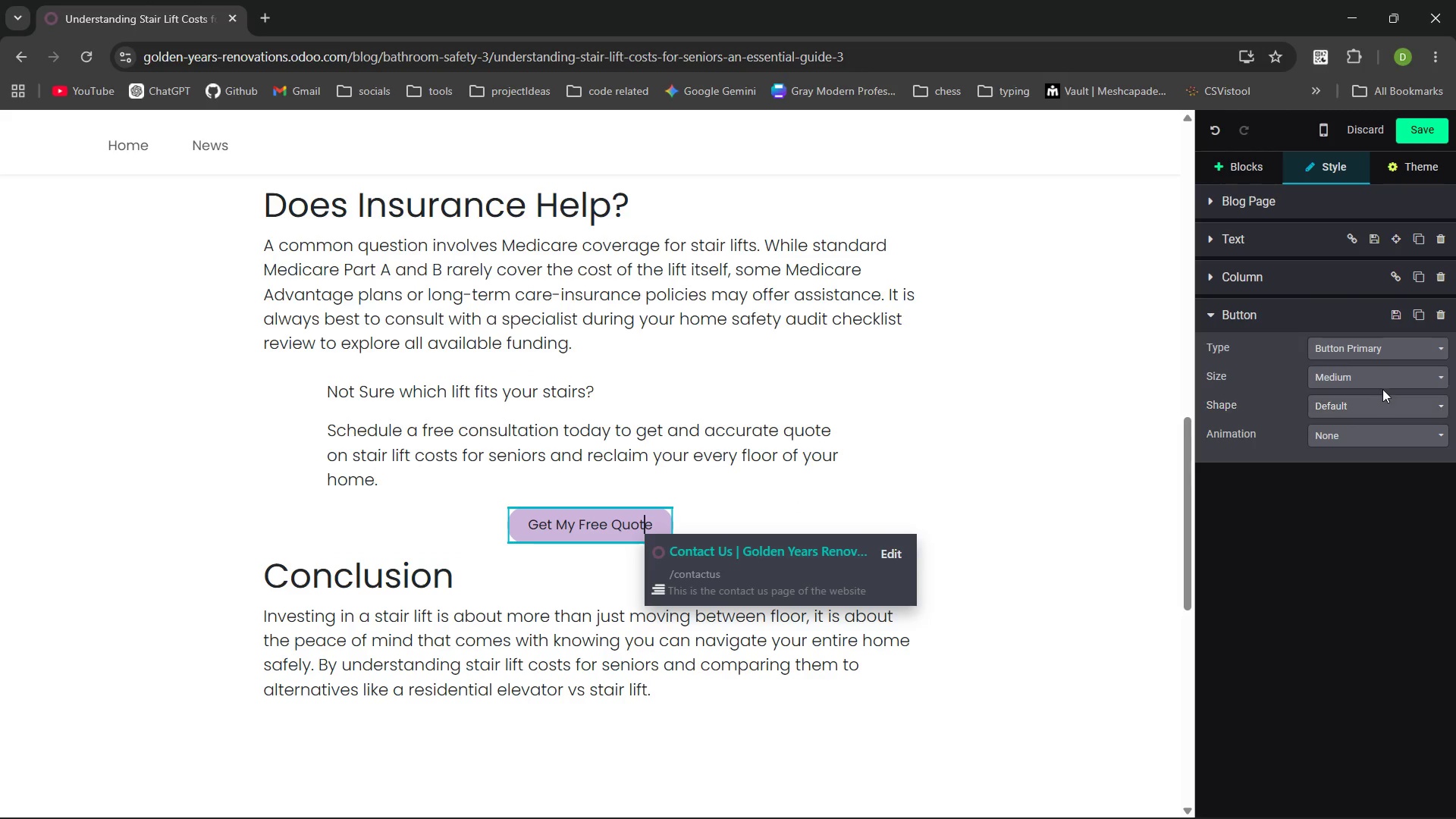 
left_click([1388, 378])
 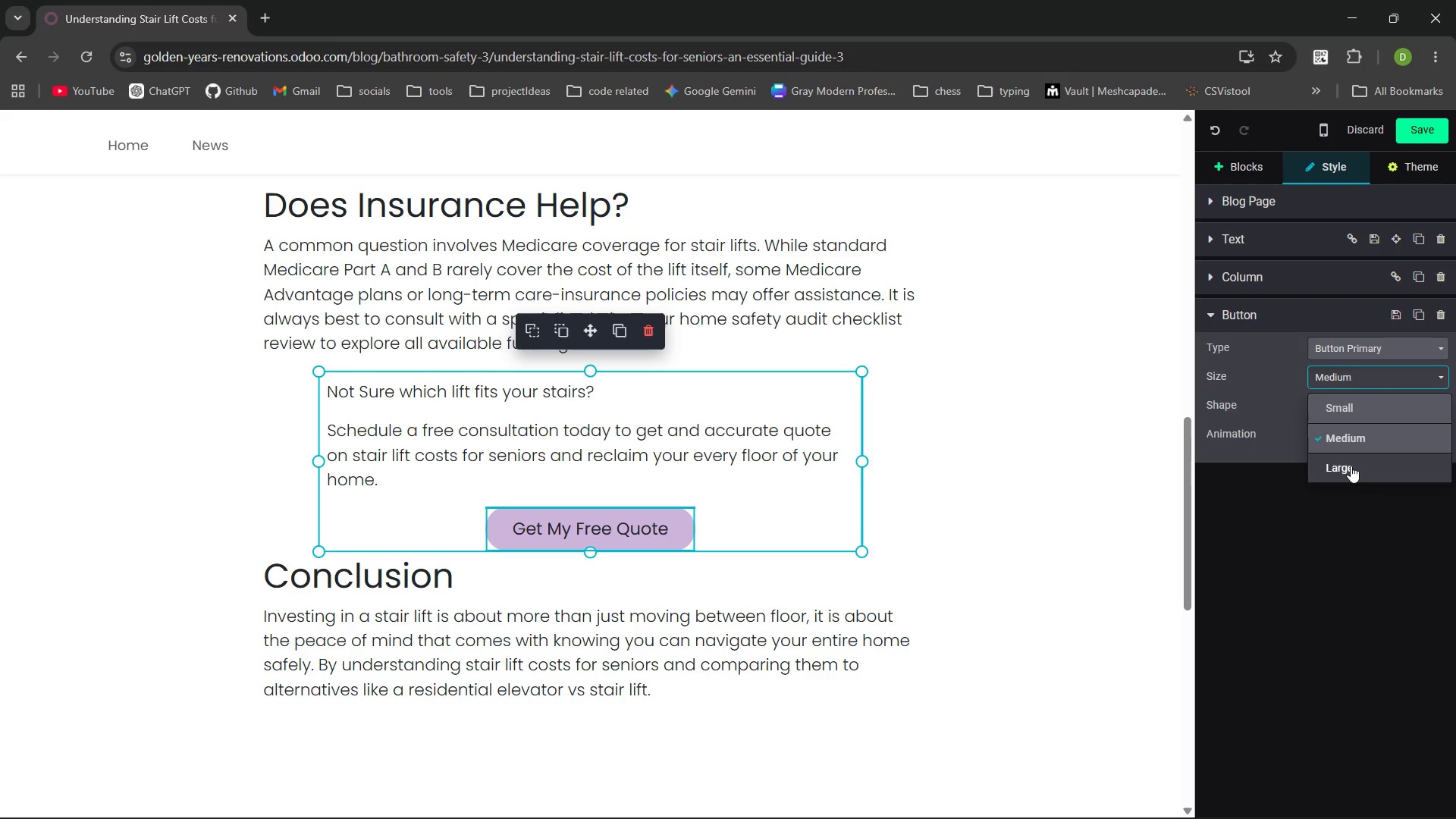 
left_click([1351, 466])
 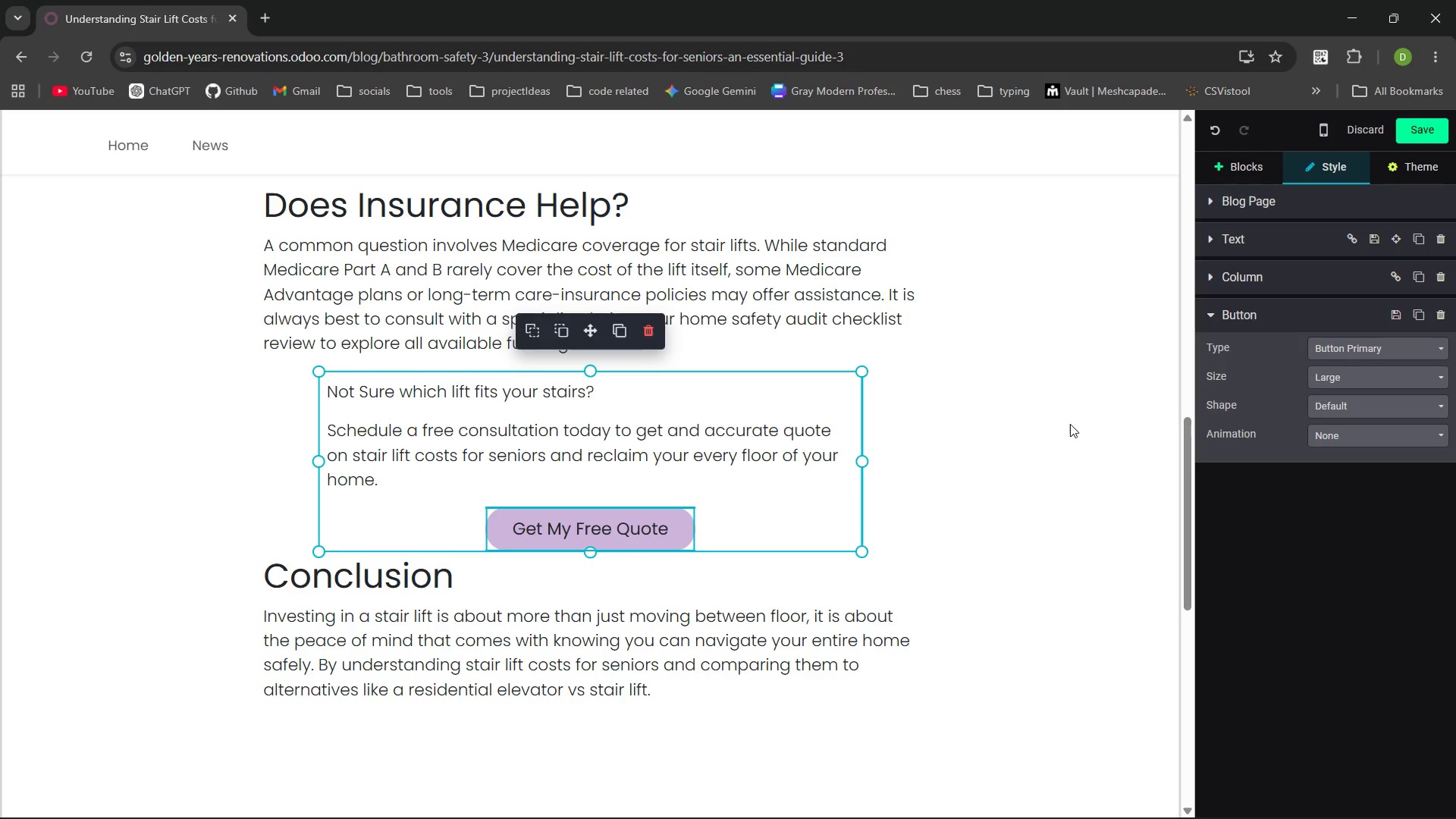 
left_click([1072, 430])
 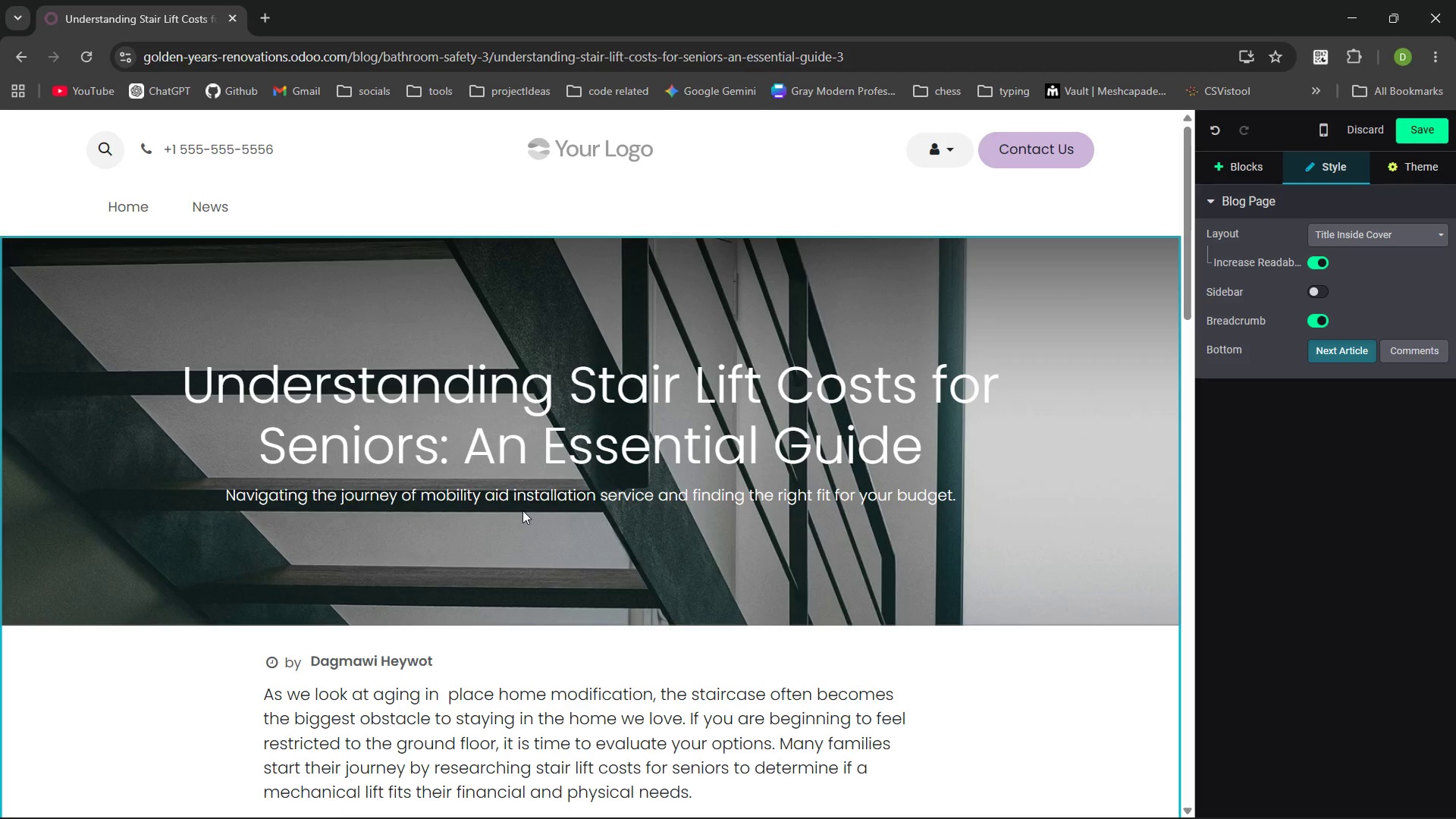 
wait(37.12)
 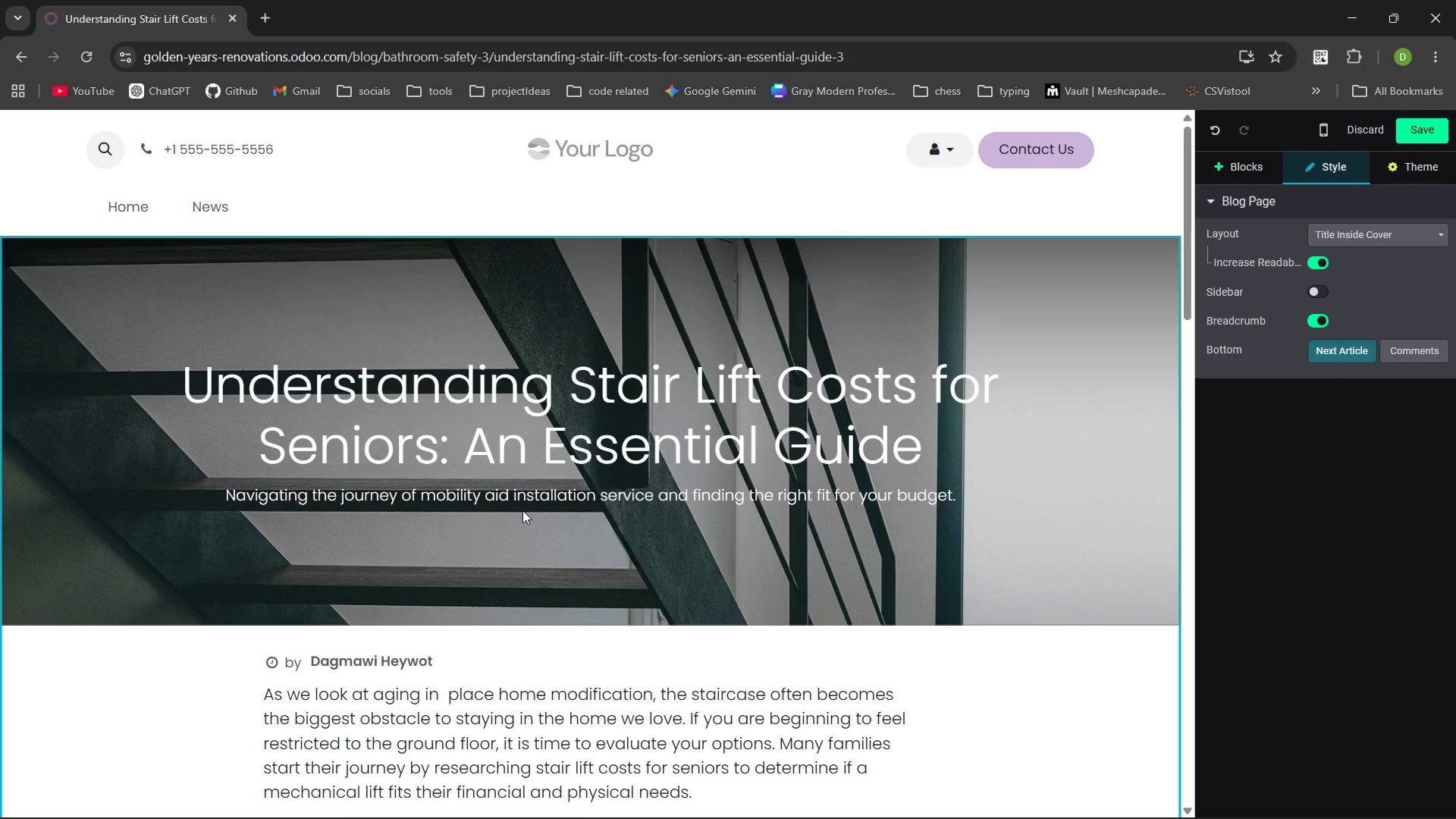 
left_click([1431, 130])
 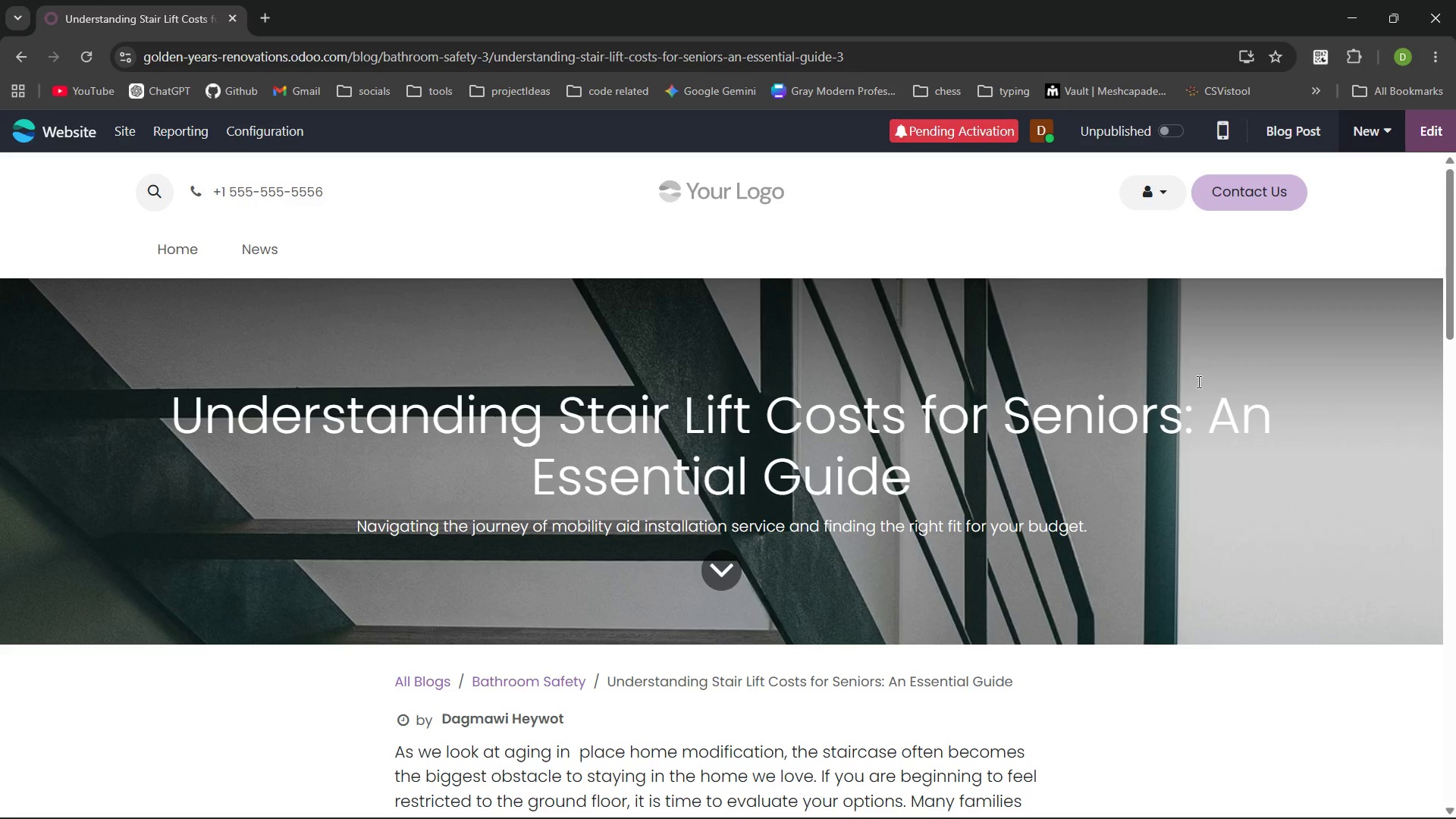 
wait(20.78)
 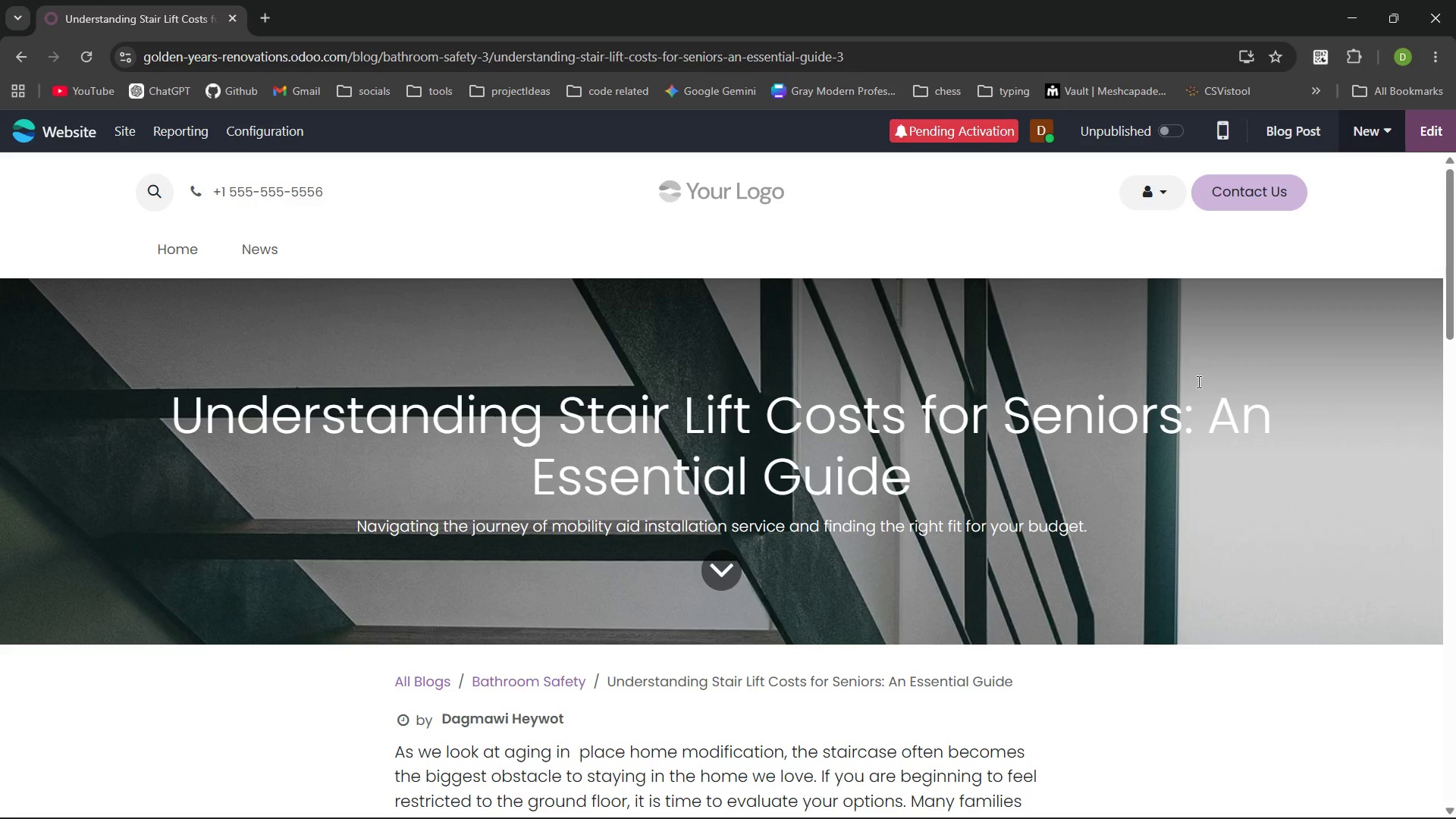 
left_click([139, 129])
 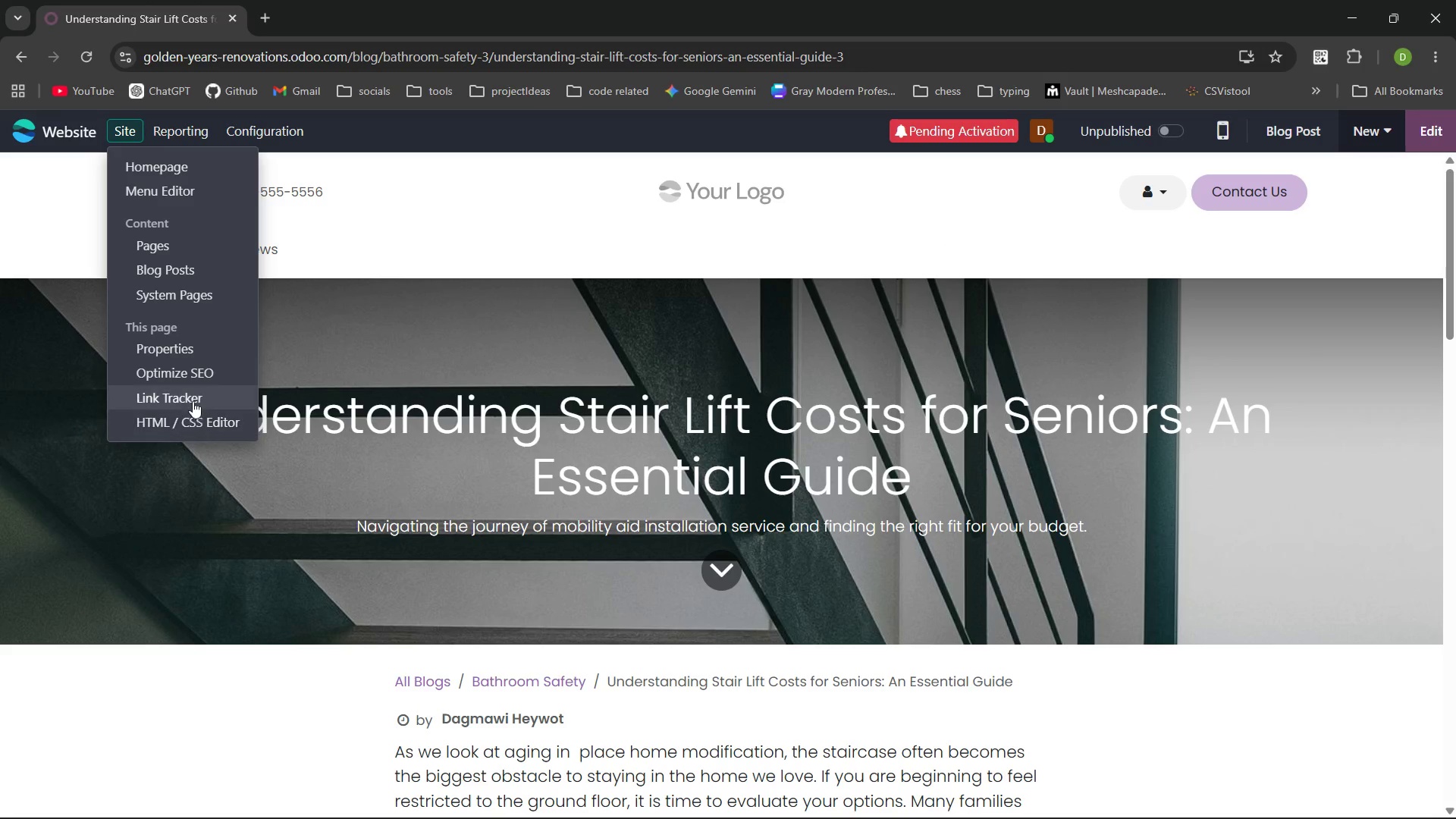 
left_click([193, 374])
 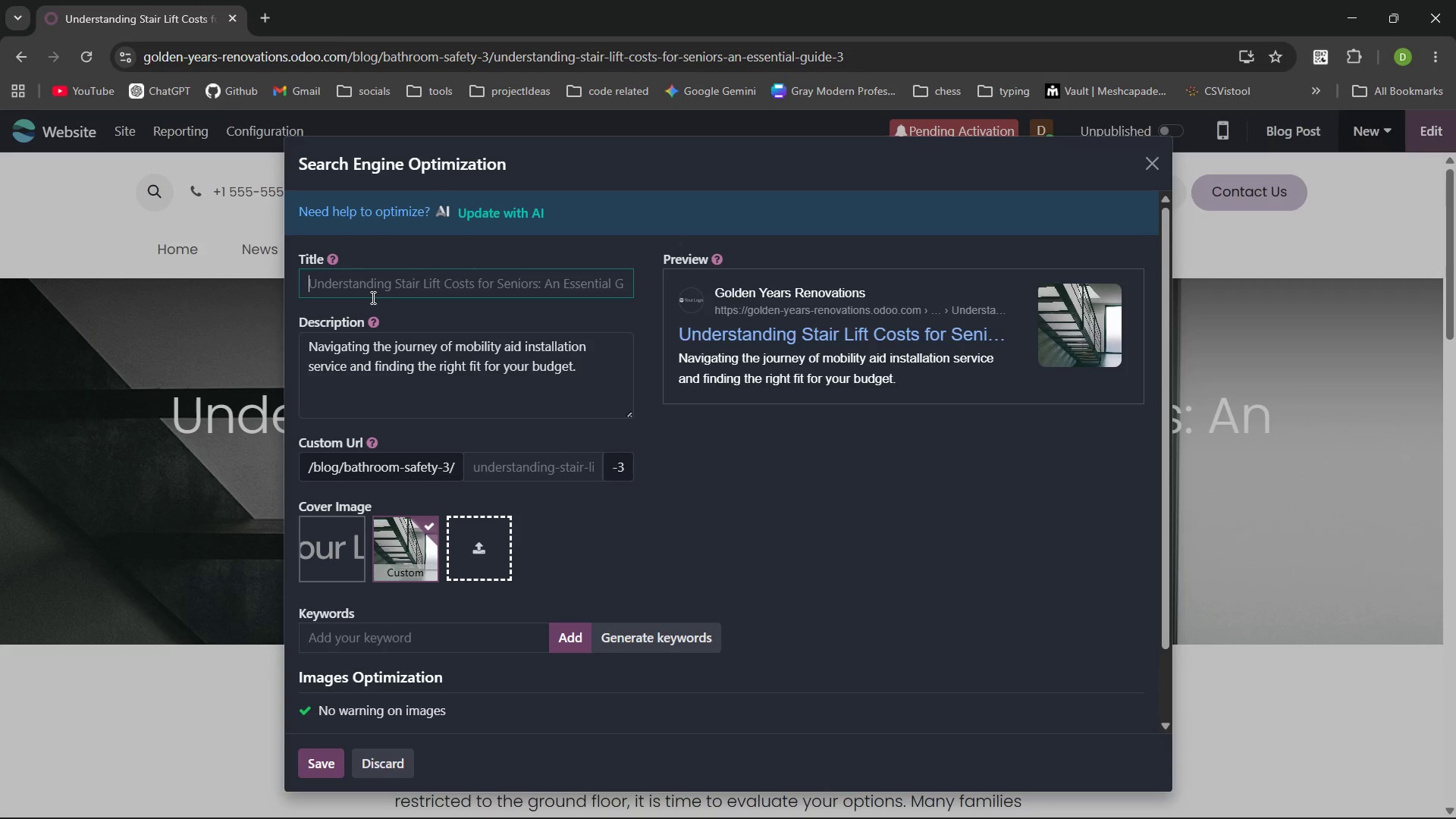 
wait(7.52)
 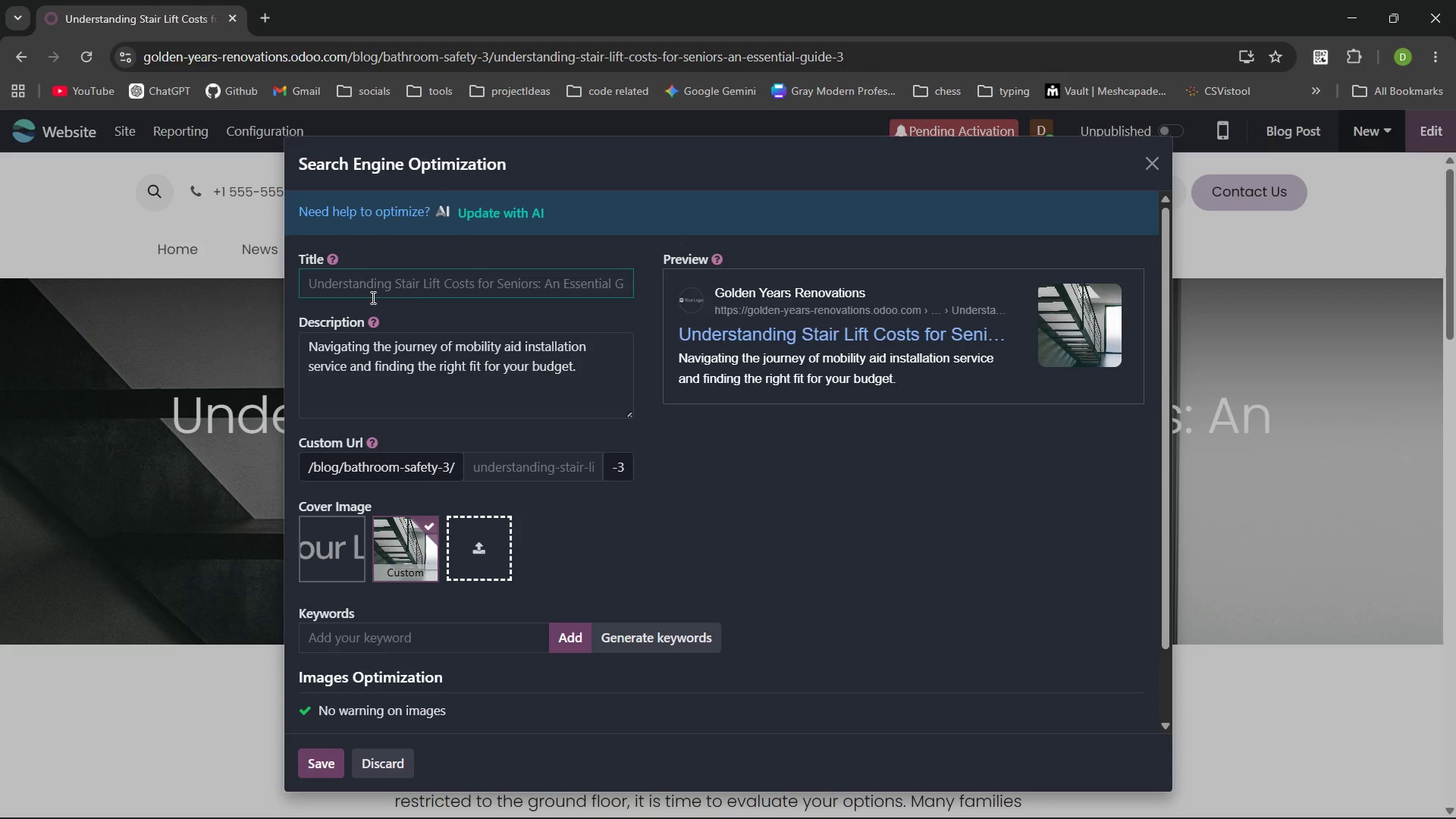 
type(Stair)
 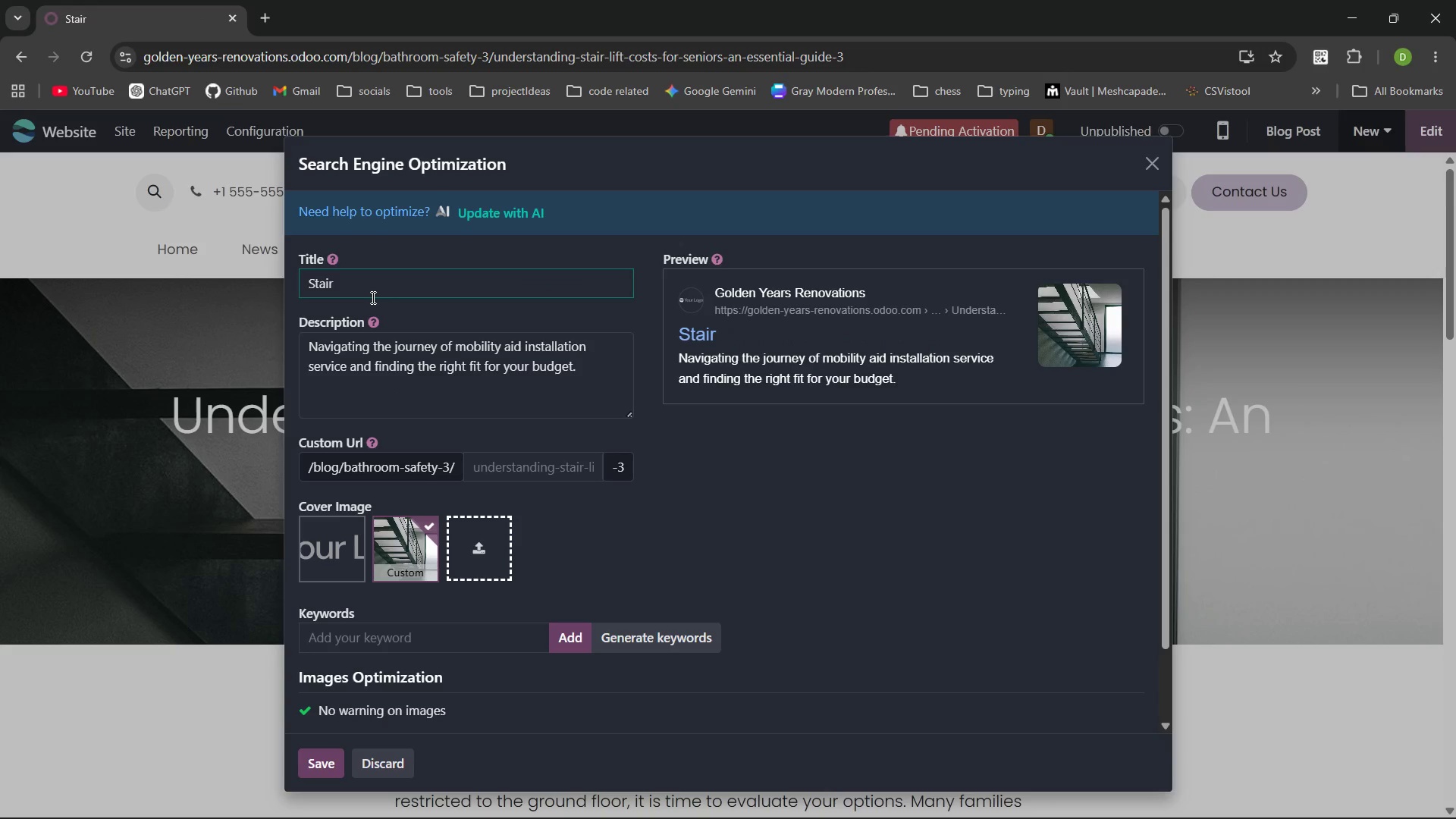 
wait(8.69)
 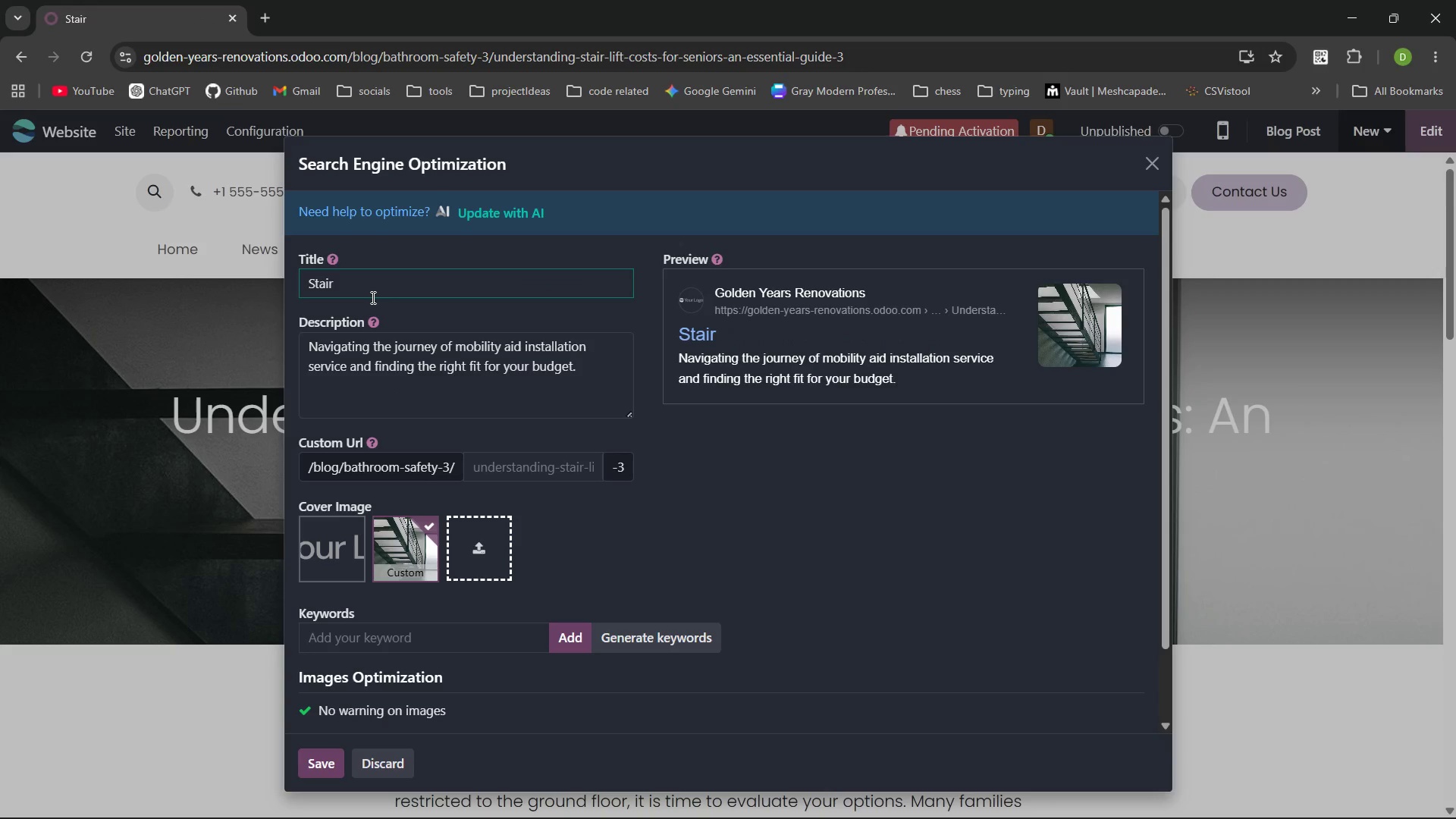 
type( Lift osts for Seniors )
 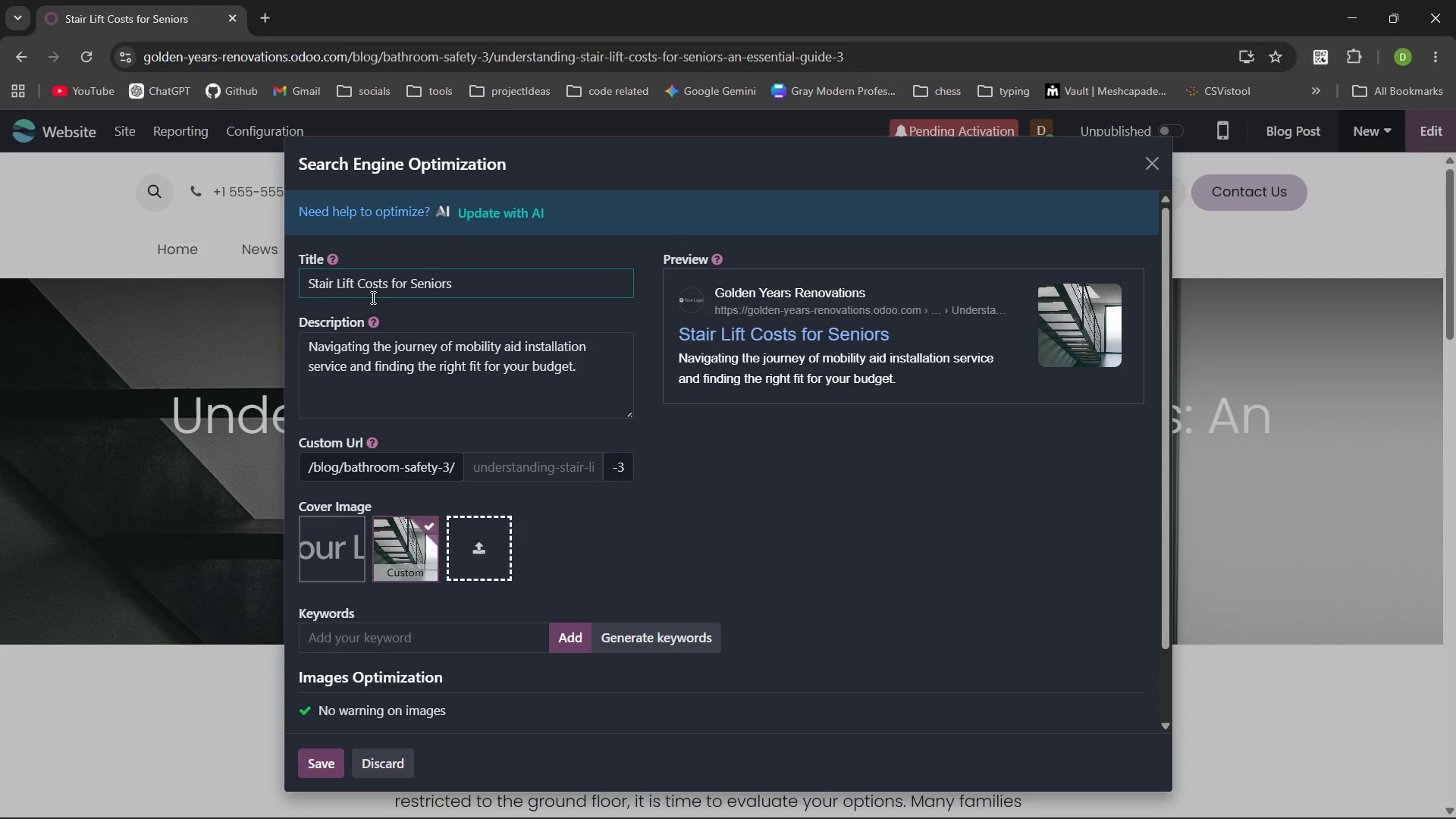 
type(| Is a Stair lst Rght For)
key(Backspace)
key(Backspace)
key(Backspace)
type(for You>)
key(Backspace)
type(?)
 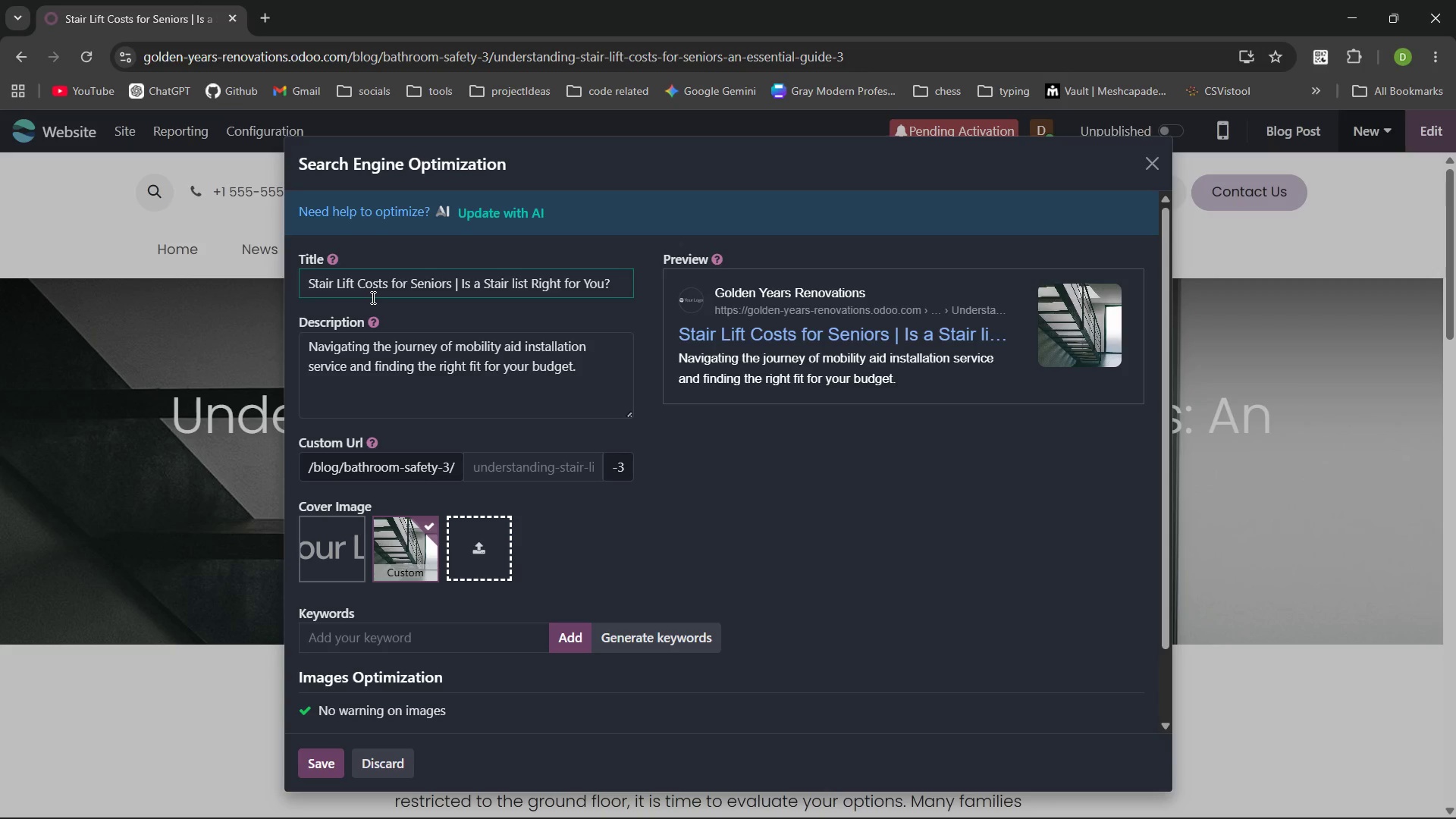 
left_click_drag(start_coordinate=[586, 364], to_coordinate=[294, 340])
 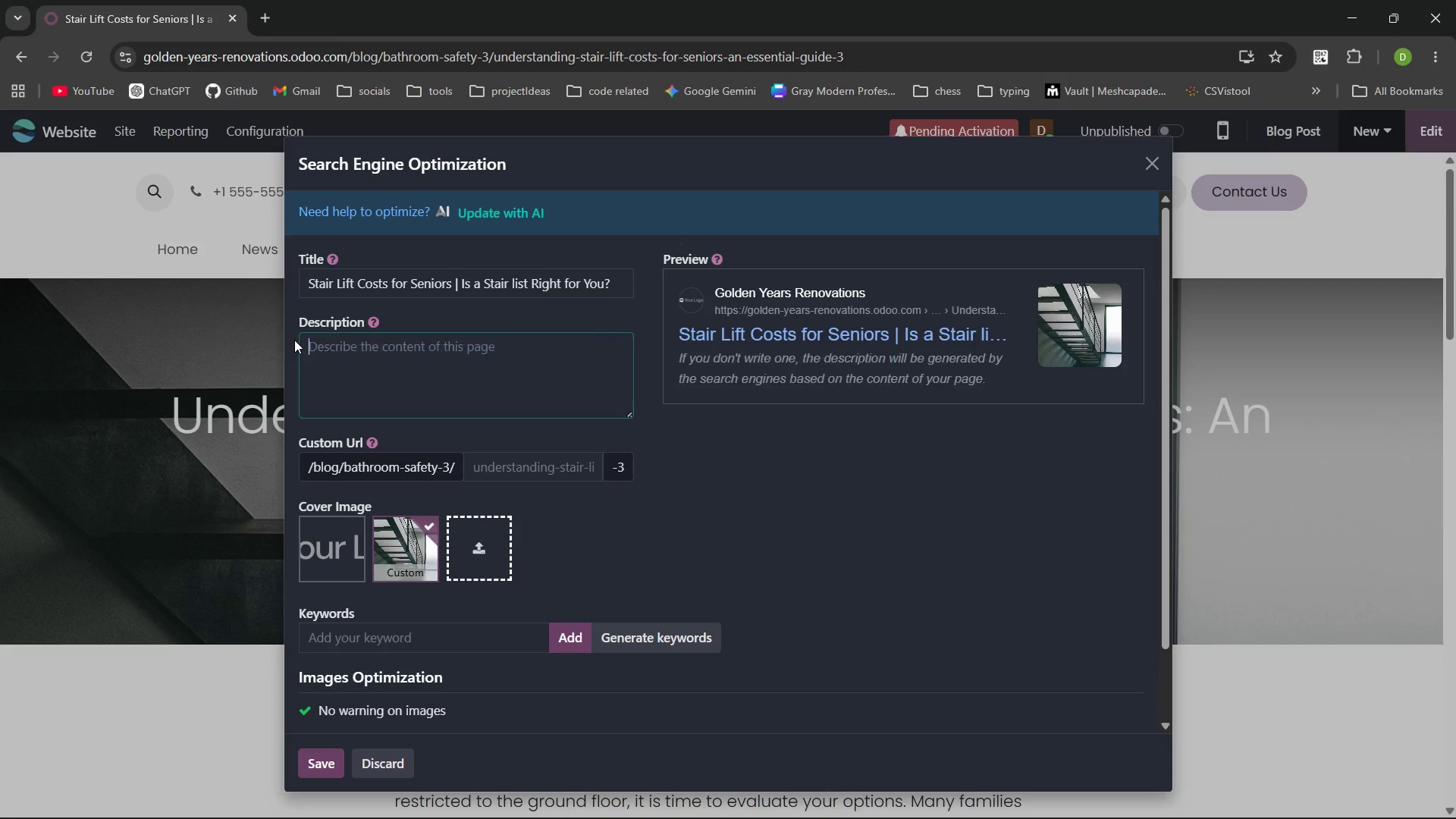 
key(Backspace)
type(Researhing )
 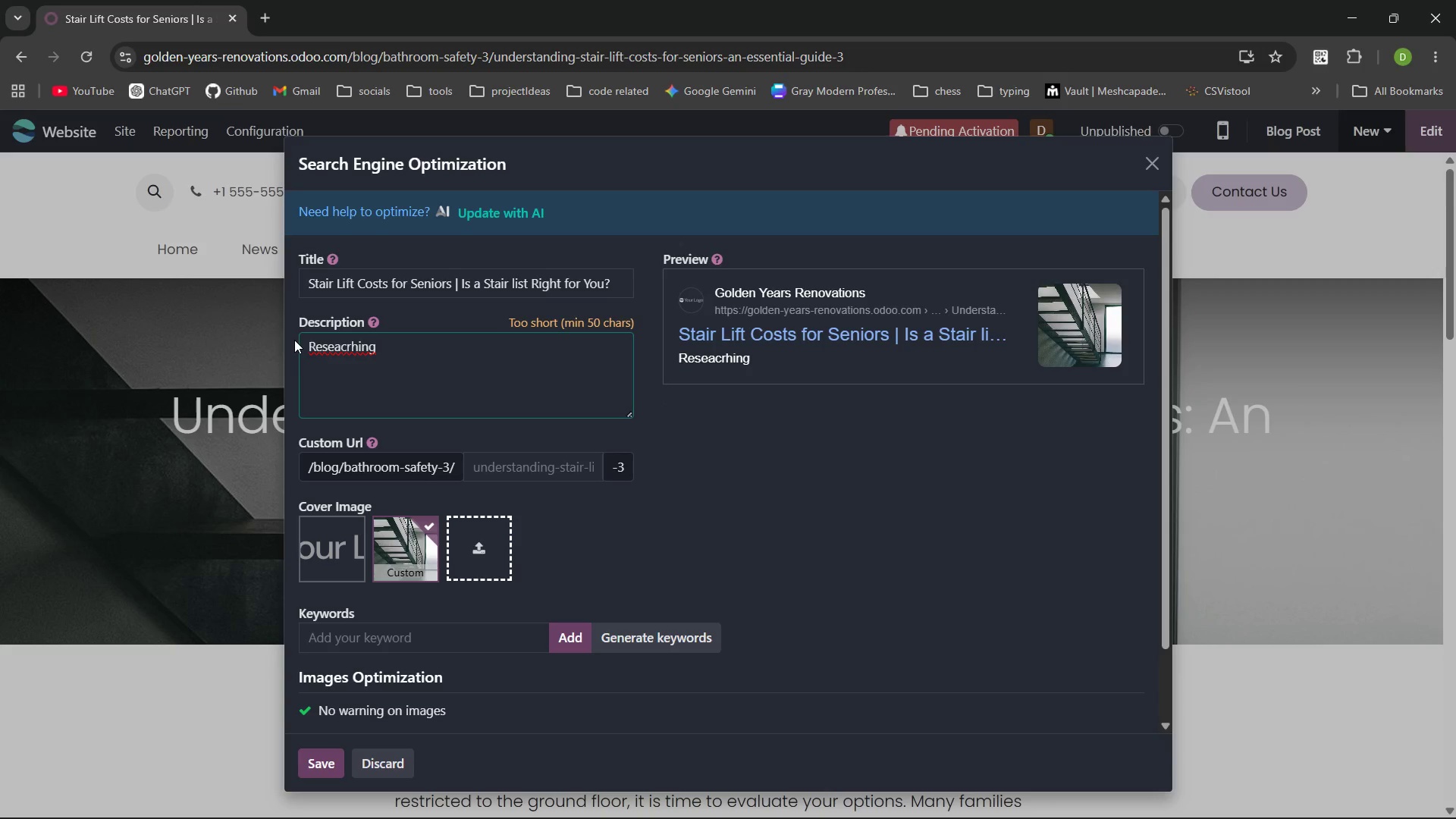 
key(Control+ControlLeft)
 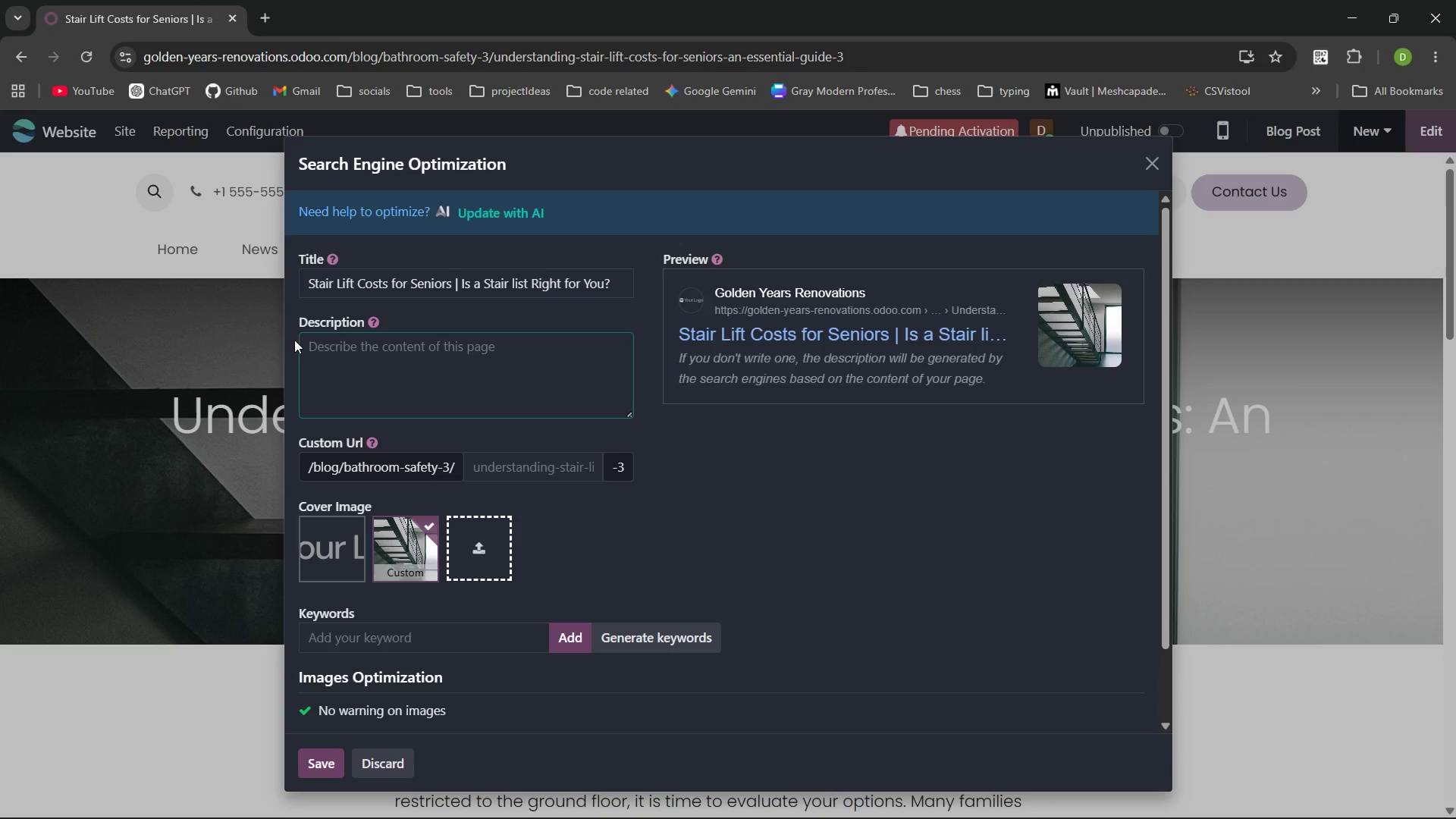 
key(Control+Backspace)
 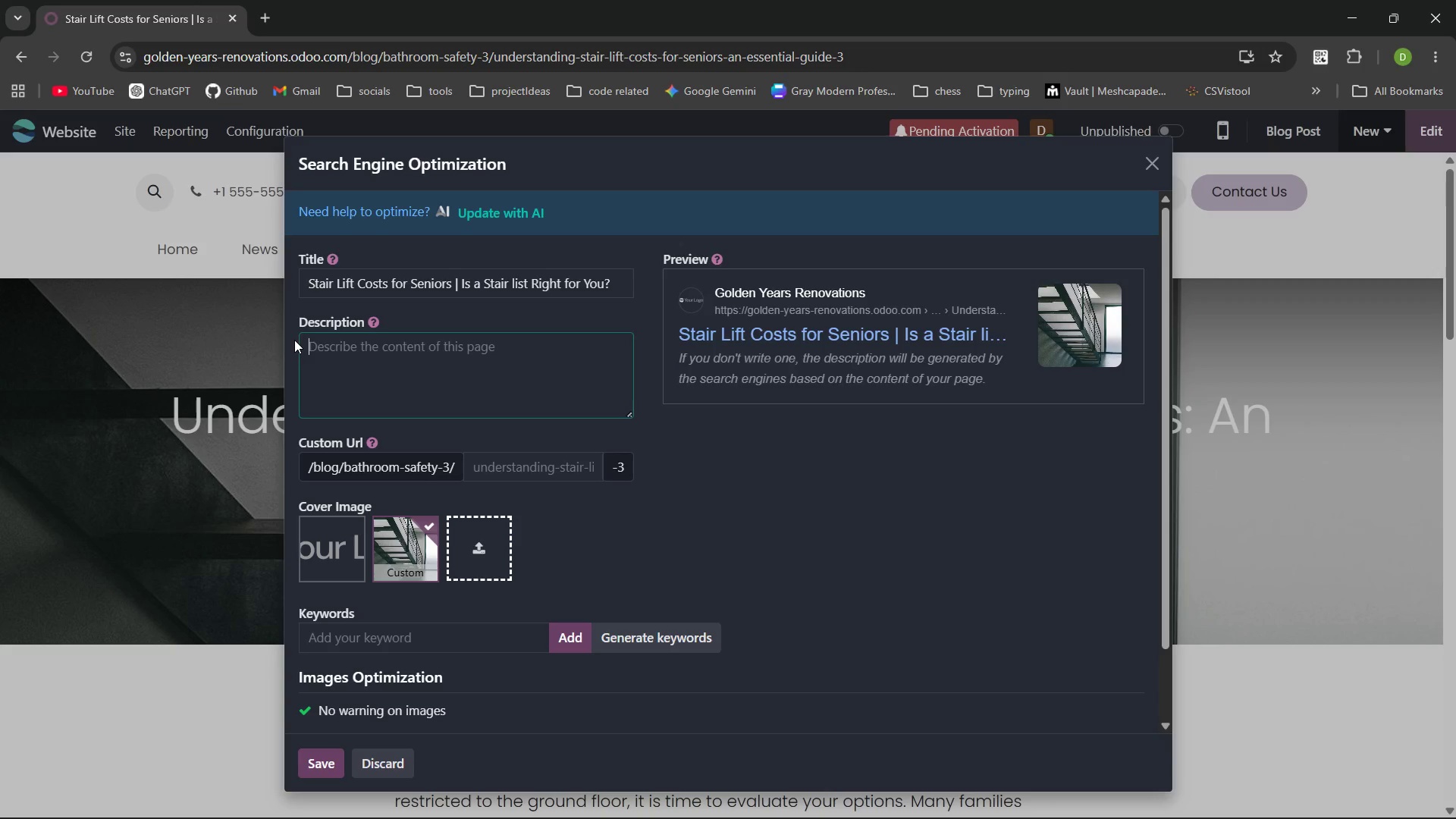 
type(Researching )
 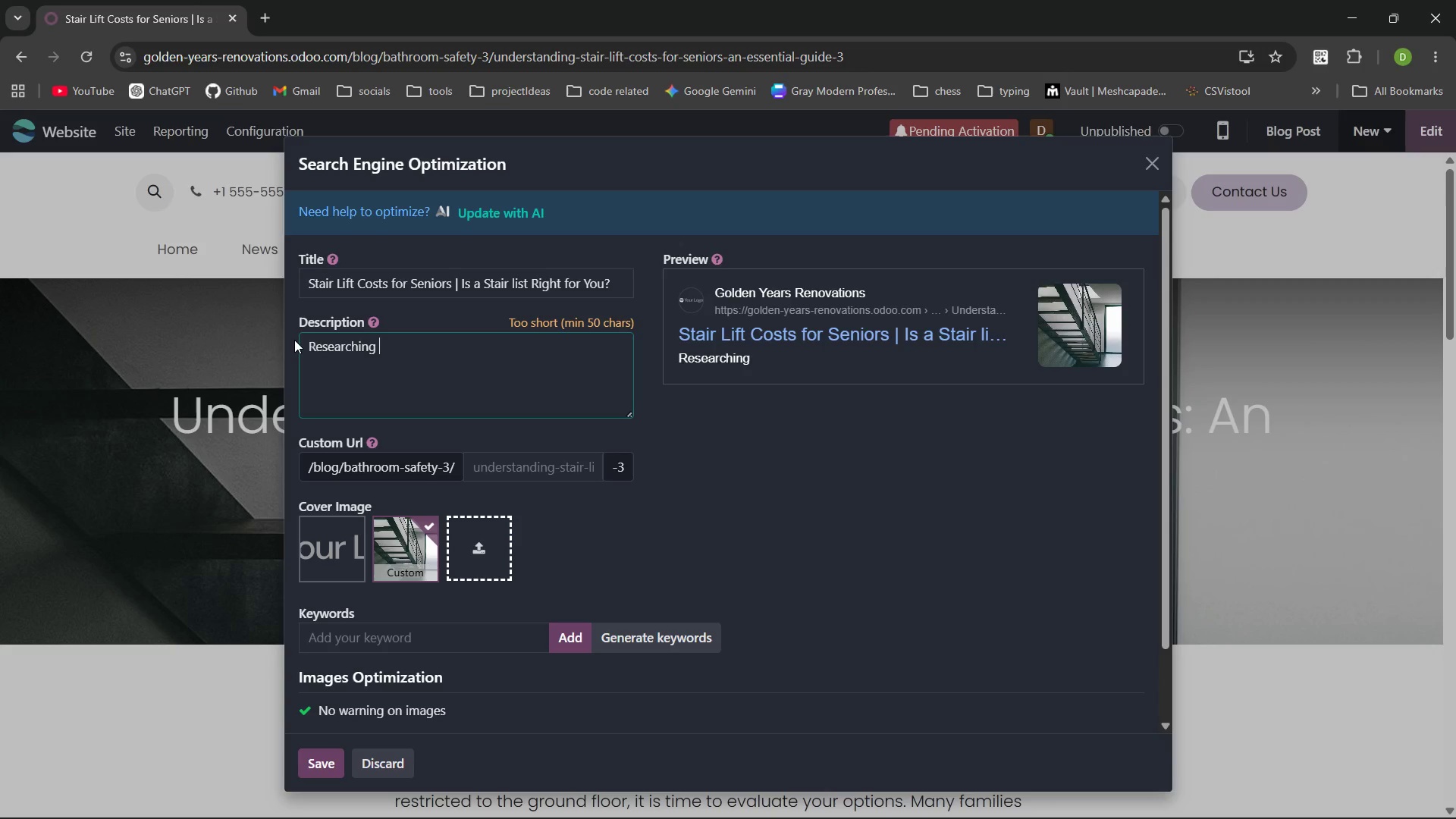 
hold_key(key=ShiftLeft, duration=0.36)
 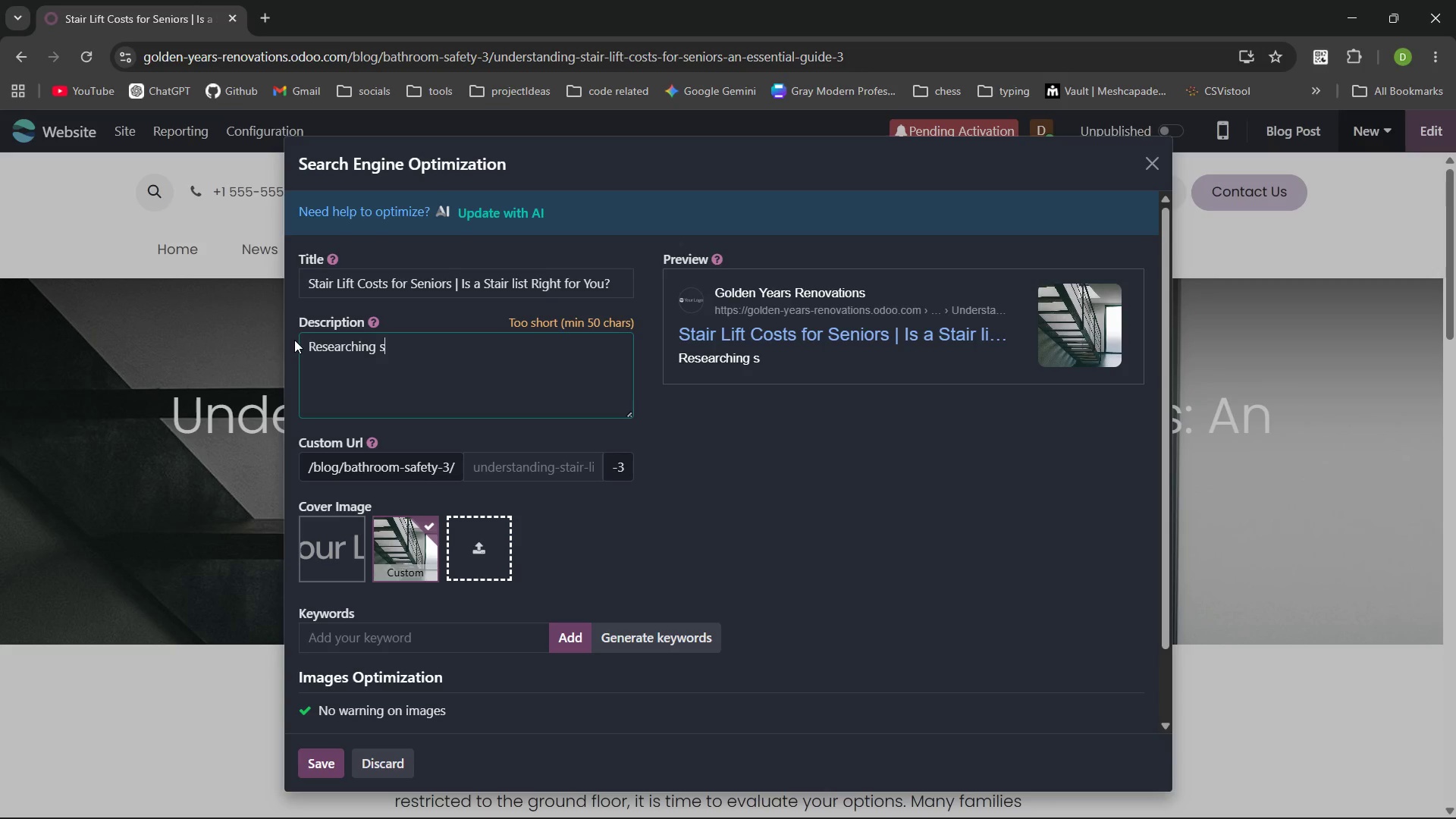 
type(stair lift costs for seniors>)
key(Backspace)
type(? Compare priing, explore mediare coevrag )
 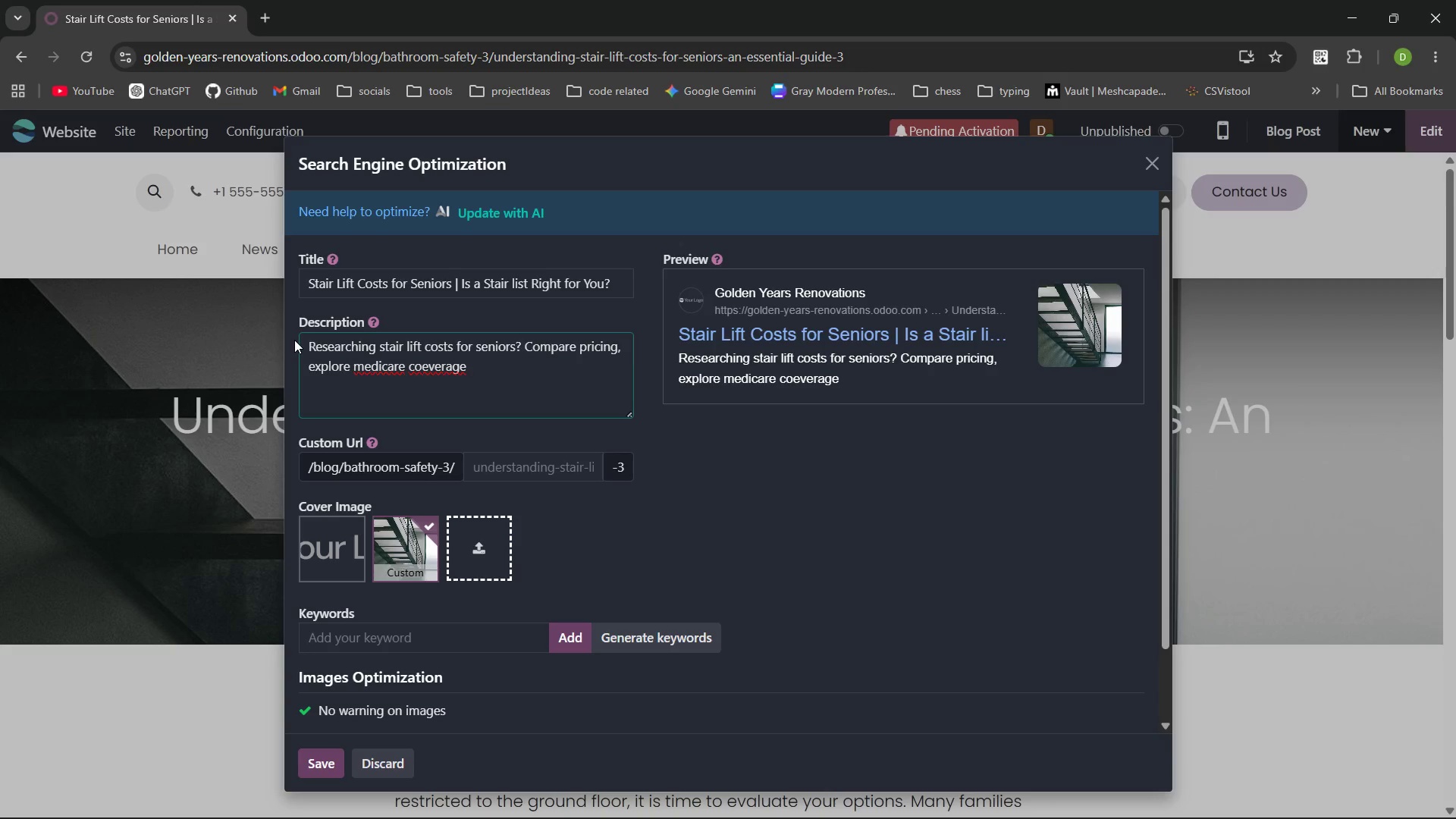 
 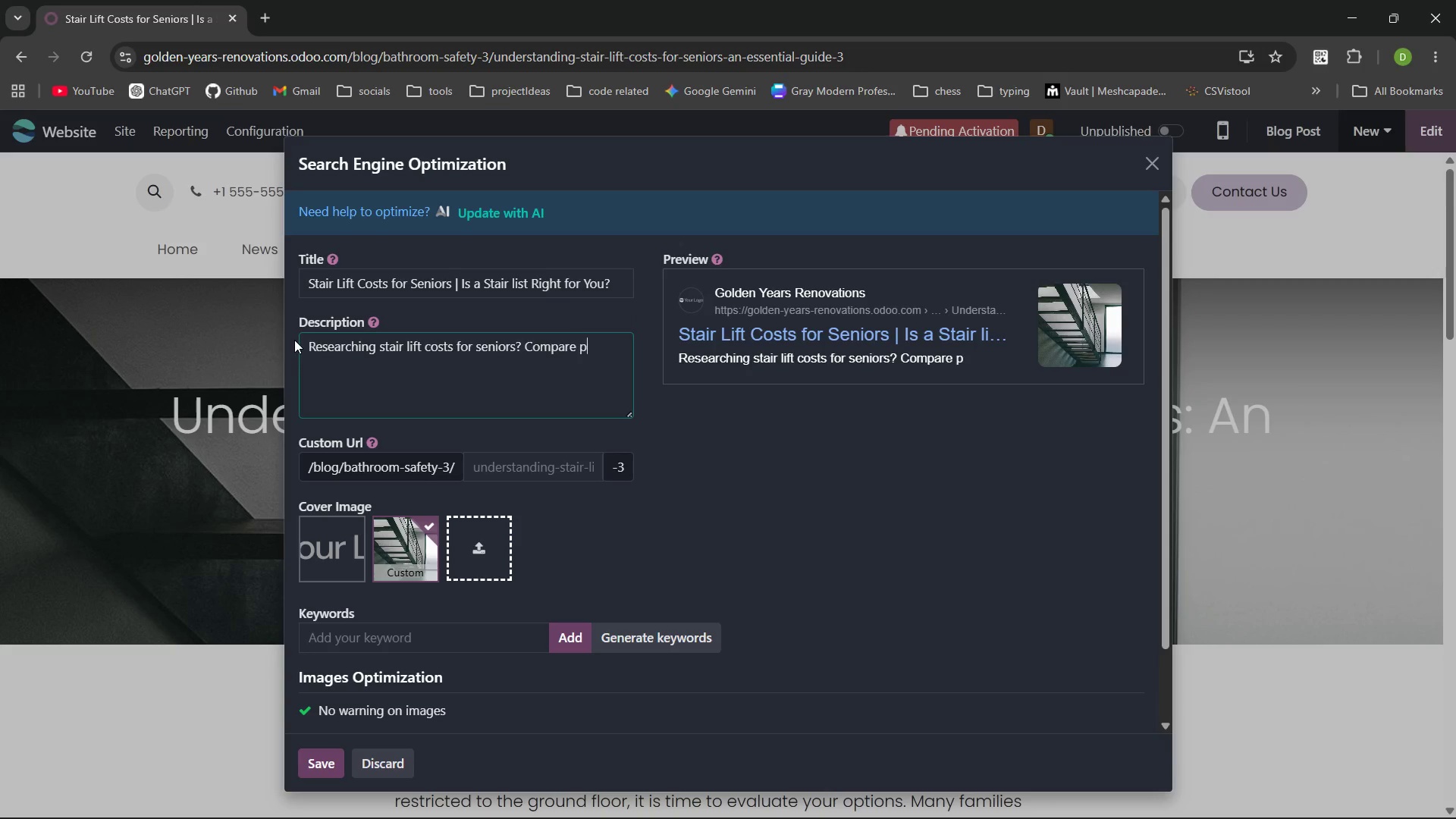 
hold_key(key=E, duration=1.2)
 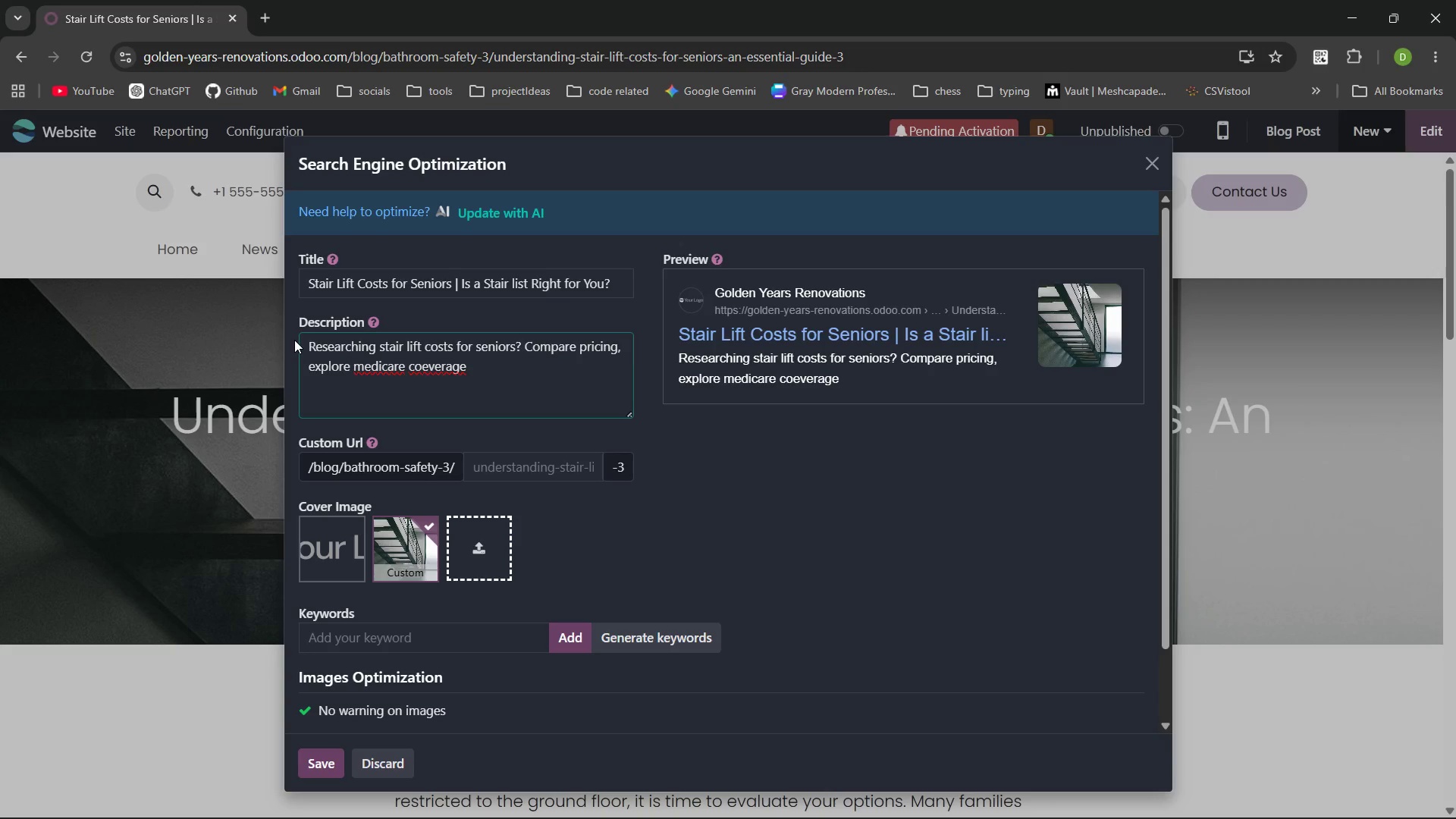 
key(Control+ControlLeft)
 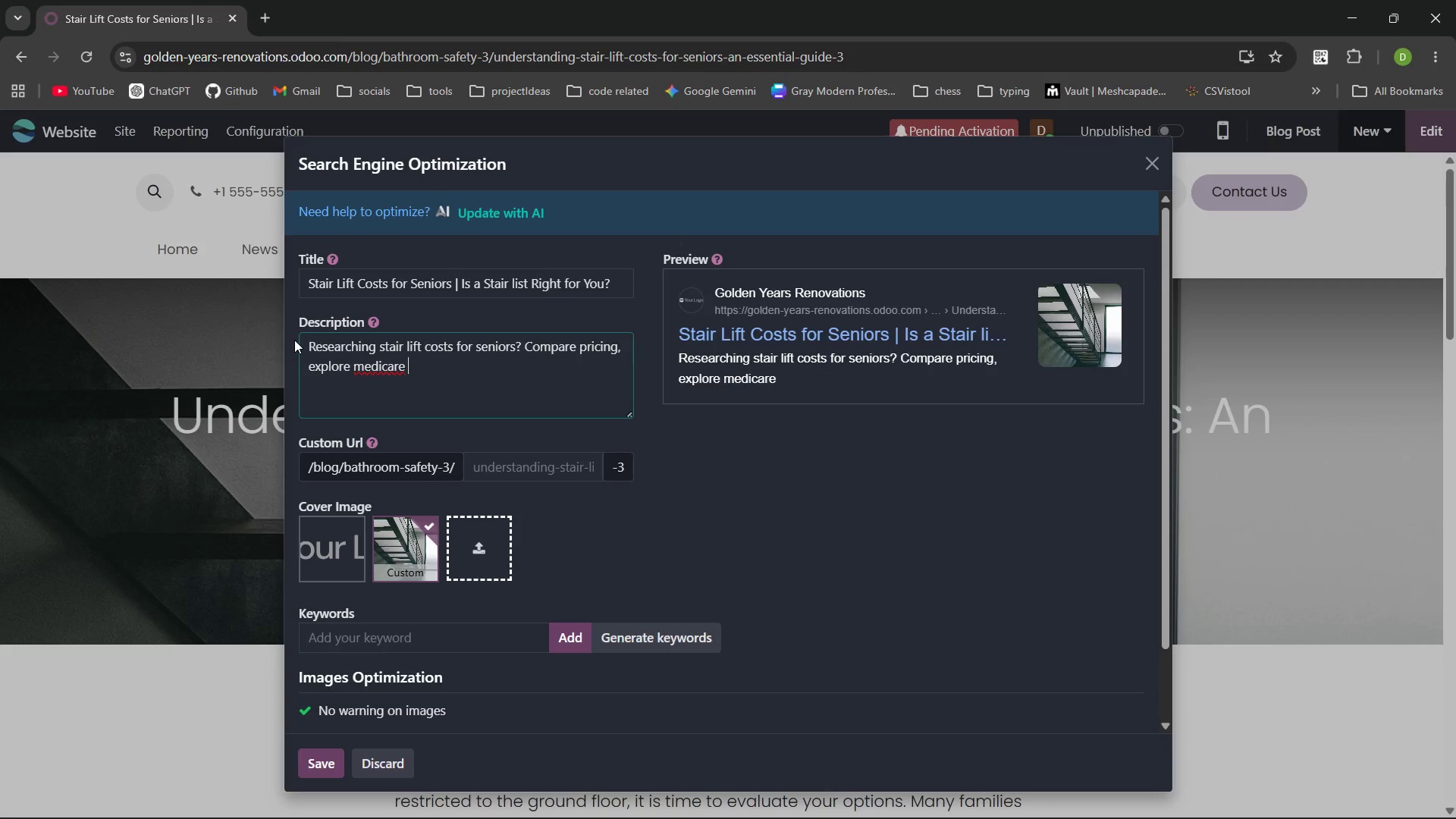 
key(Control+Backspace)
 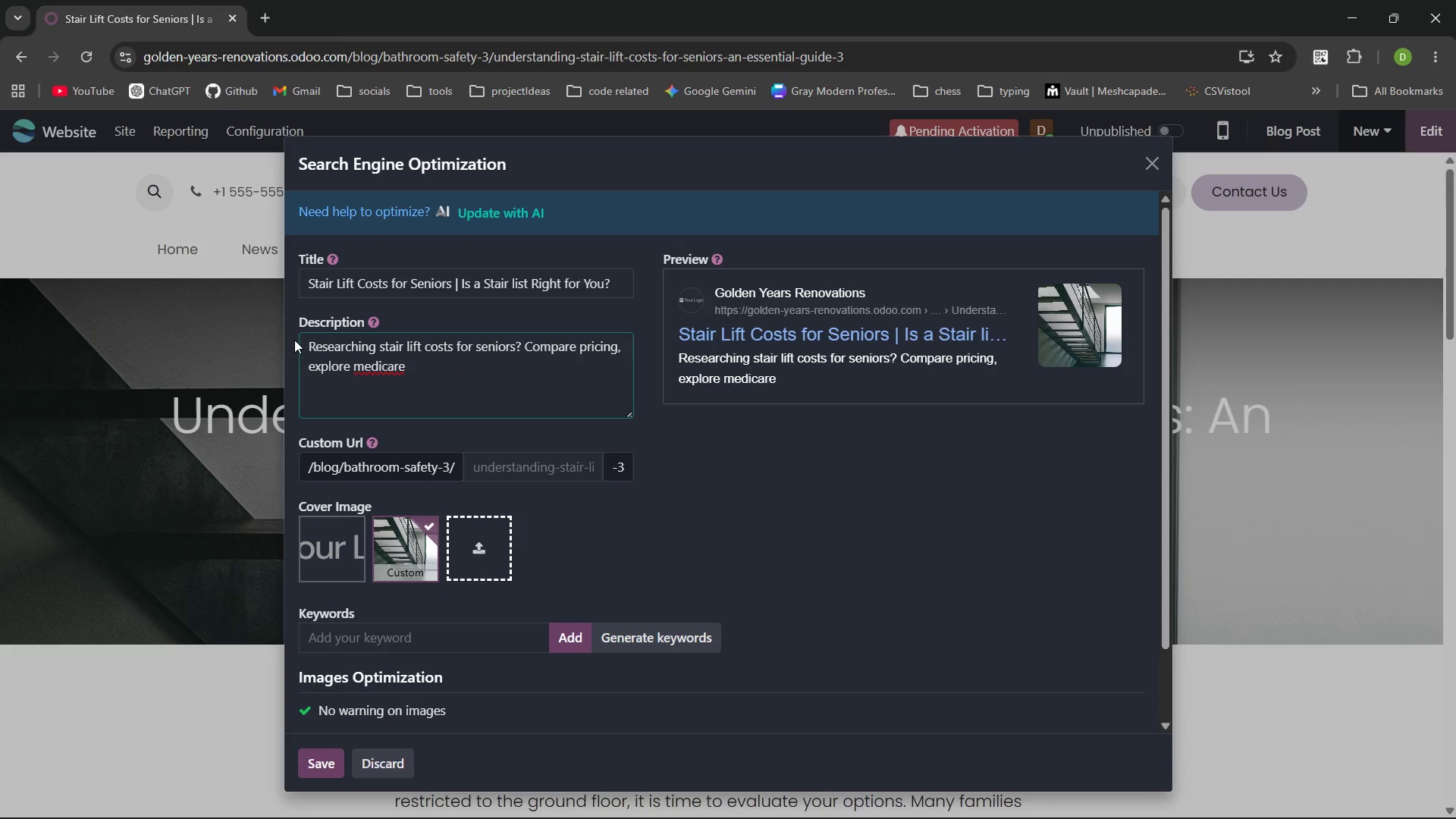 
type(coerage for stair lifts, and find the best mobility aid installation srvices for tour)
 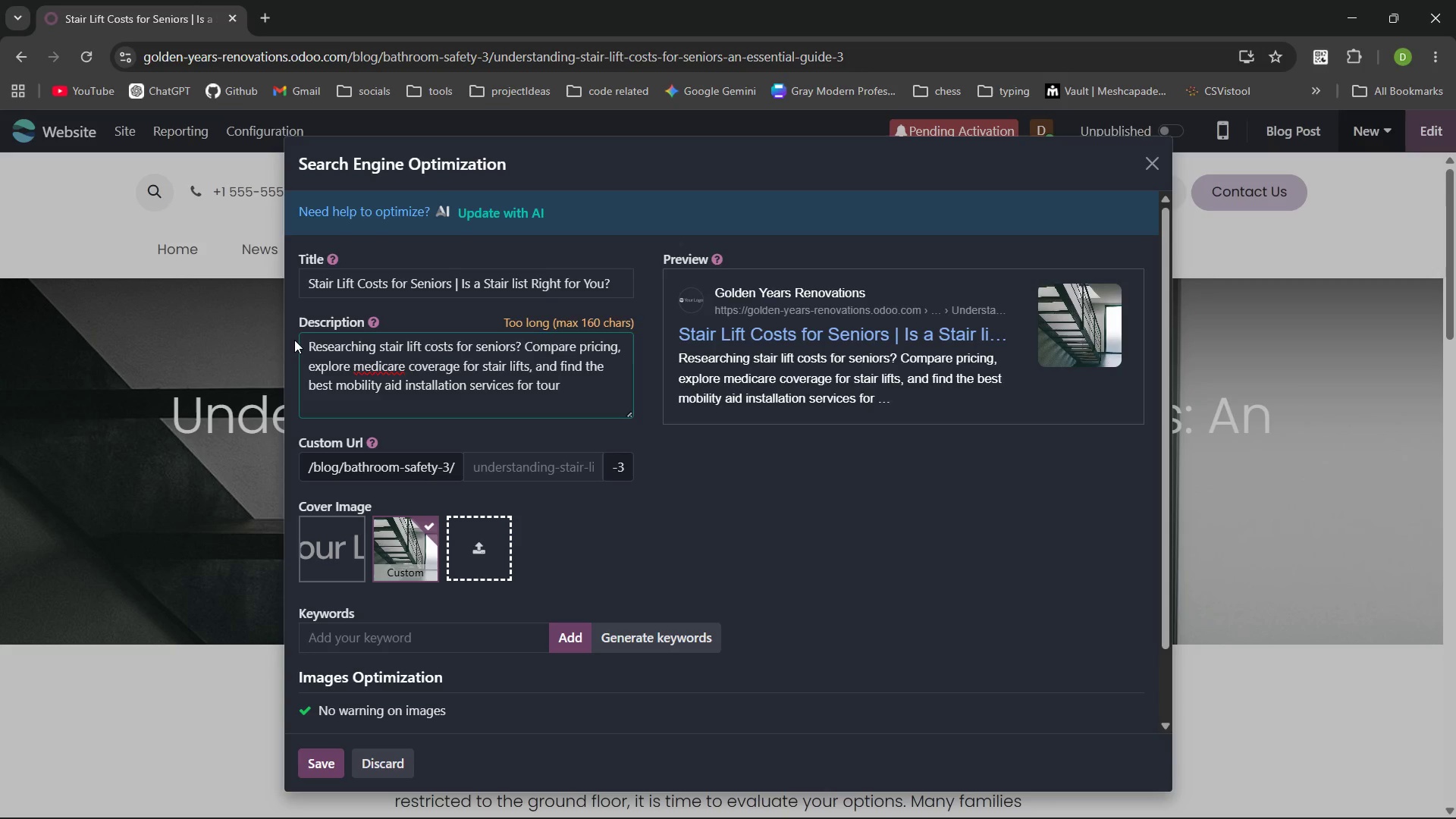 
key(Control+ControlLeft)
 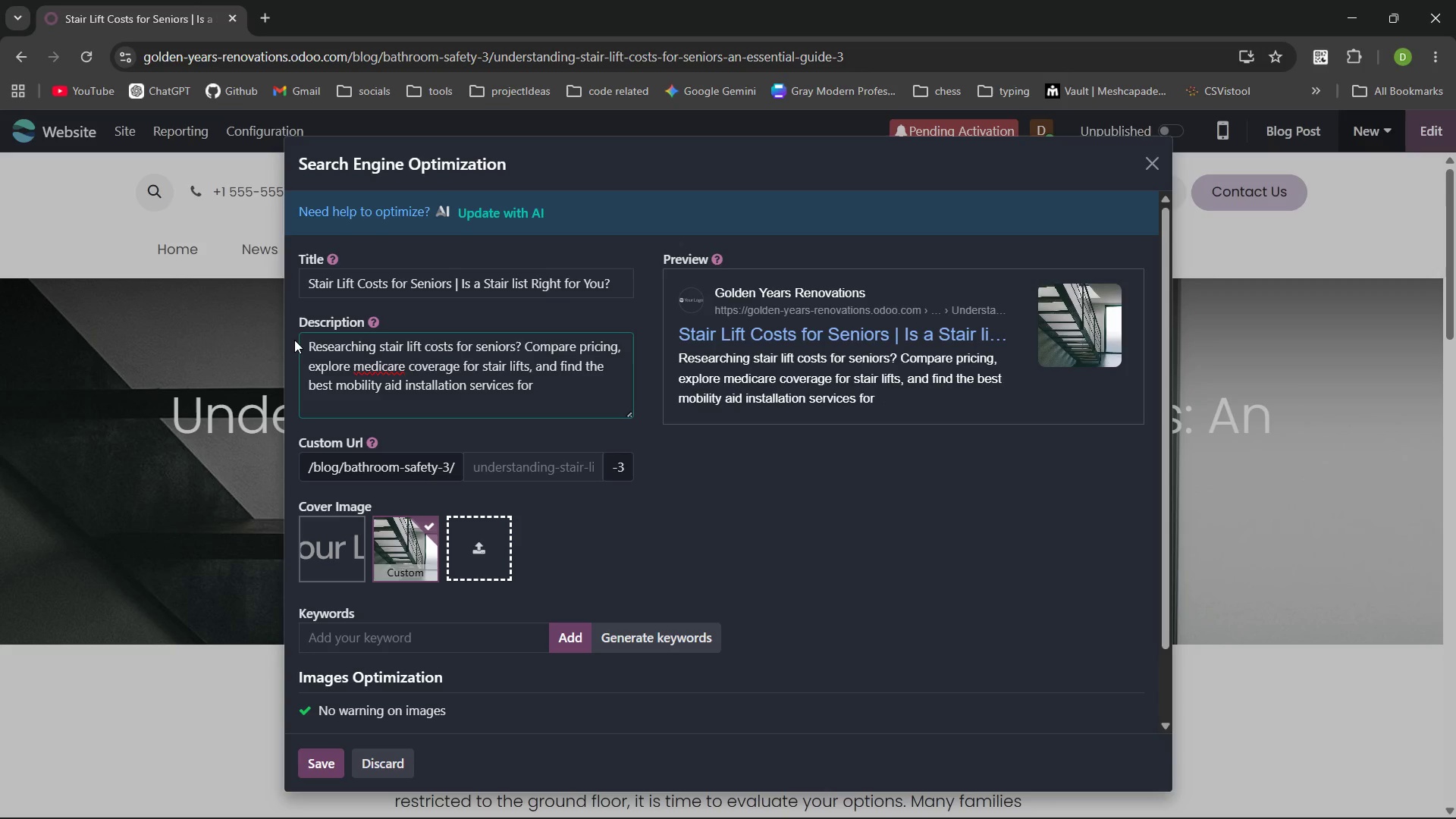 
key(Control+Backspace)
 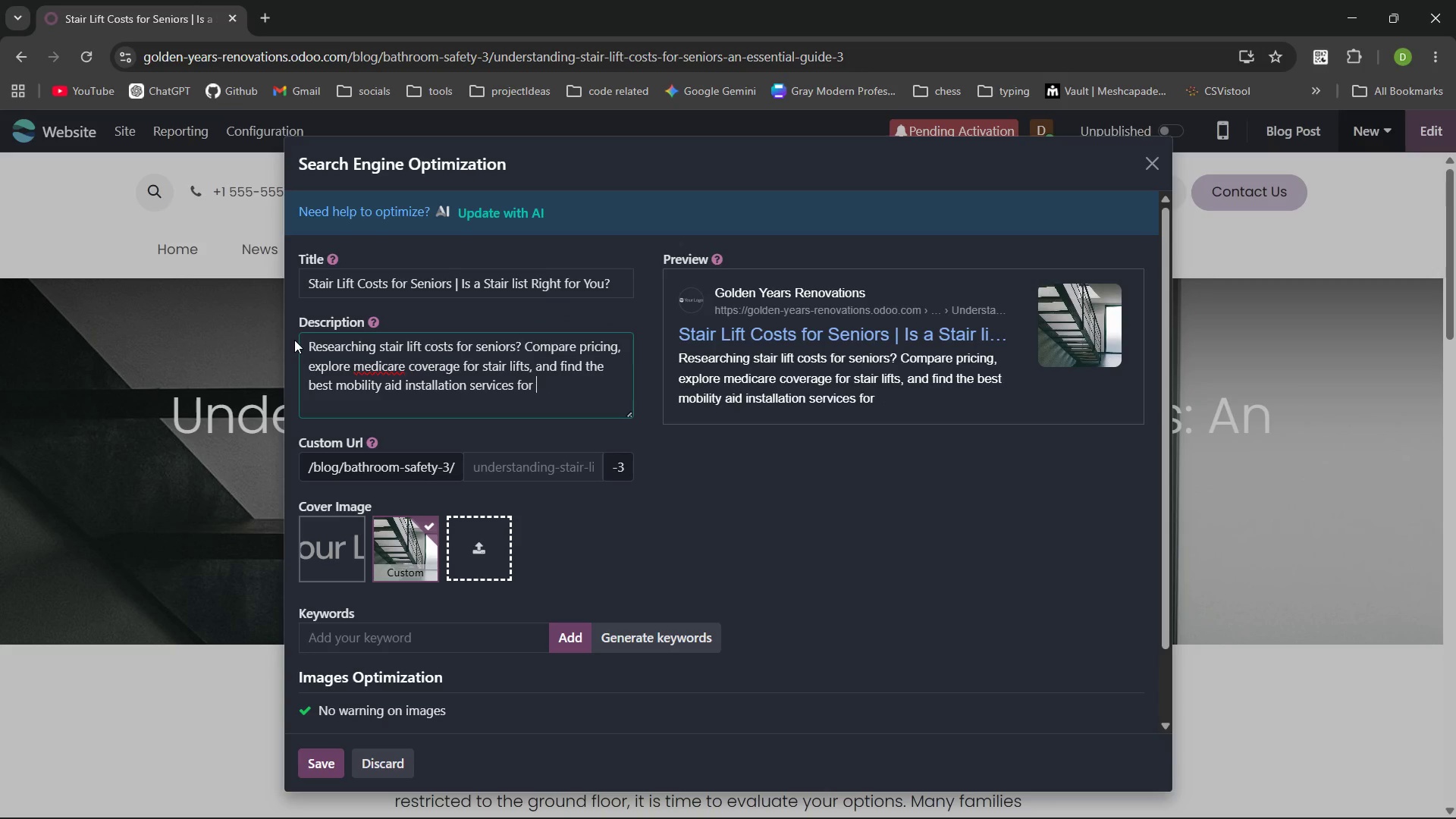 
key(Backspace)
 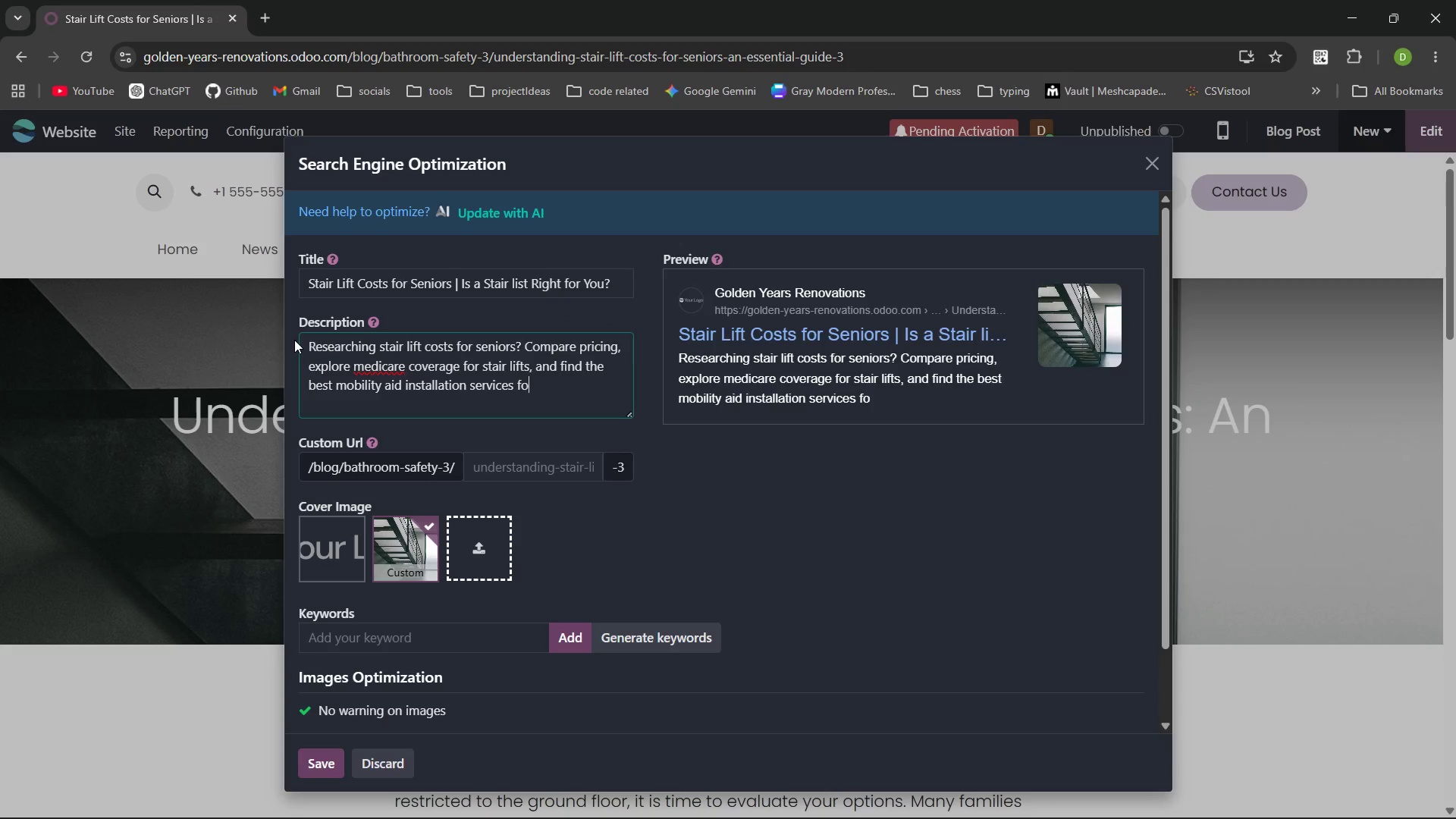 
key(Backspace)
 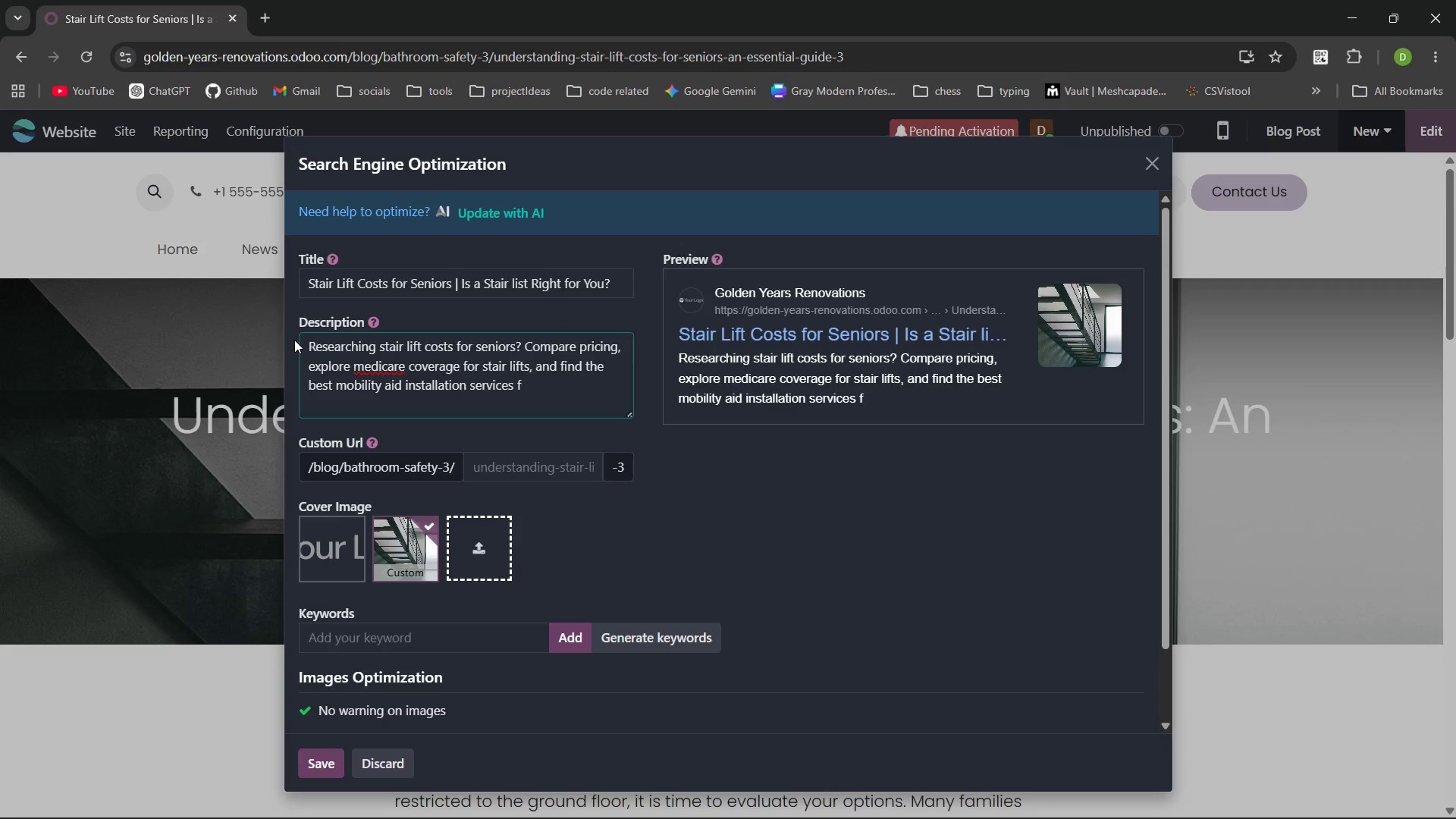 
key(Backspace)
 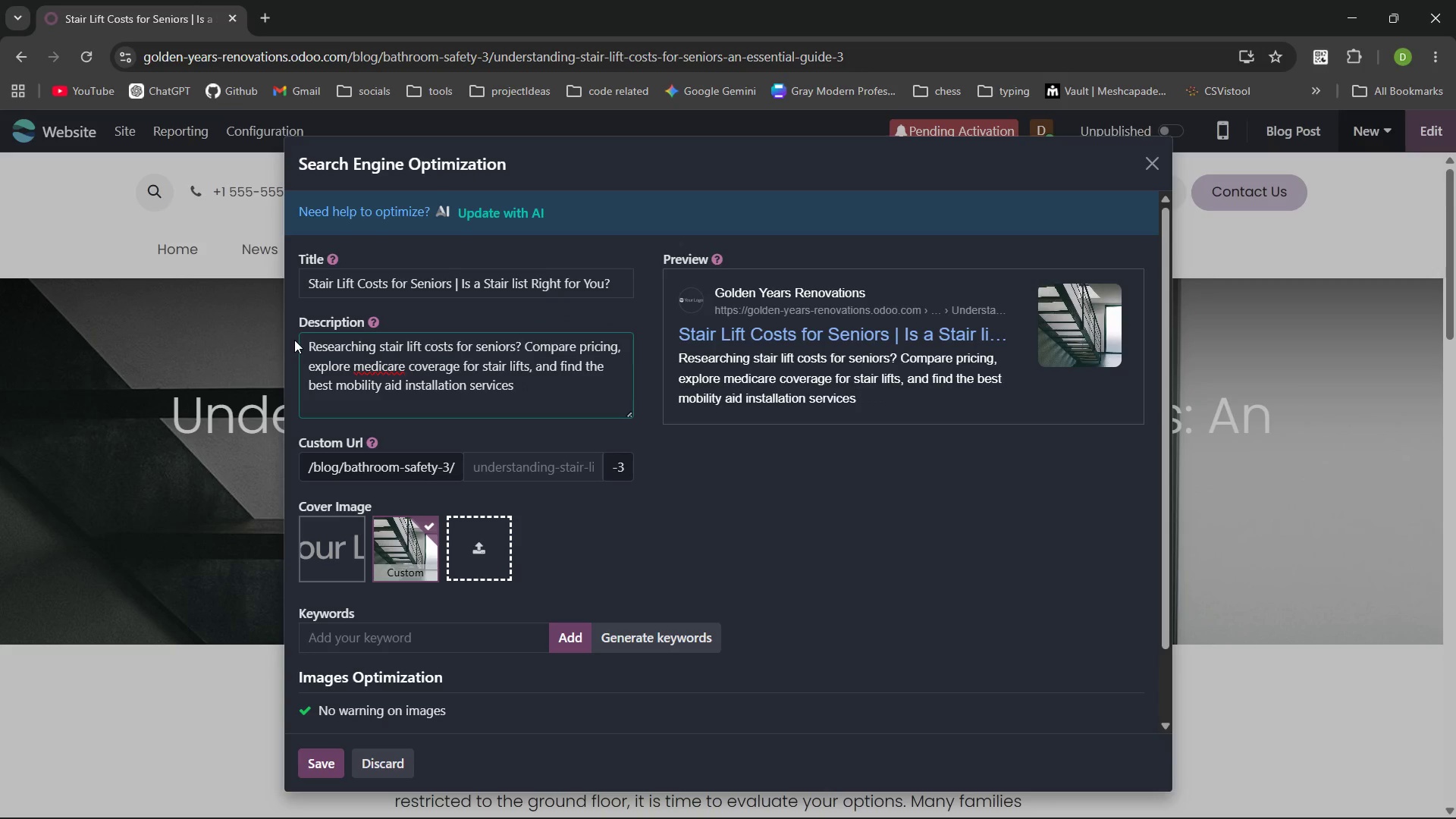 
key(Backspace)
 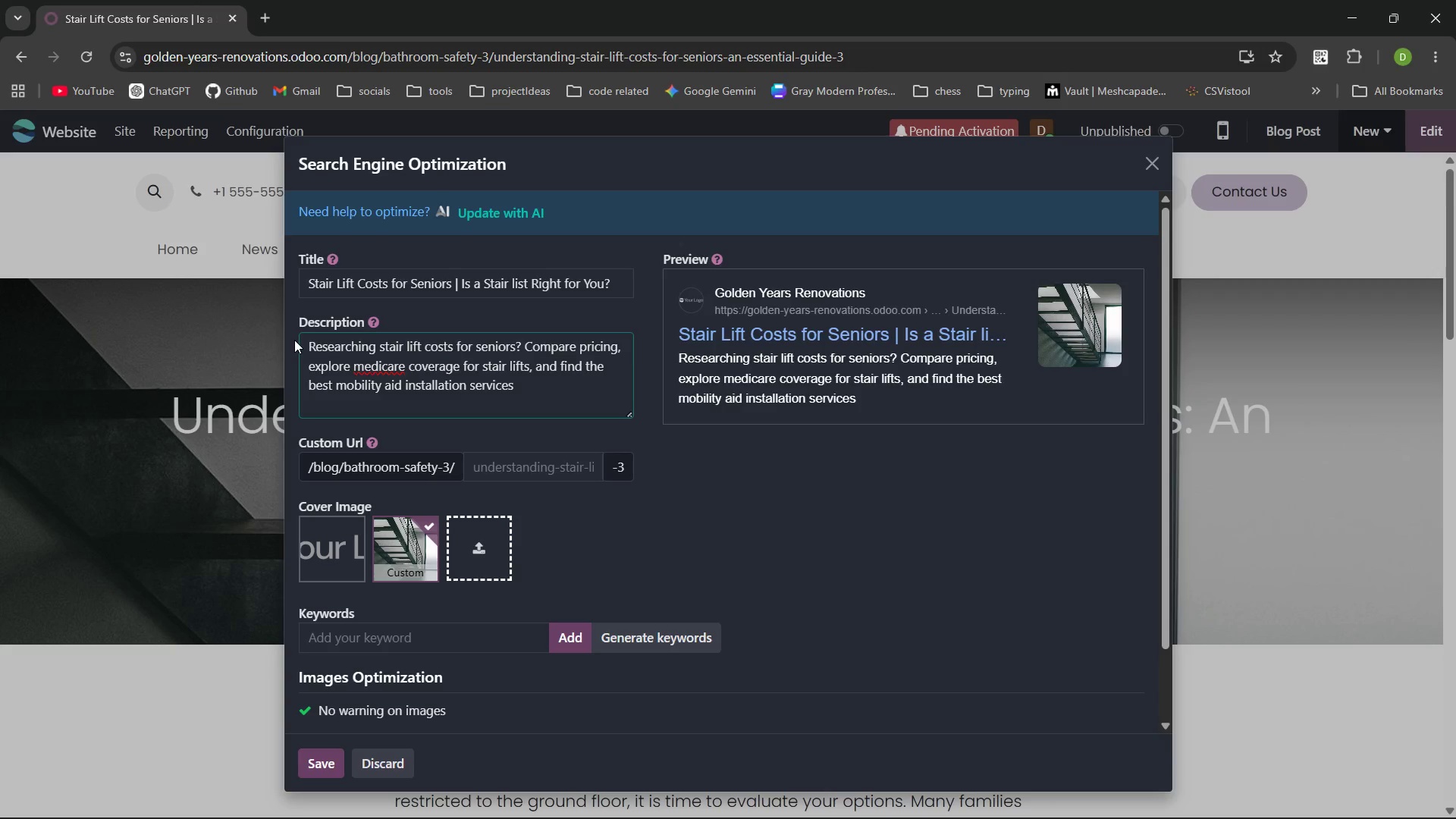 
wait(9.14)
 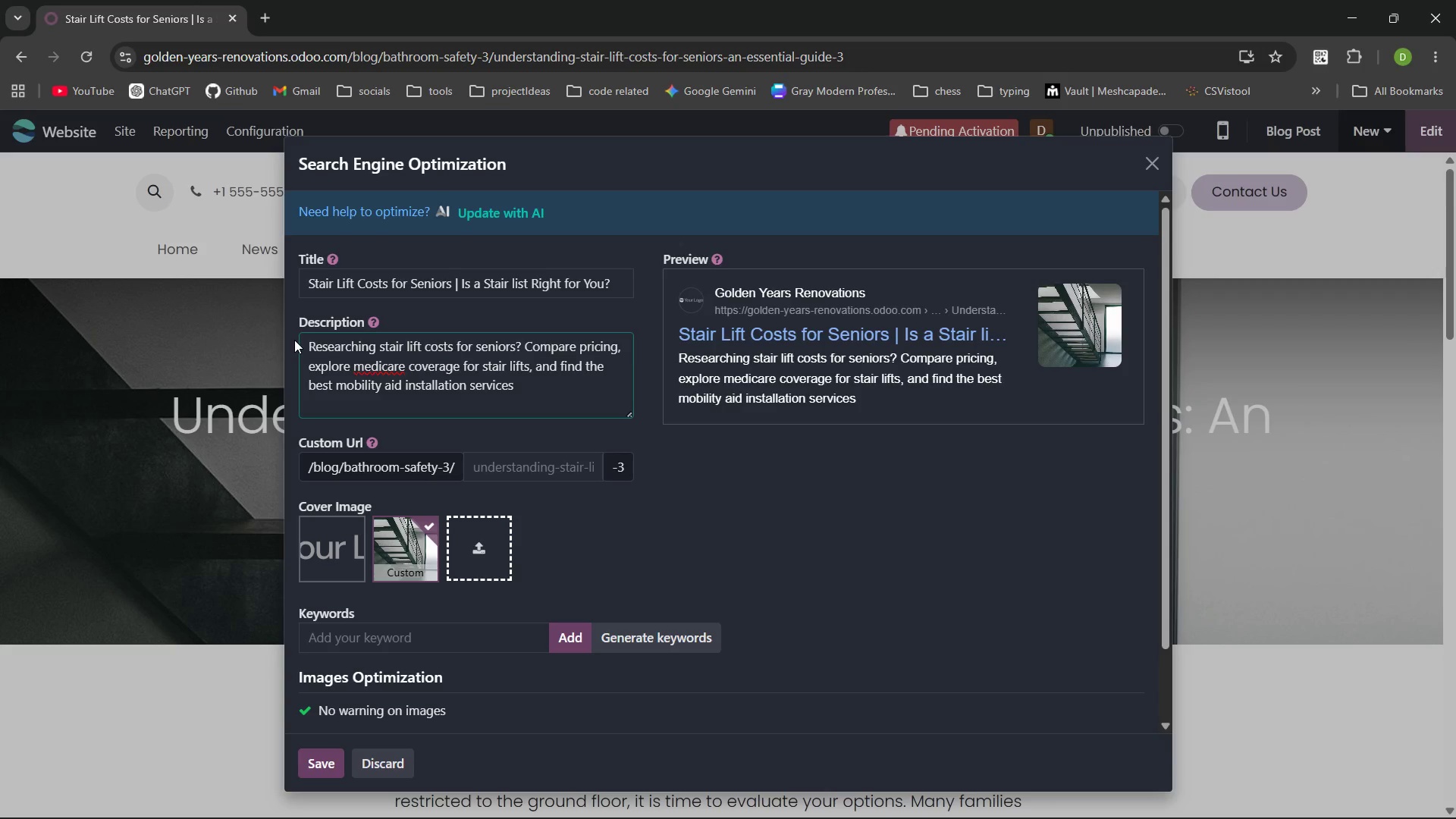 
type(four)
key(Backspace)
type(r )
key(Backspace)
key(Backspace)
key(Backspace)
type(r you)
 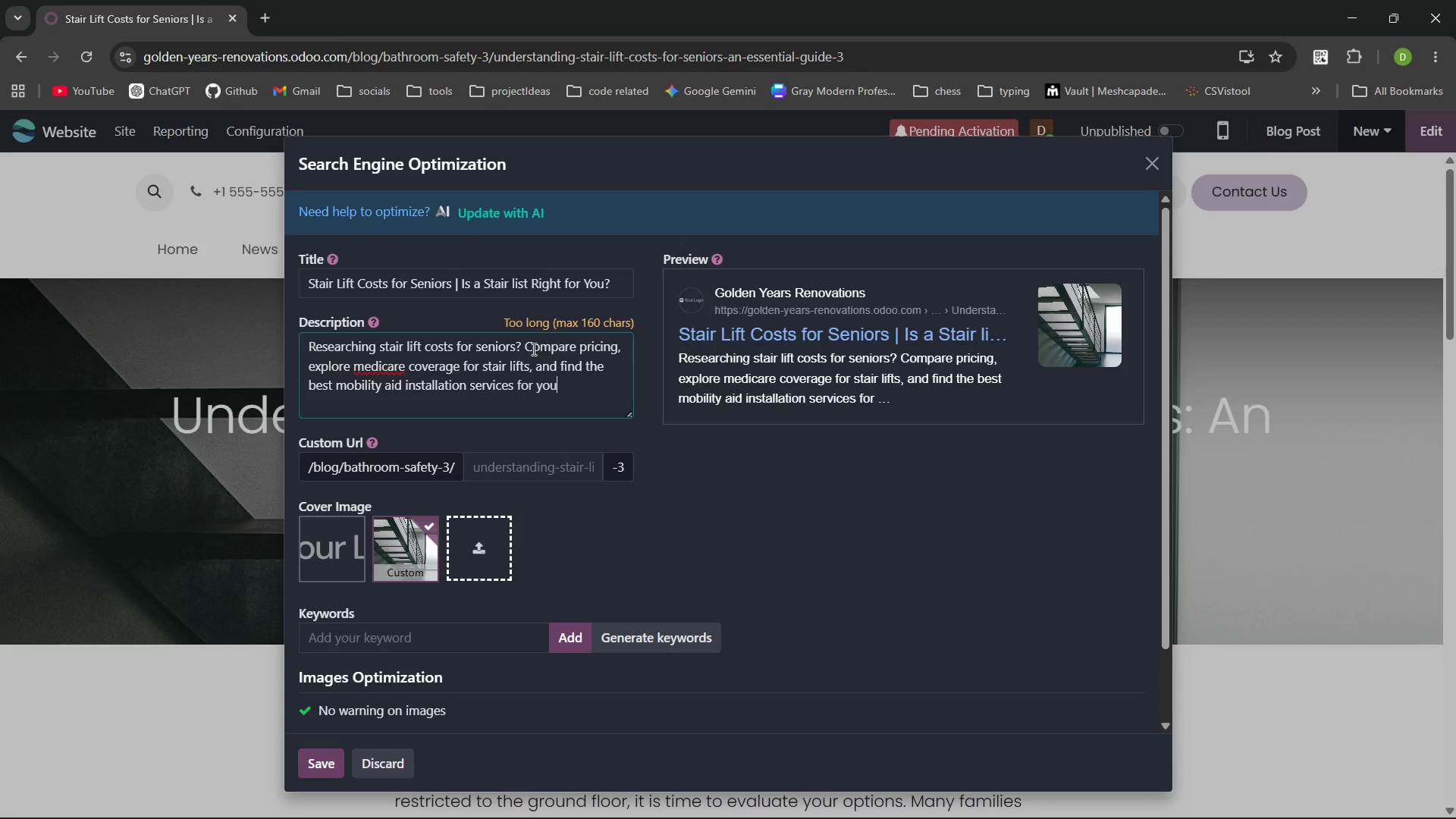 
left_click([525, 344])
 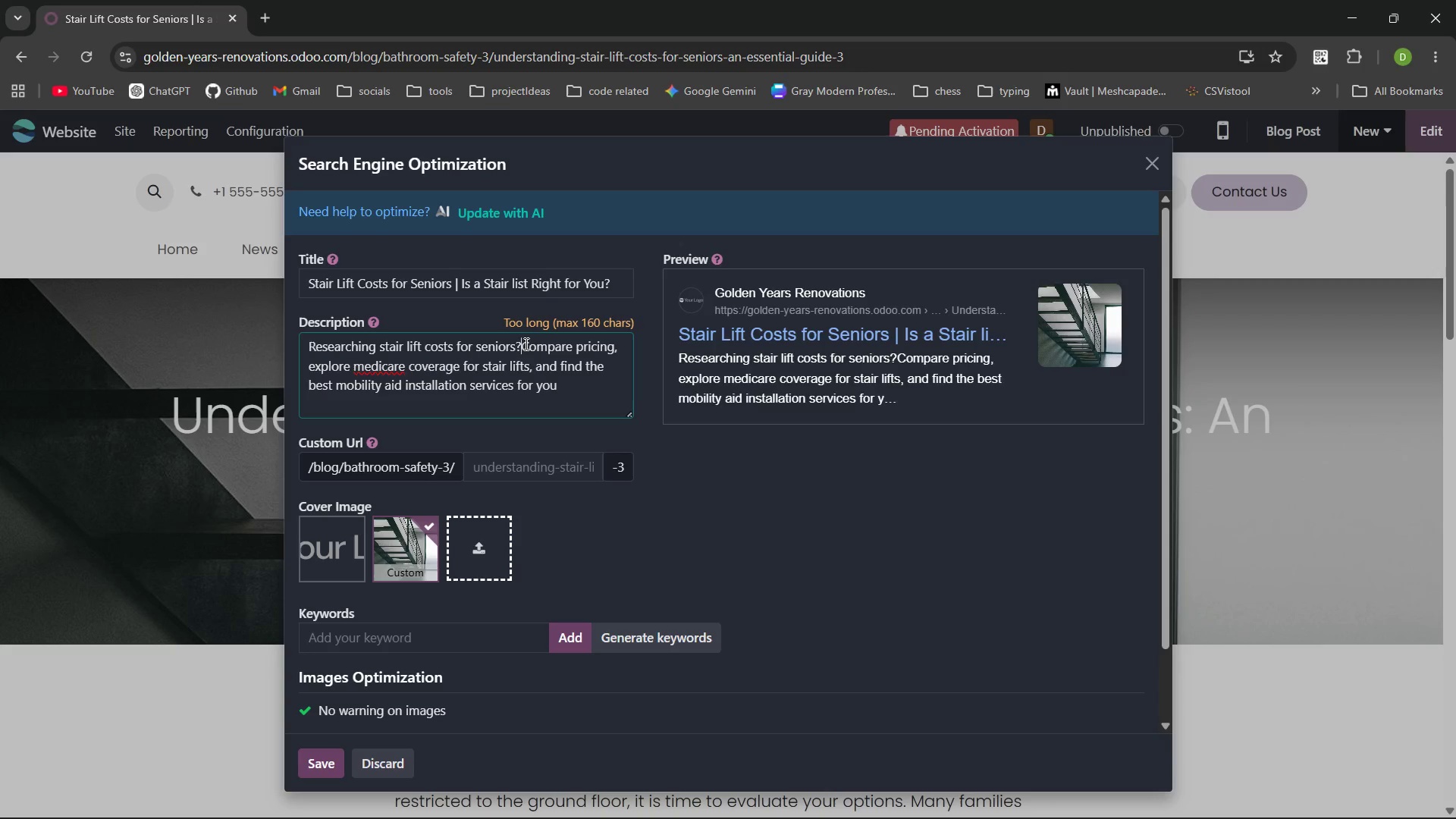 
key(Backspace)
 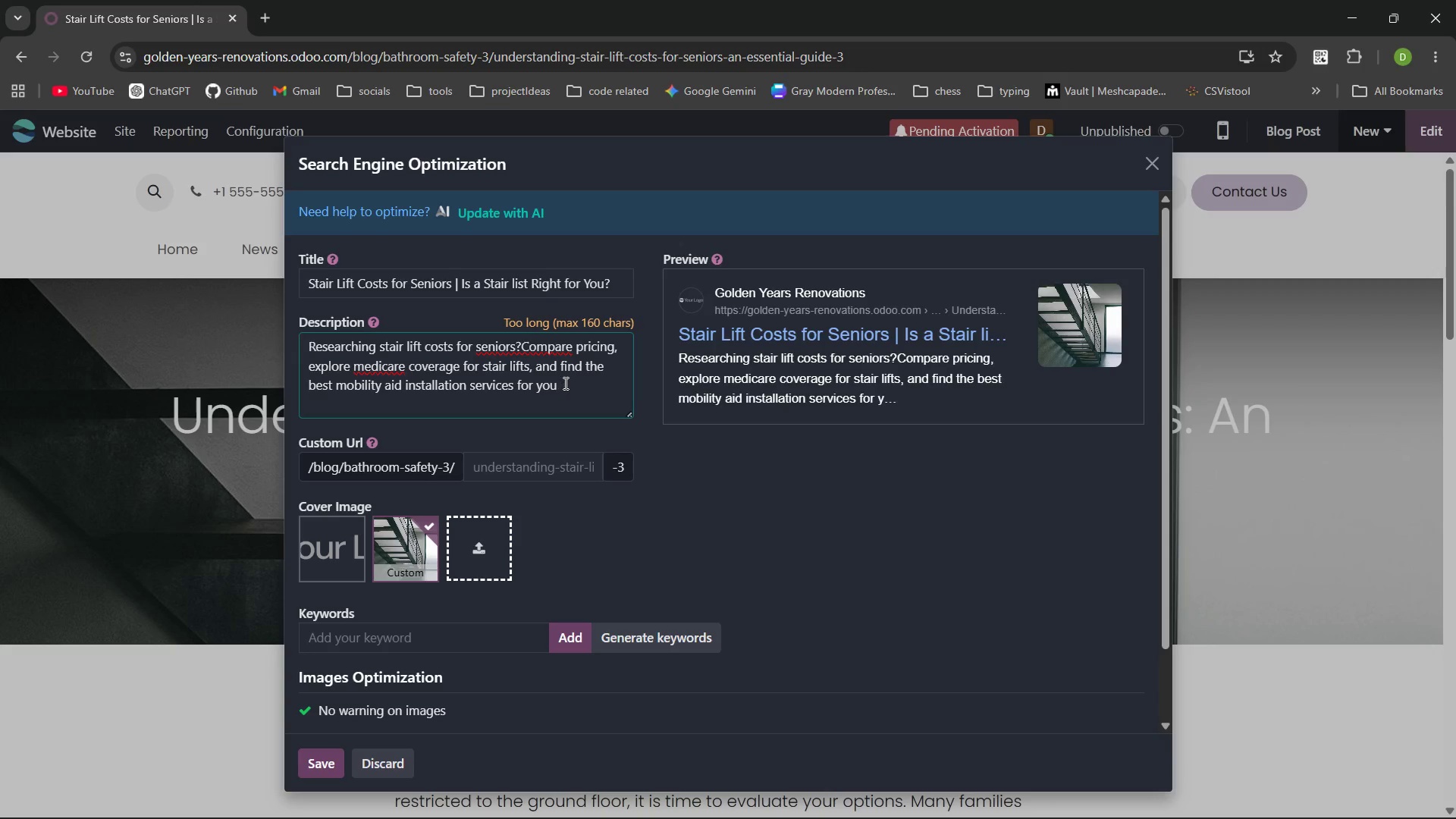 
left_click([564, 383])
 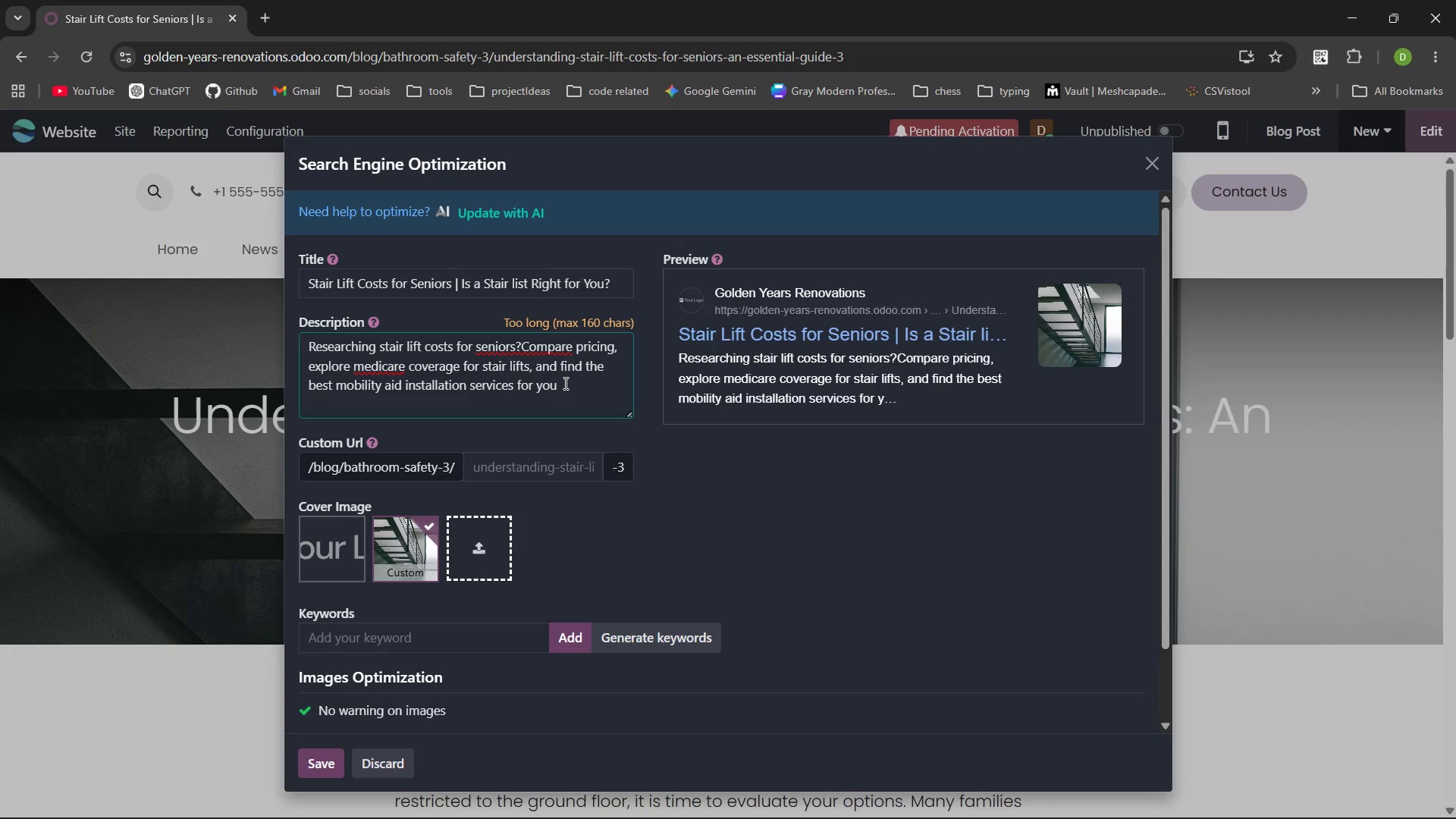 
key(Period)
 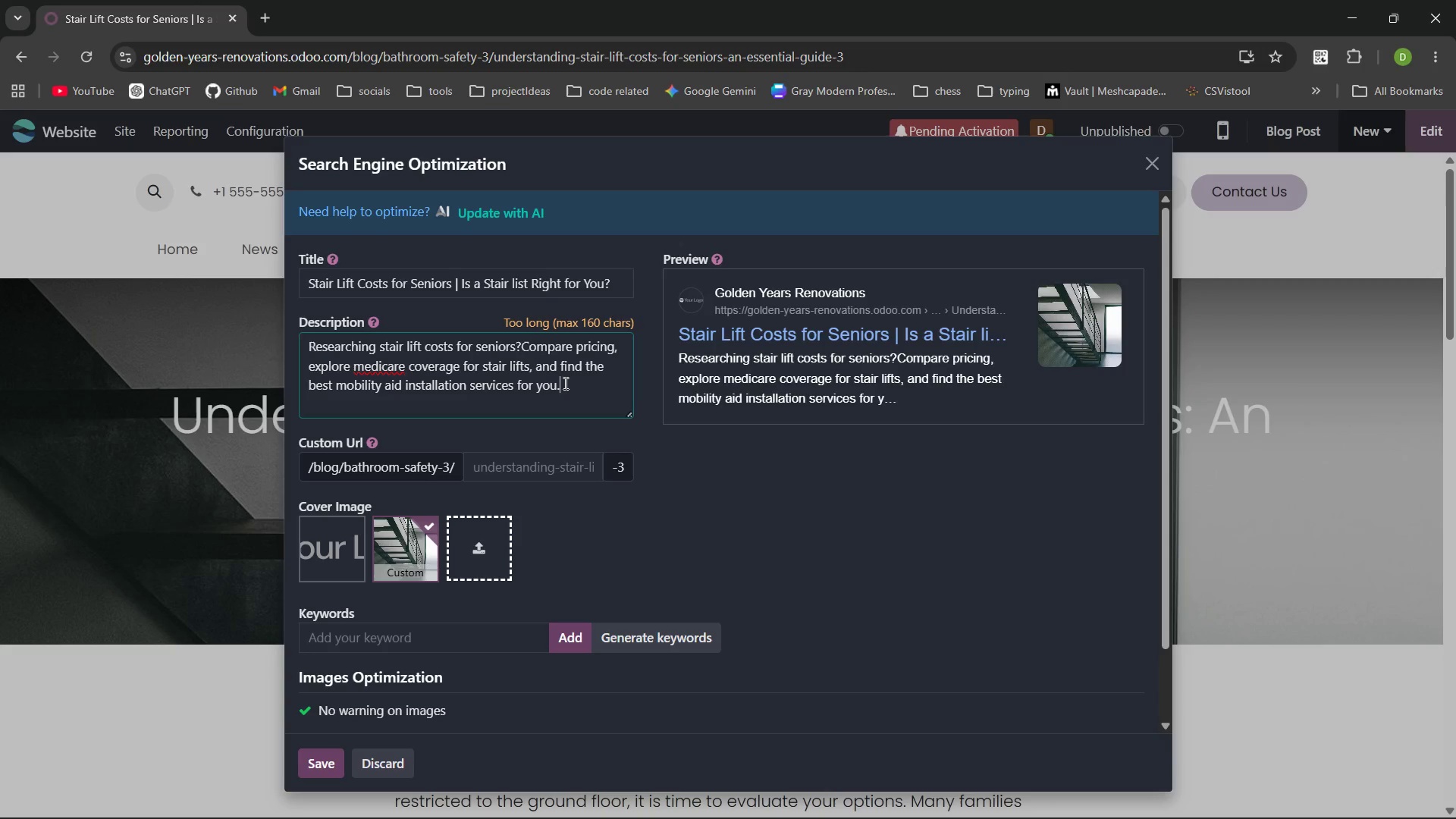 
key(Backspace)
 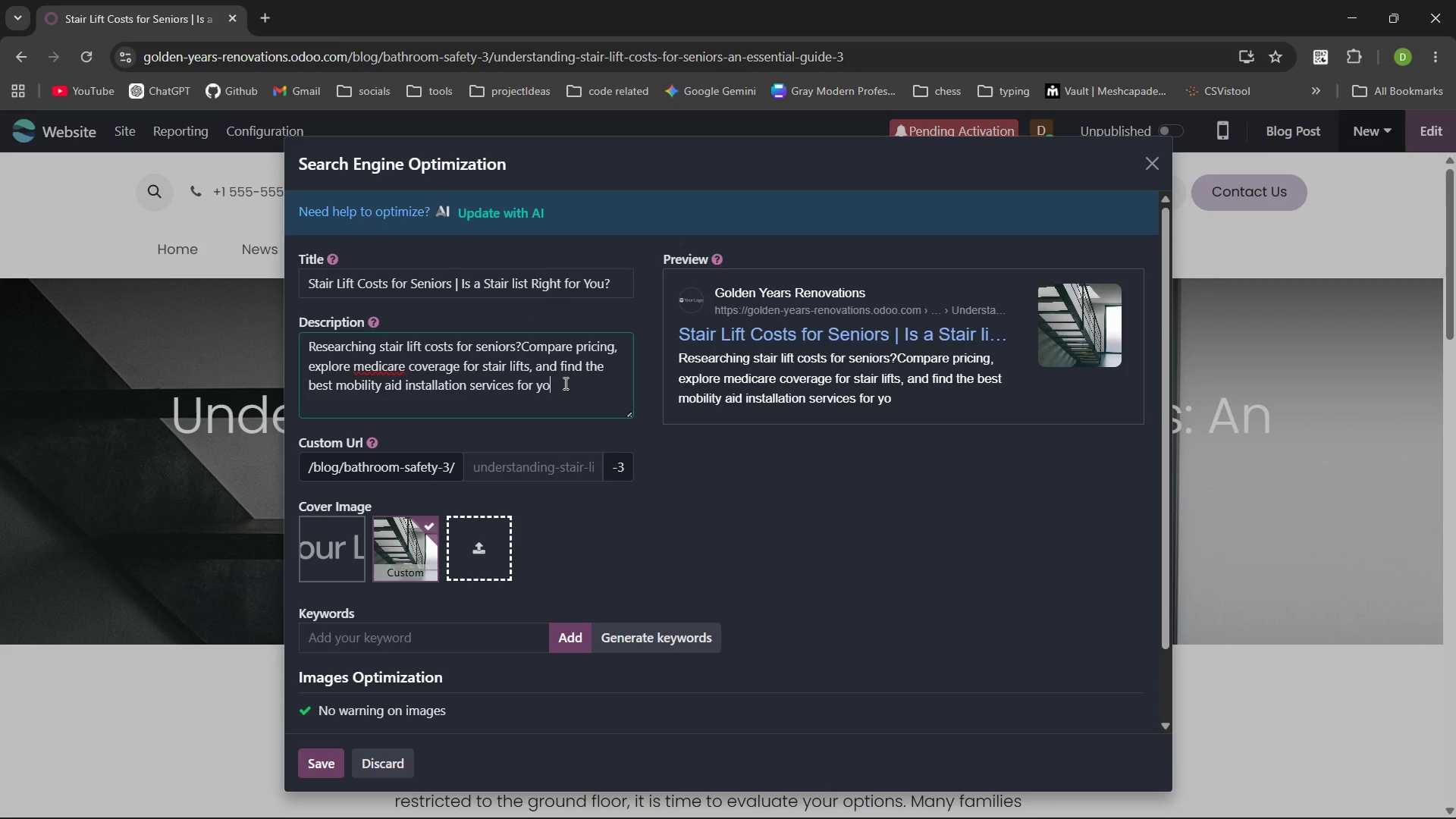 
key(Backspace)
 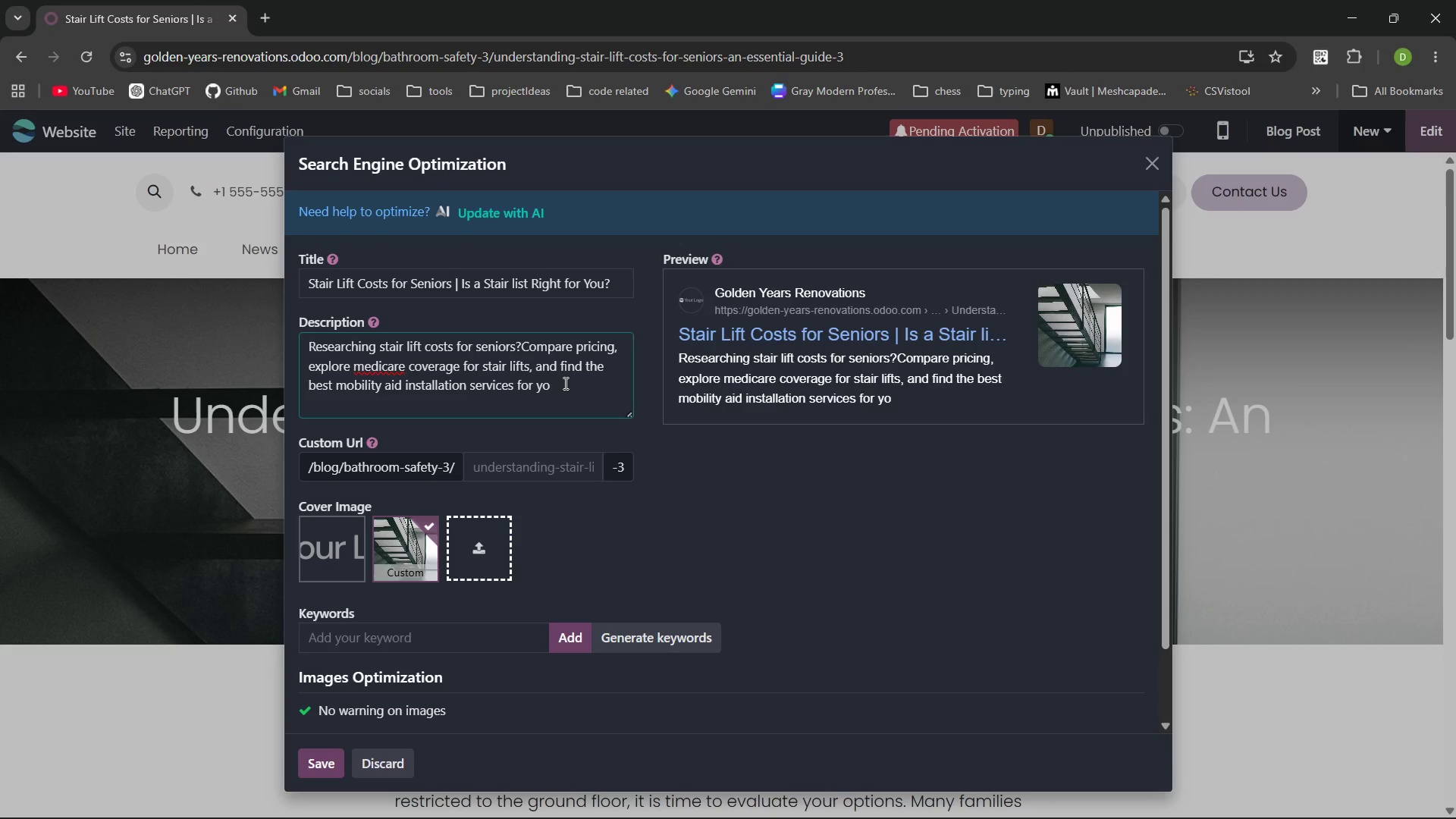 
left_click([533, 370])
 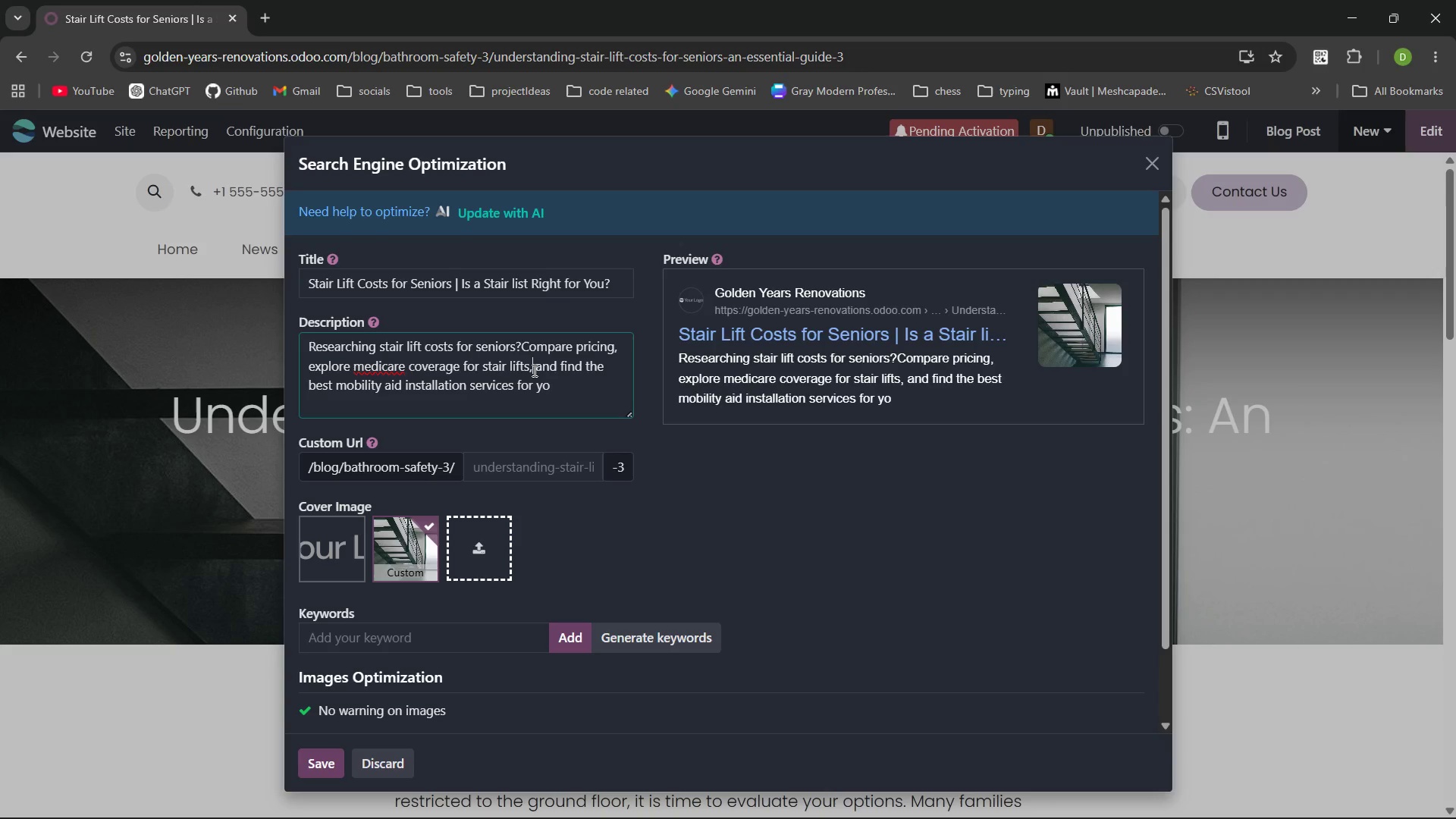 
key(Backspace)
 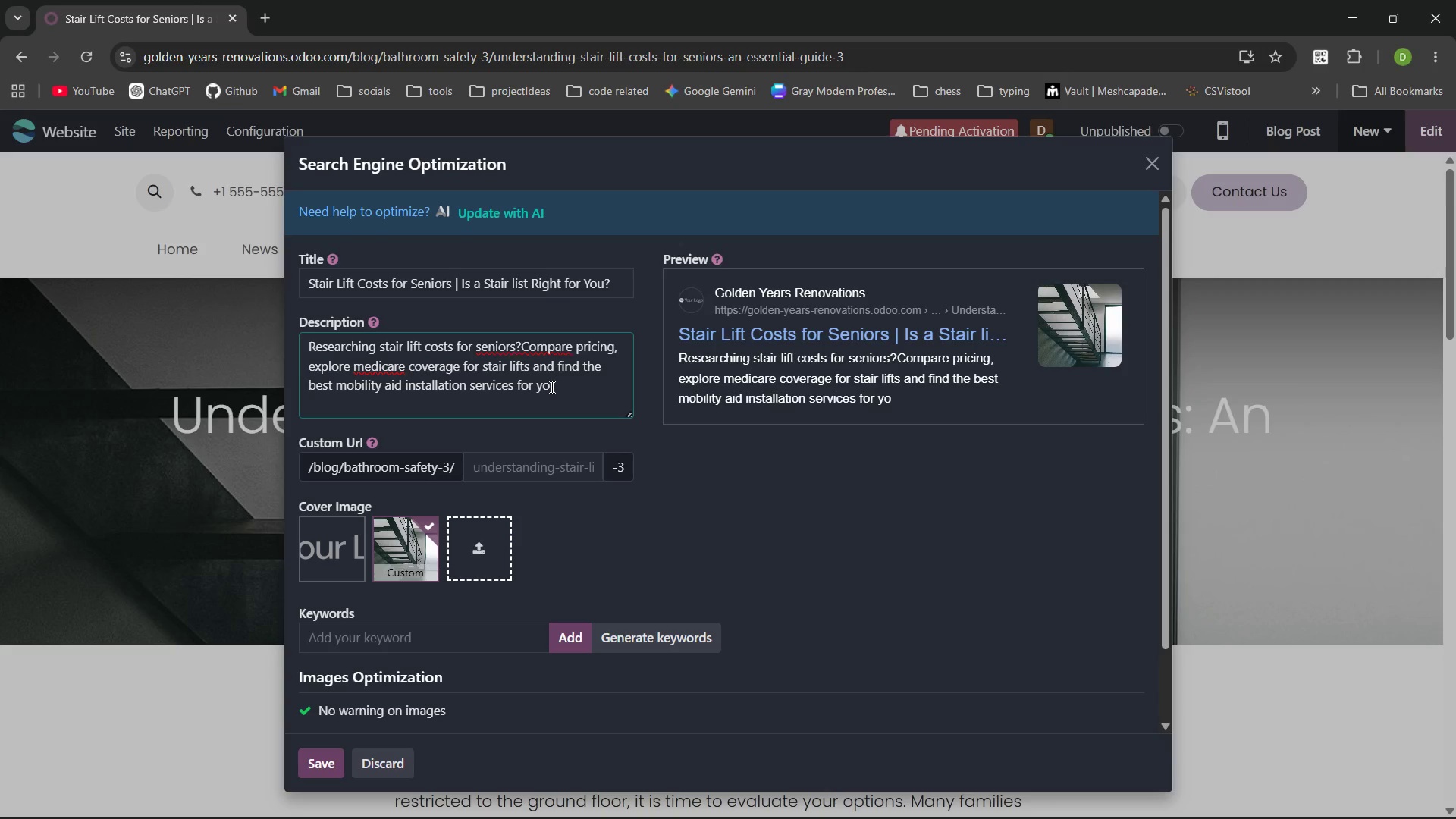 
left_click([551, 387])
 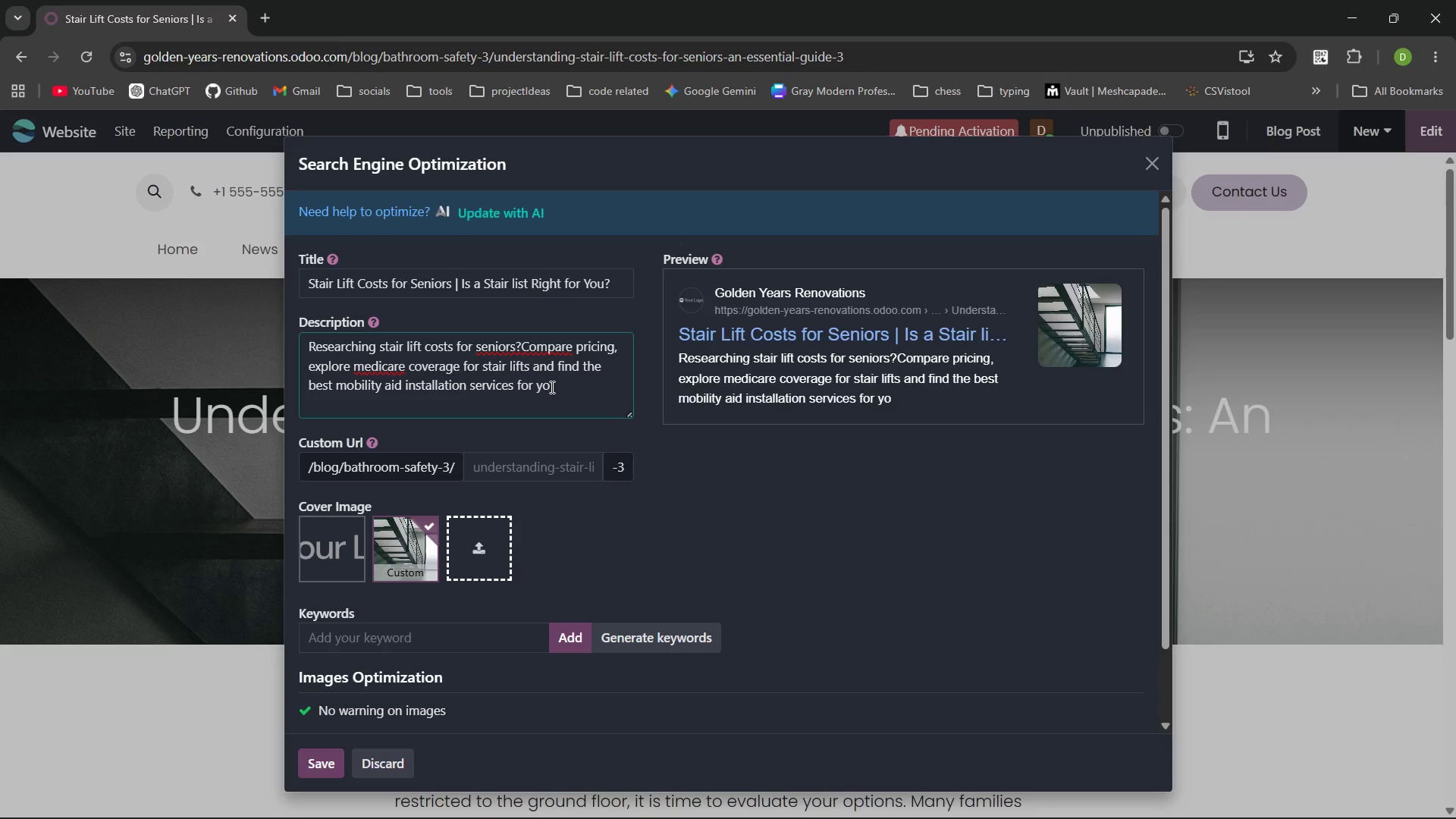 
key(U)
 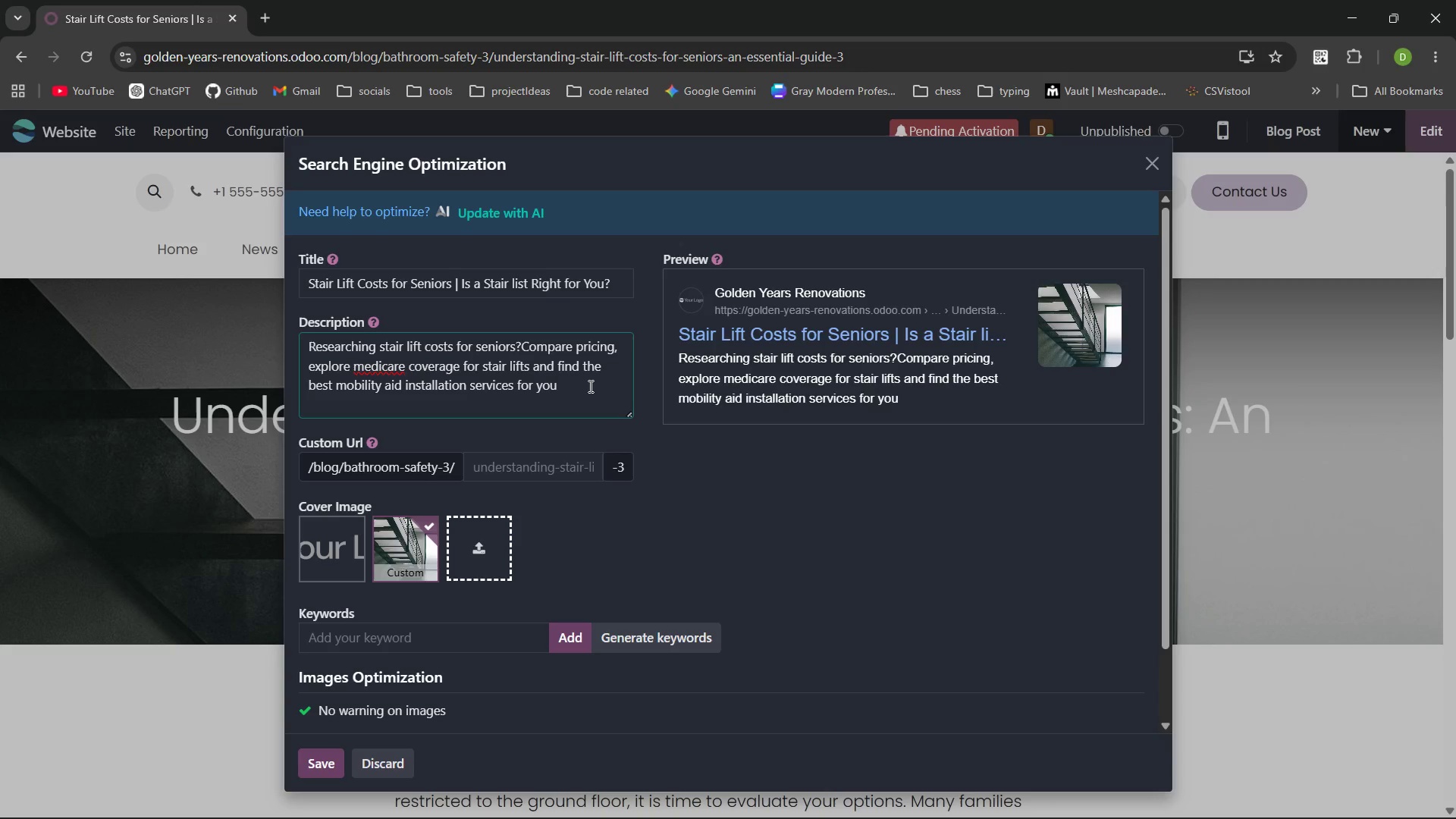 
key(Period)
 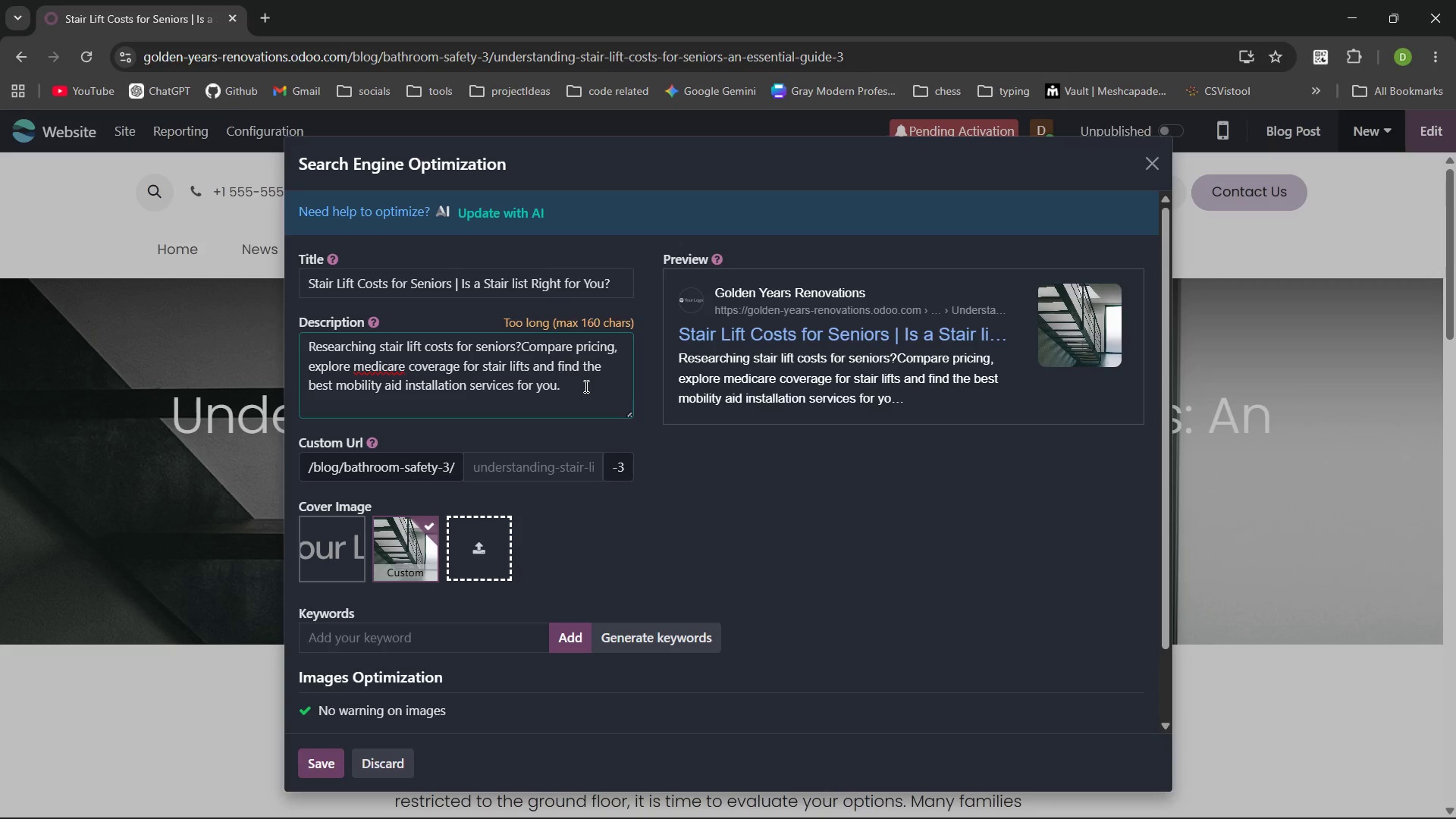 
key(Backspace)
 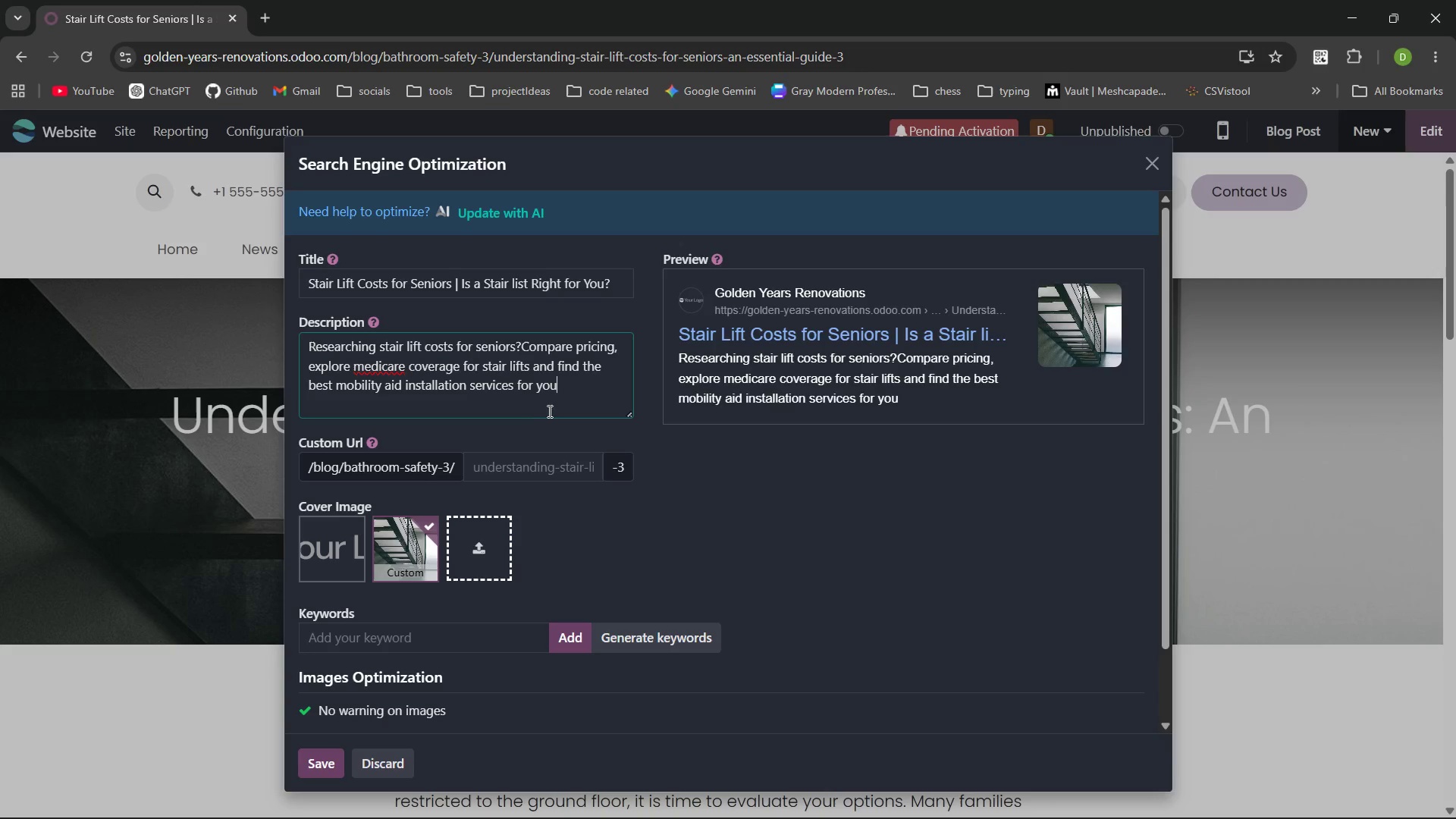 
wait(10.91)
 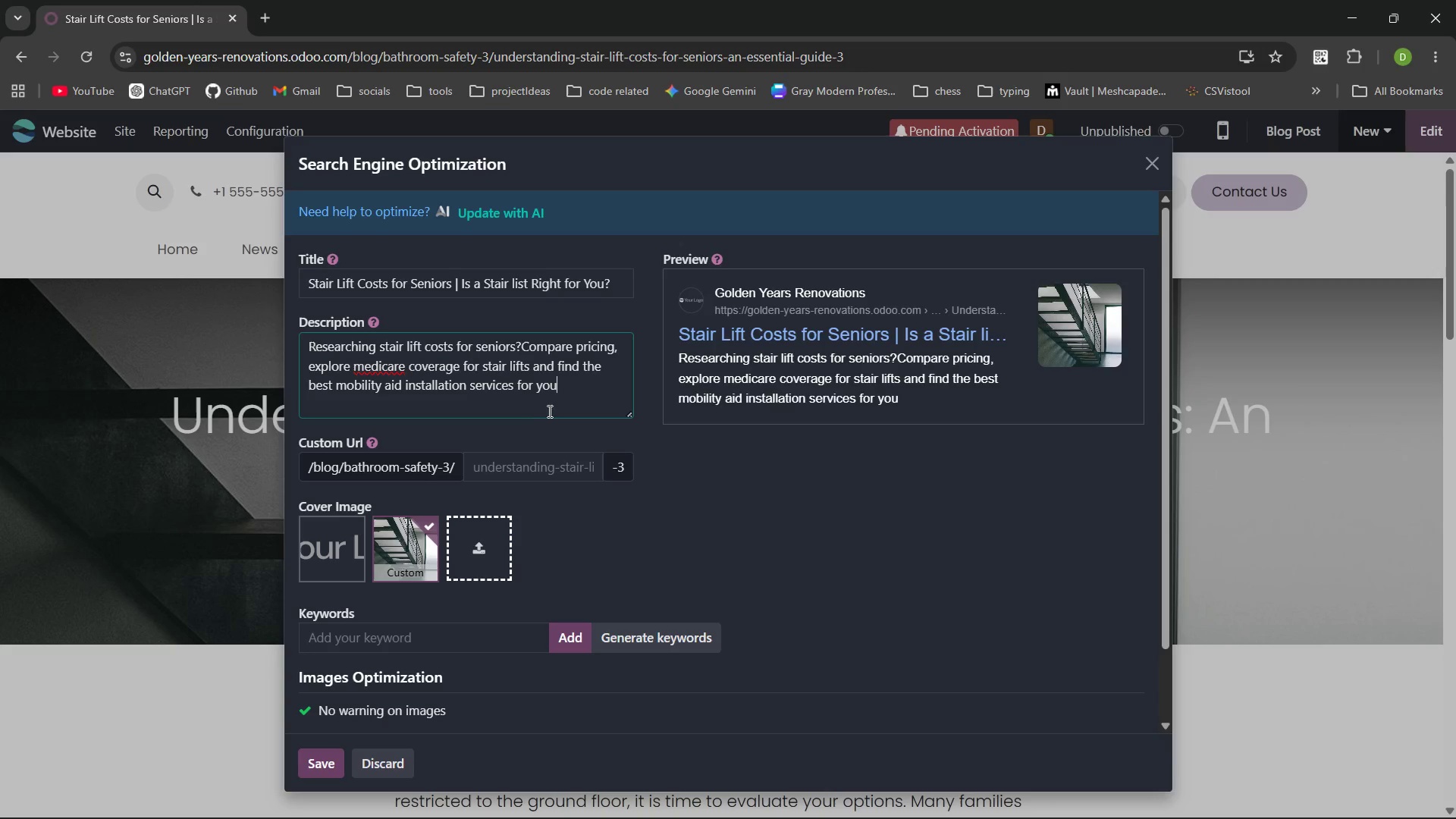 
left_click([551, 464])
 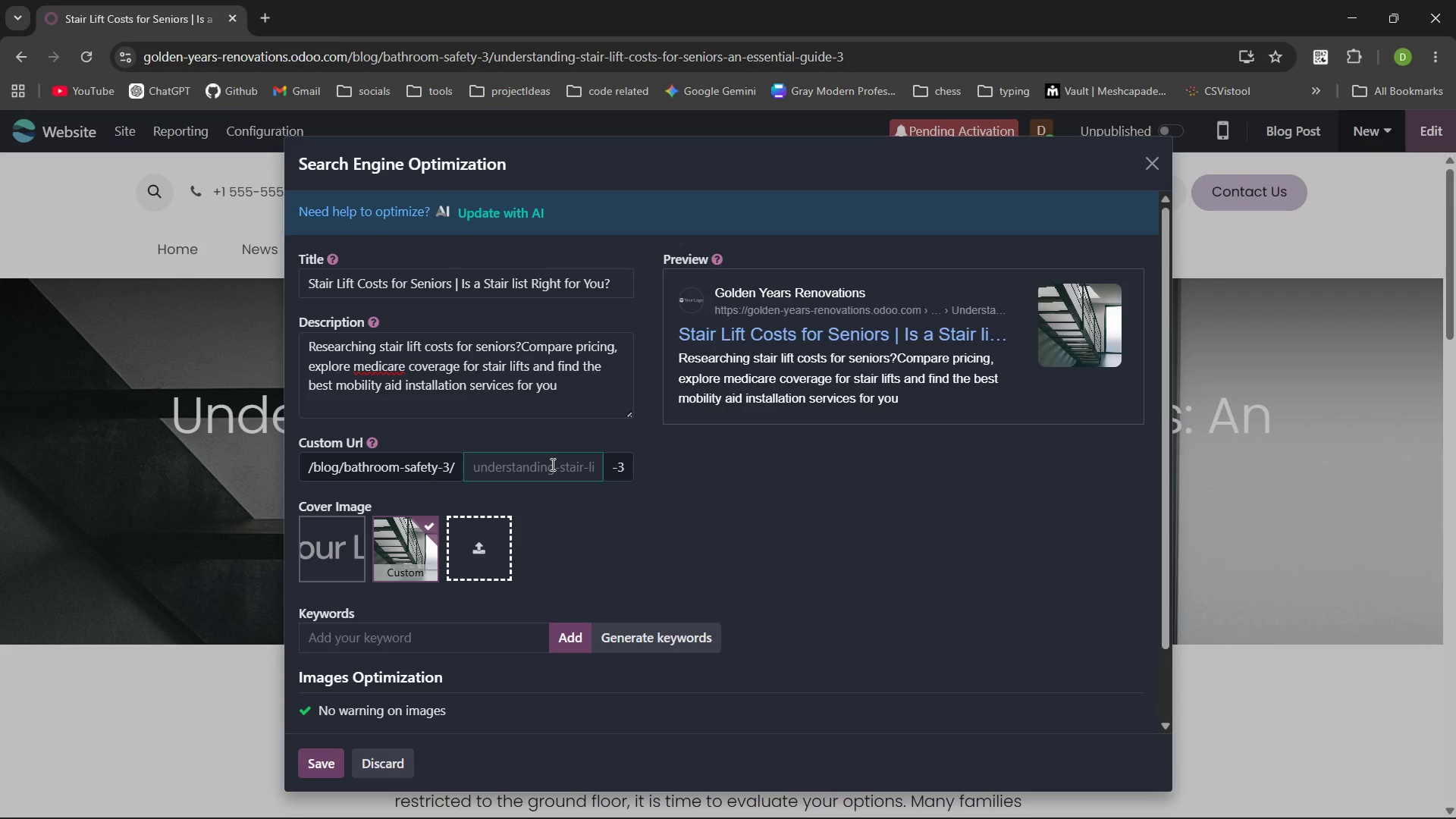 
type(stari)
 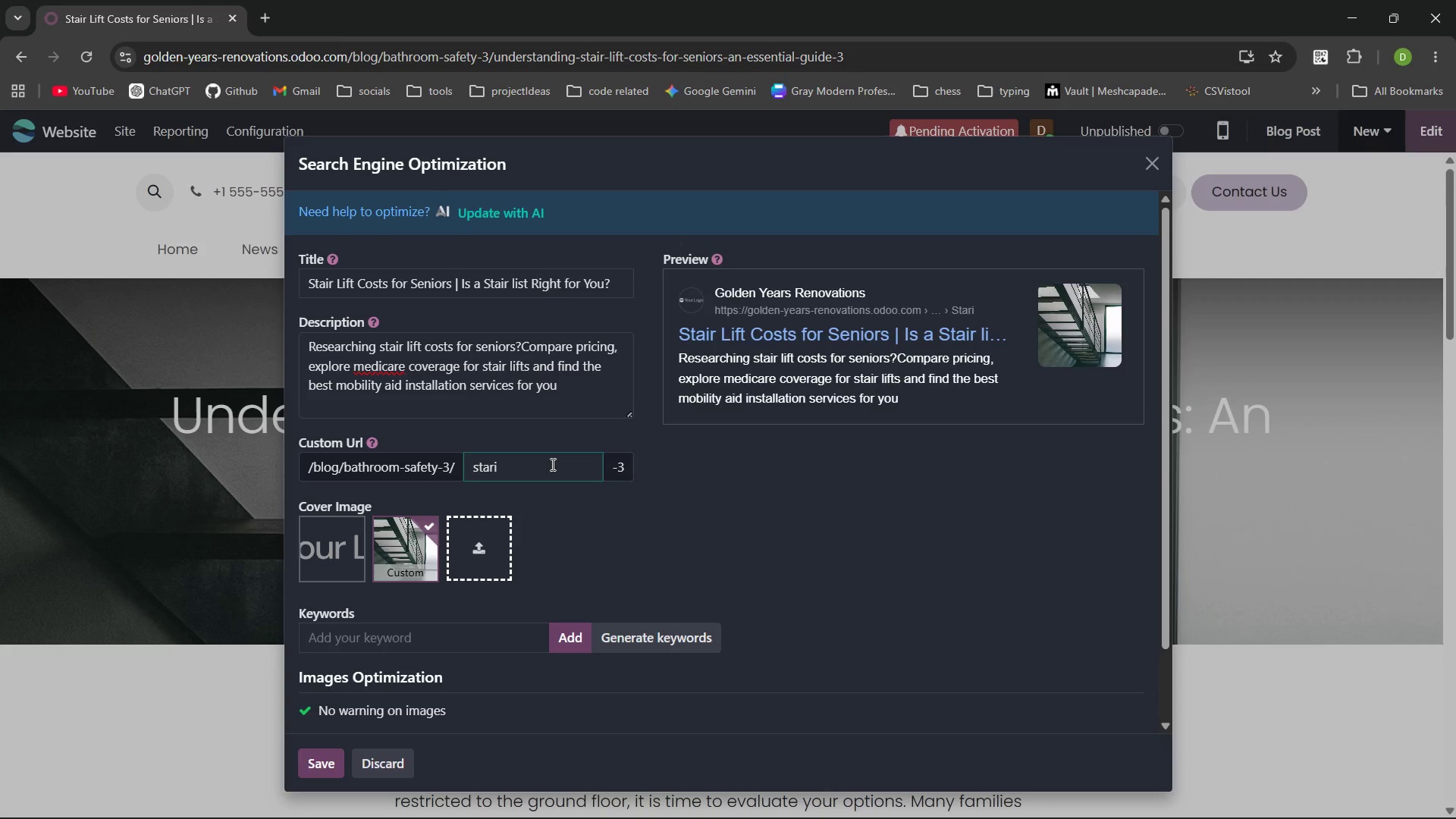 
key(Control+ControlLeft)
 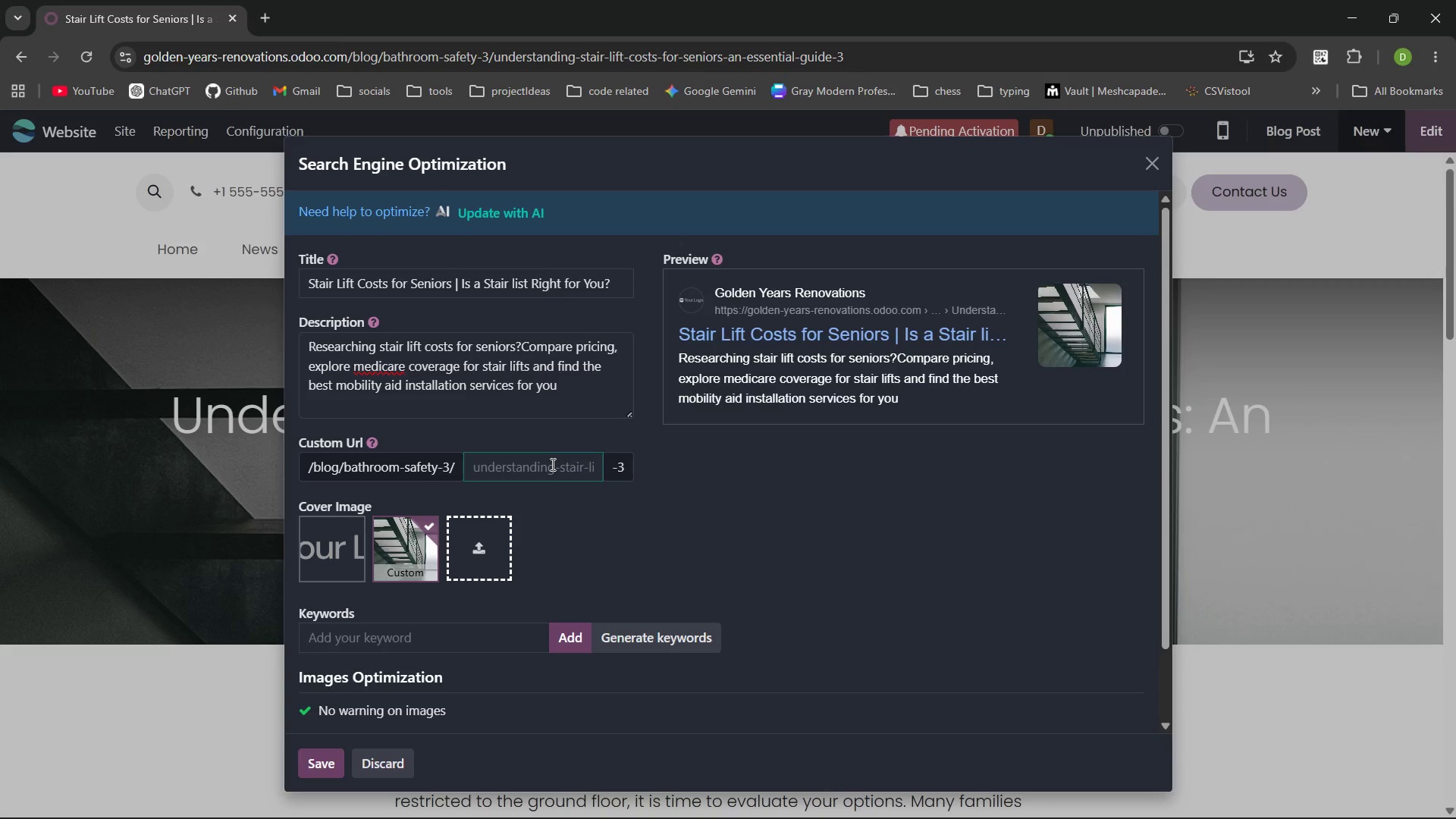 
key(Control+Backspace)
 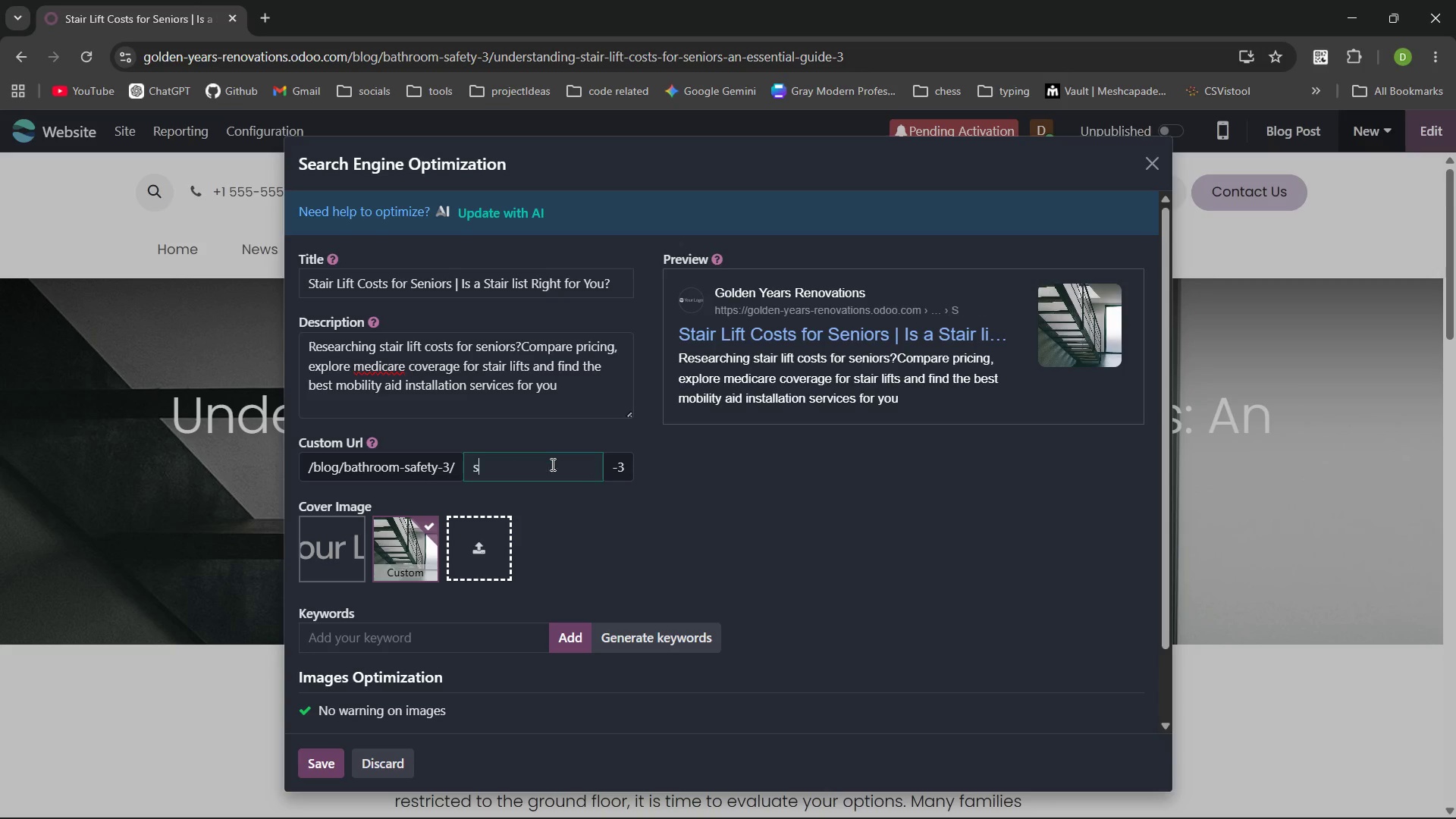 
type(stair-lift-costs-for )
key(Backspace)
type(-seniors)
 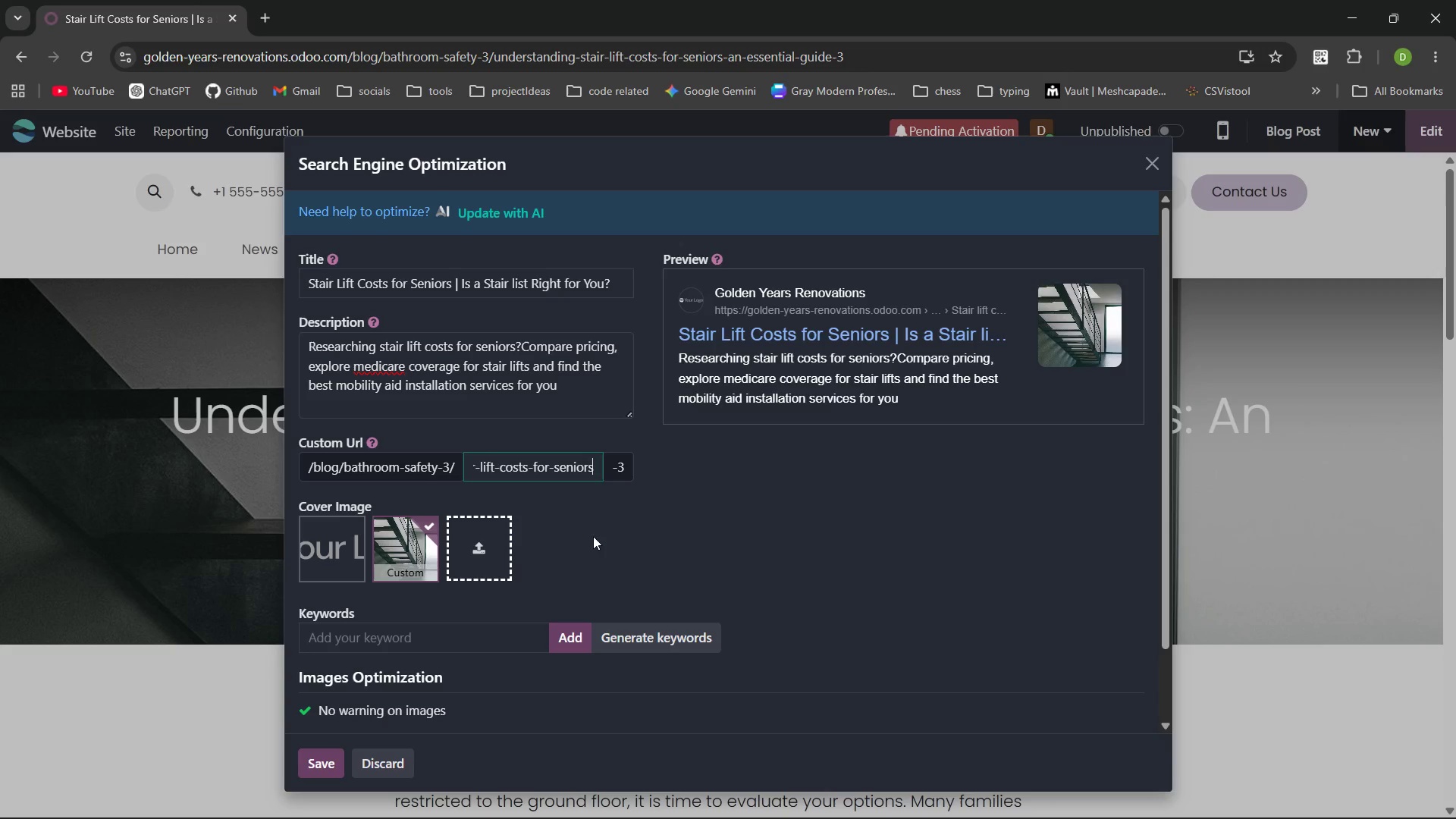 
wait(7.09)
 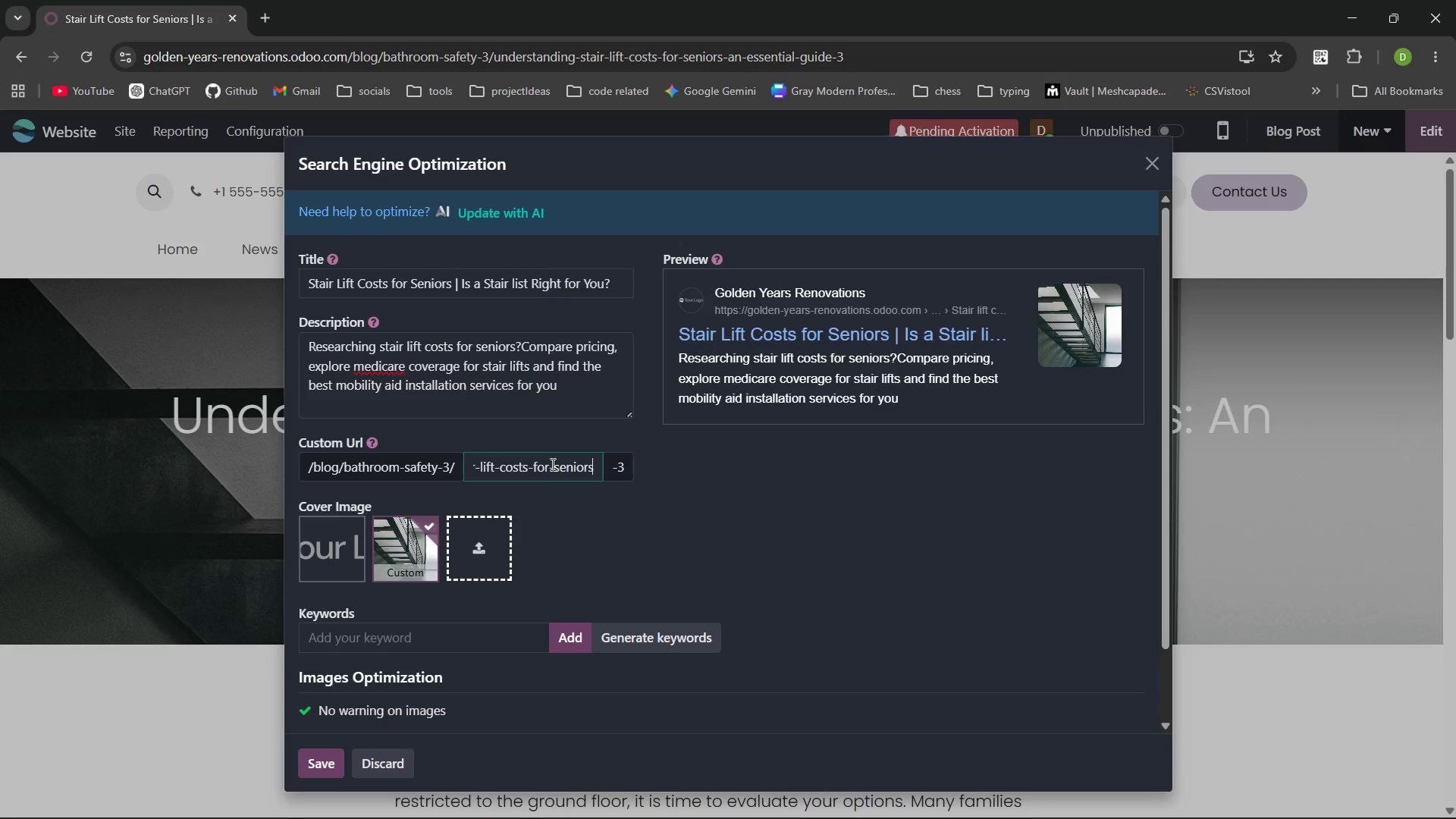 
left_click([488, 635])
 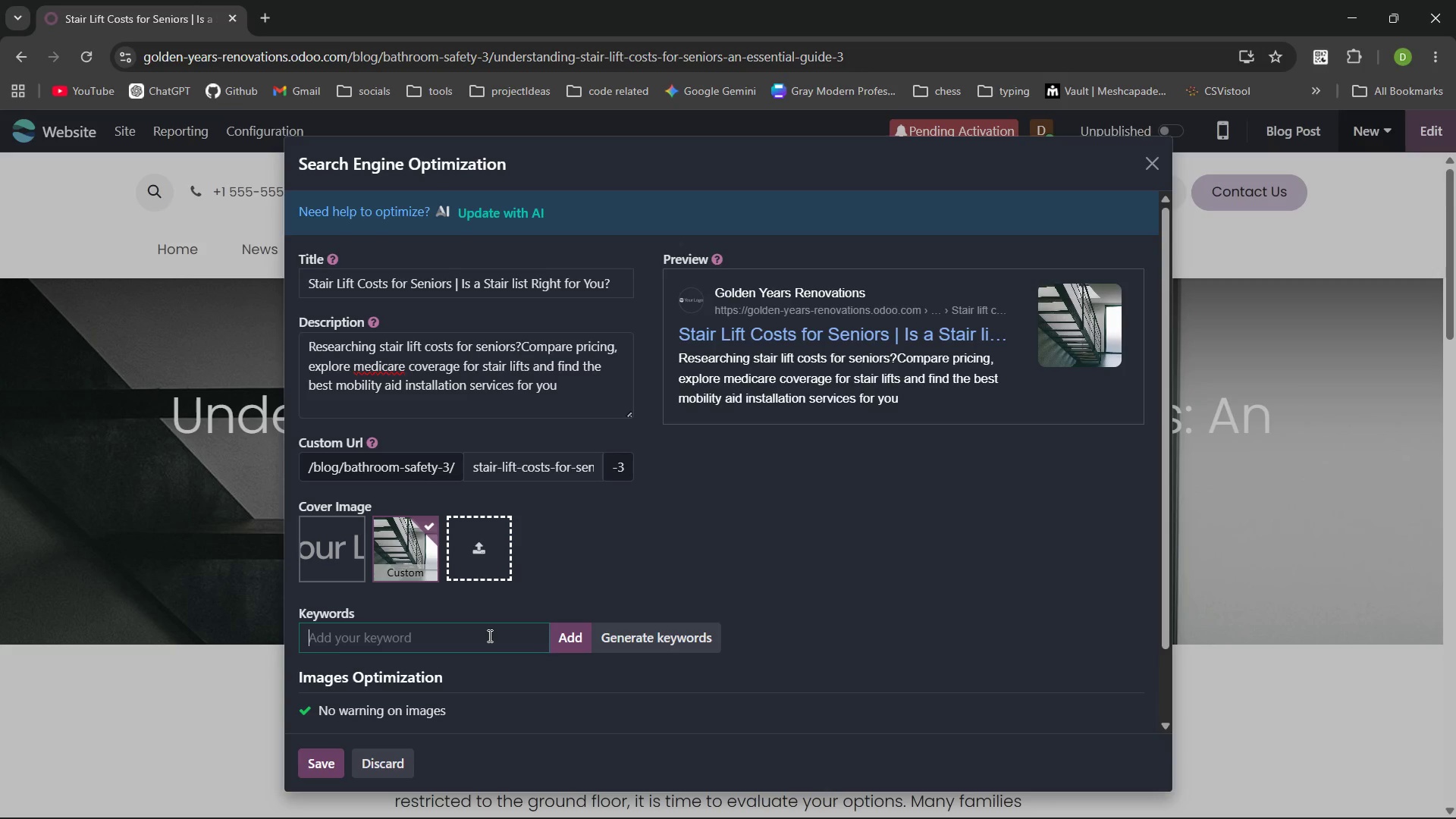 
wait(15.8)
 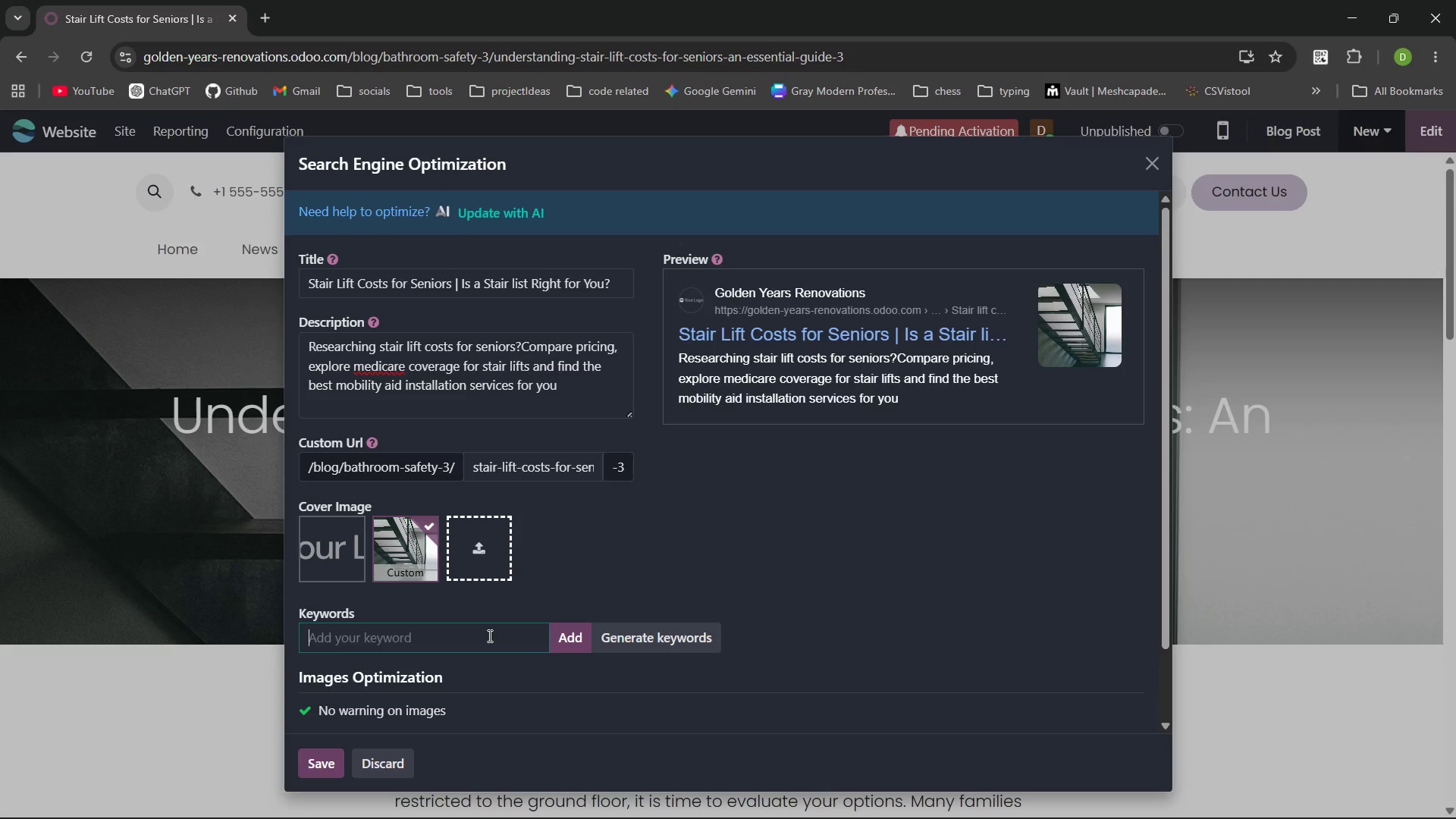 
type(sair lft)
 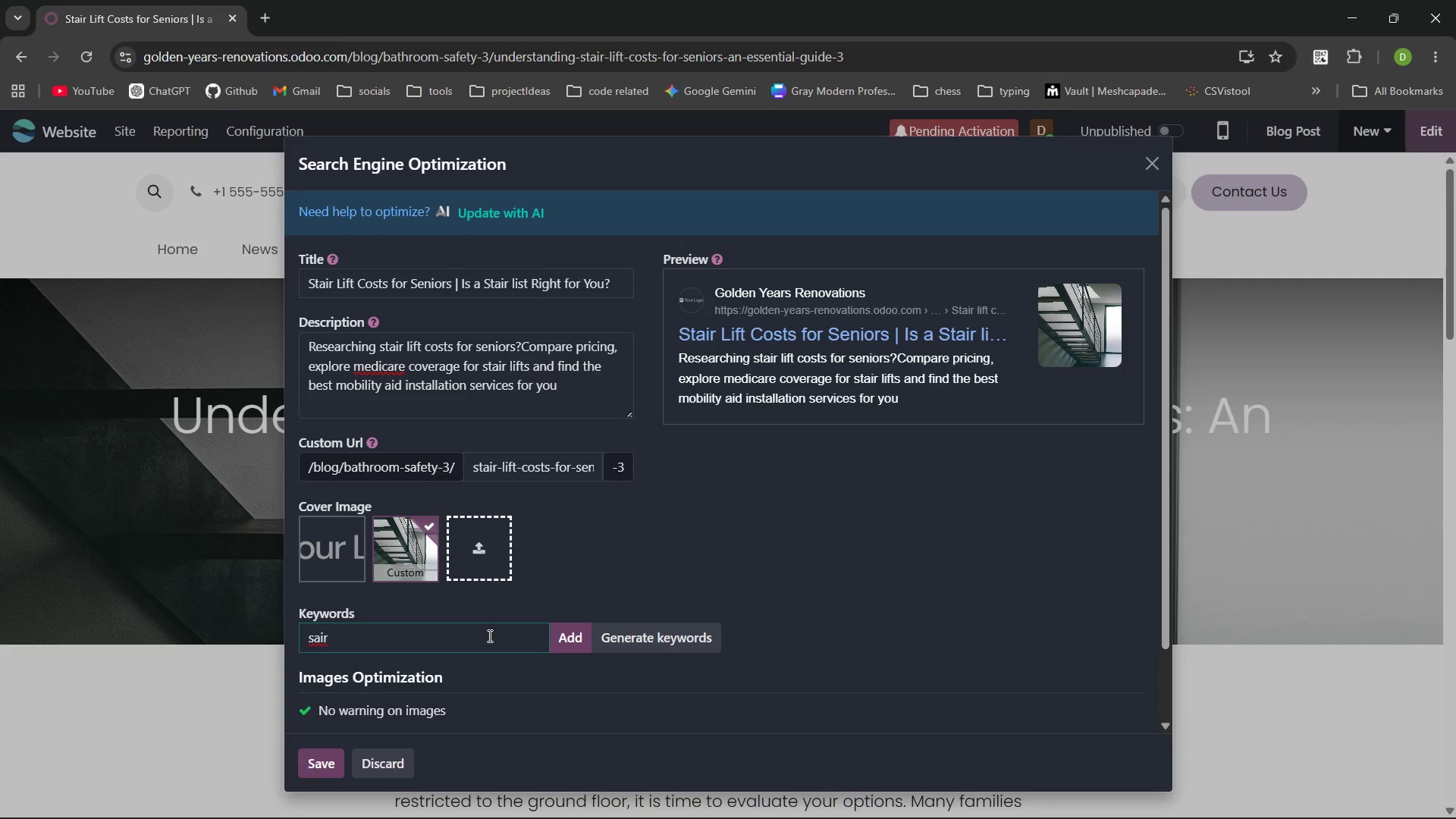 
hold_key(key=I, duration=2.44)
 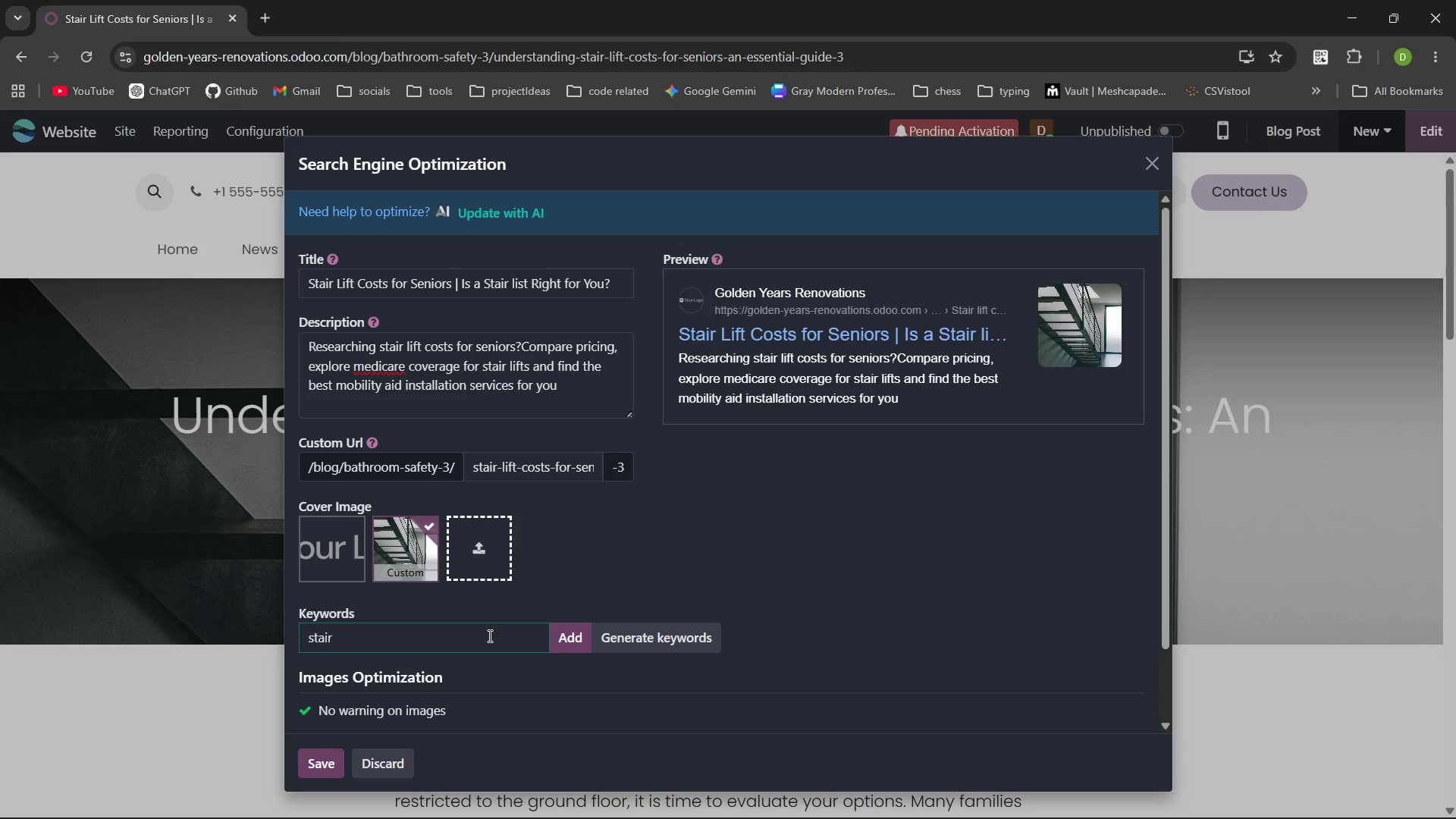 
key(Control+Backspace)
 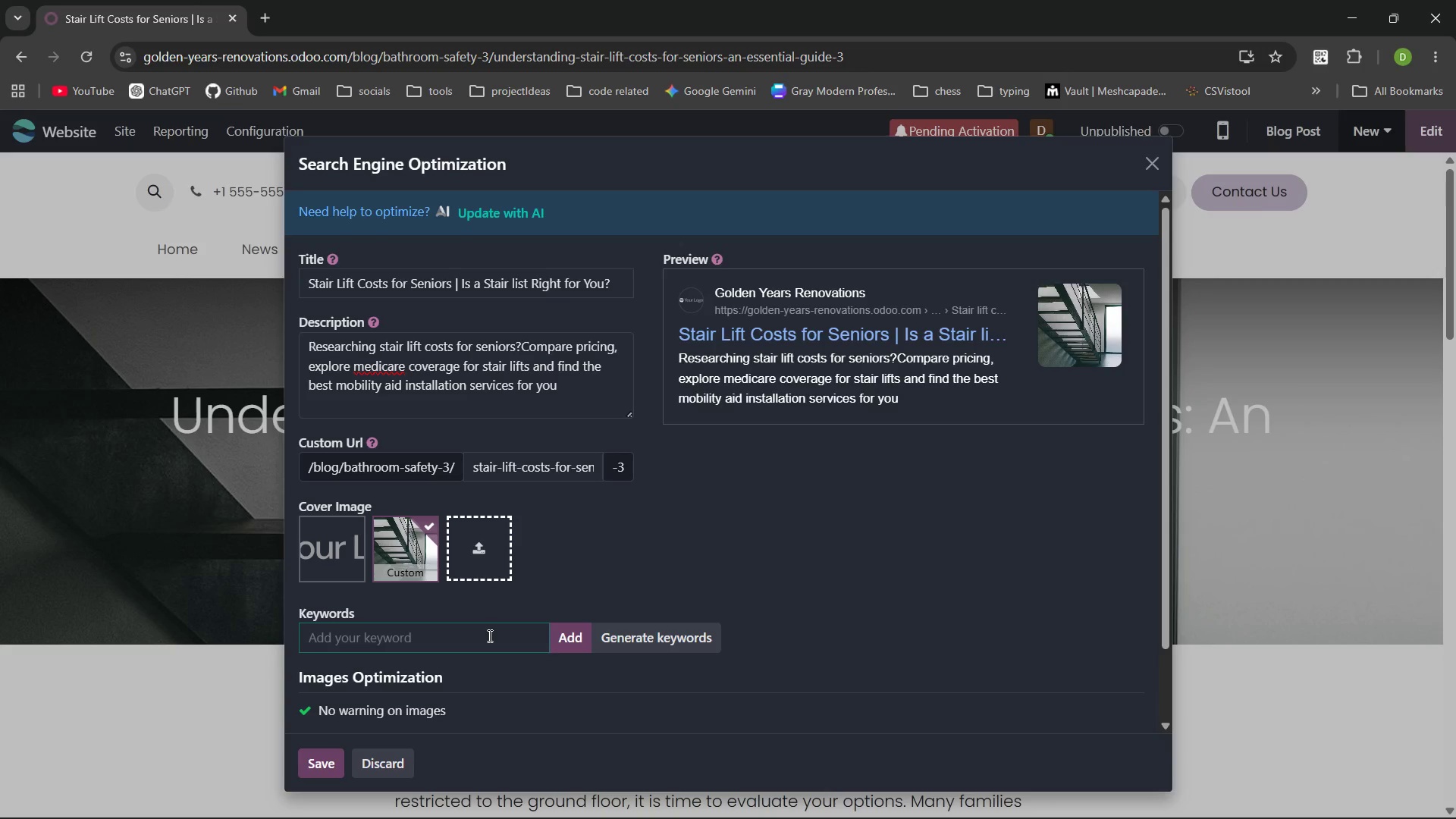 
key(Control+Backspace)
 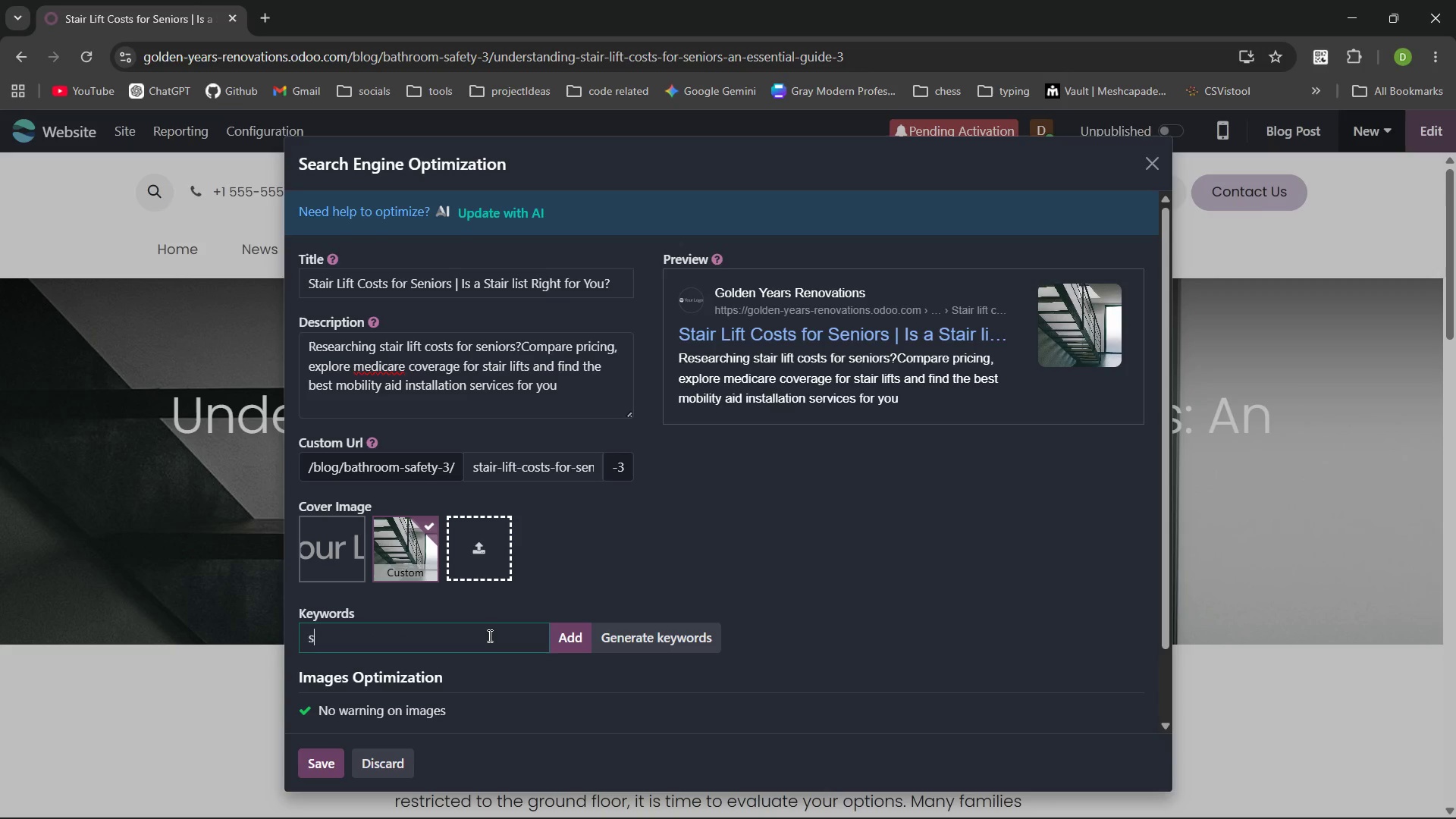 
type(star lift)
 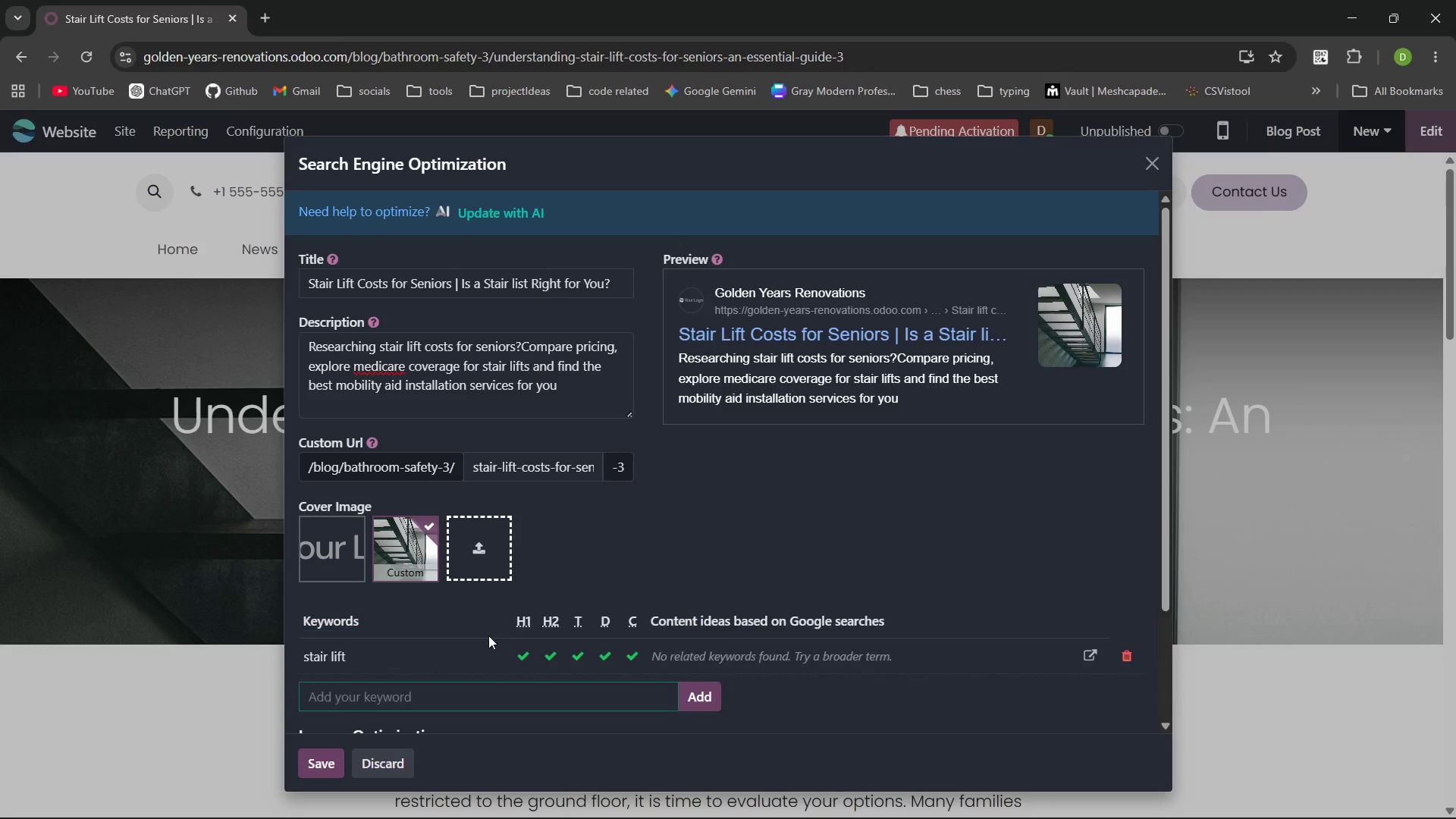 
key(Enter)
 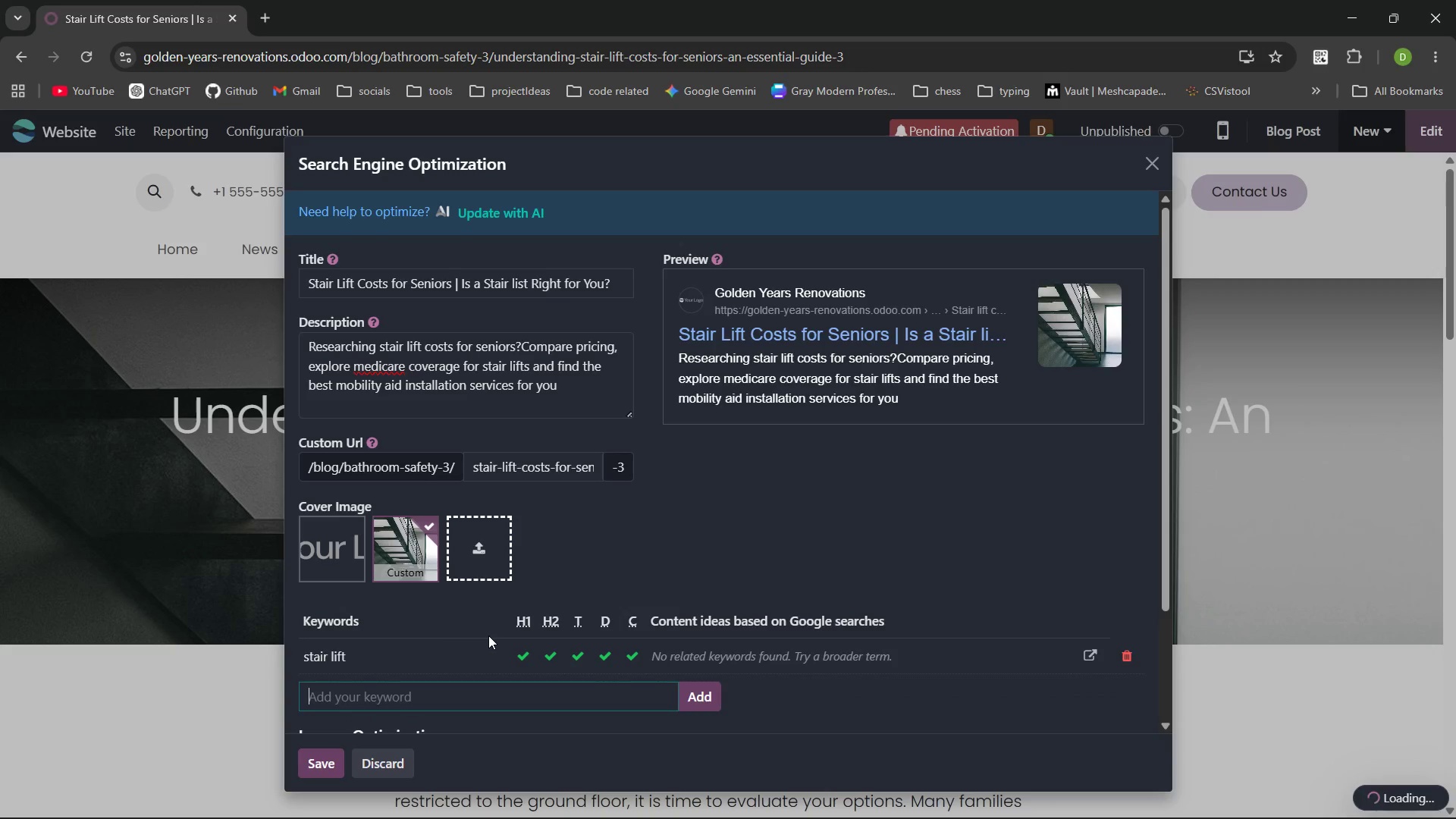 
type(stairlift )
 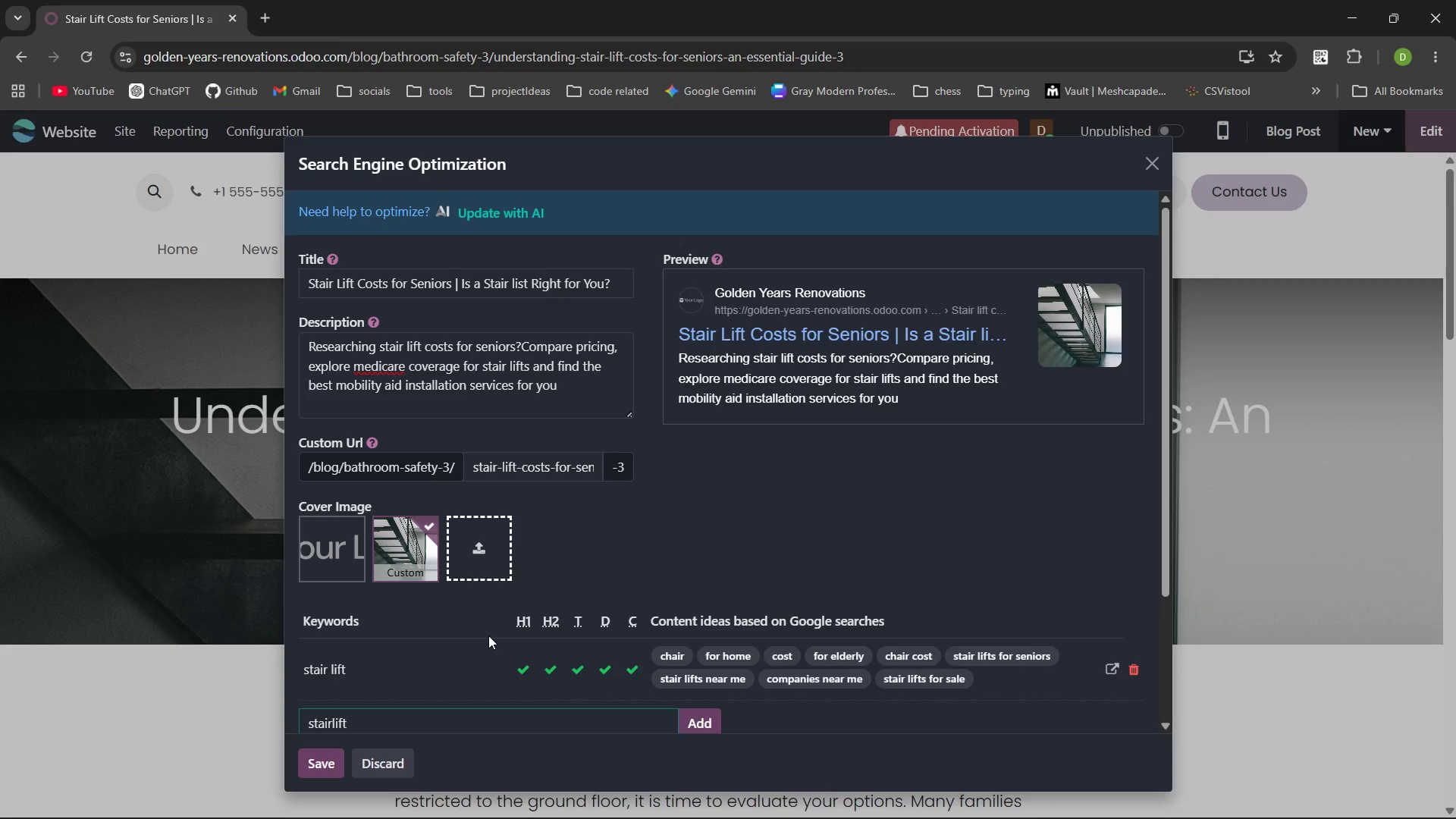 
key(Control+ArrowLeft)
 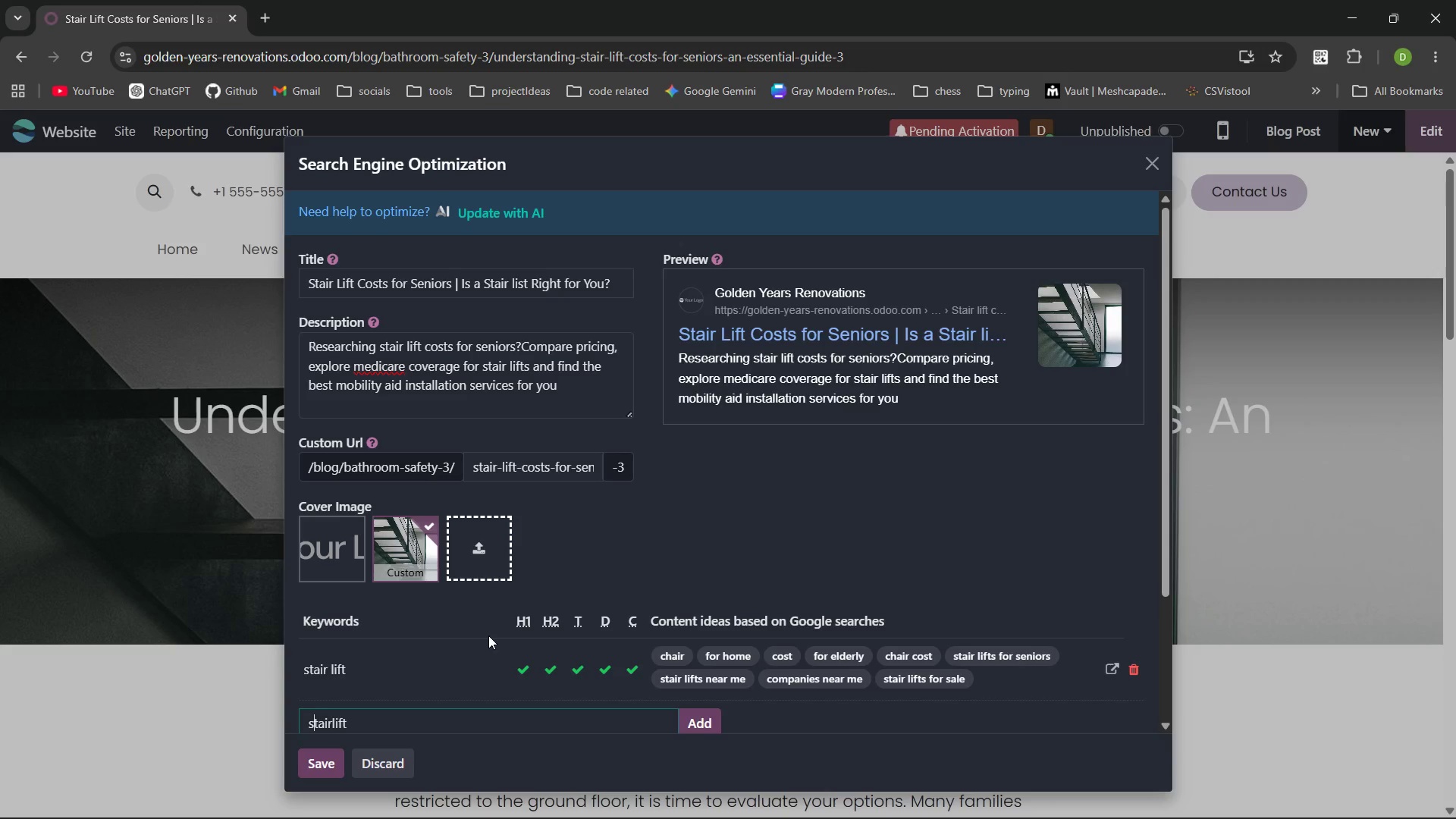 
key(ArrowRight)
 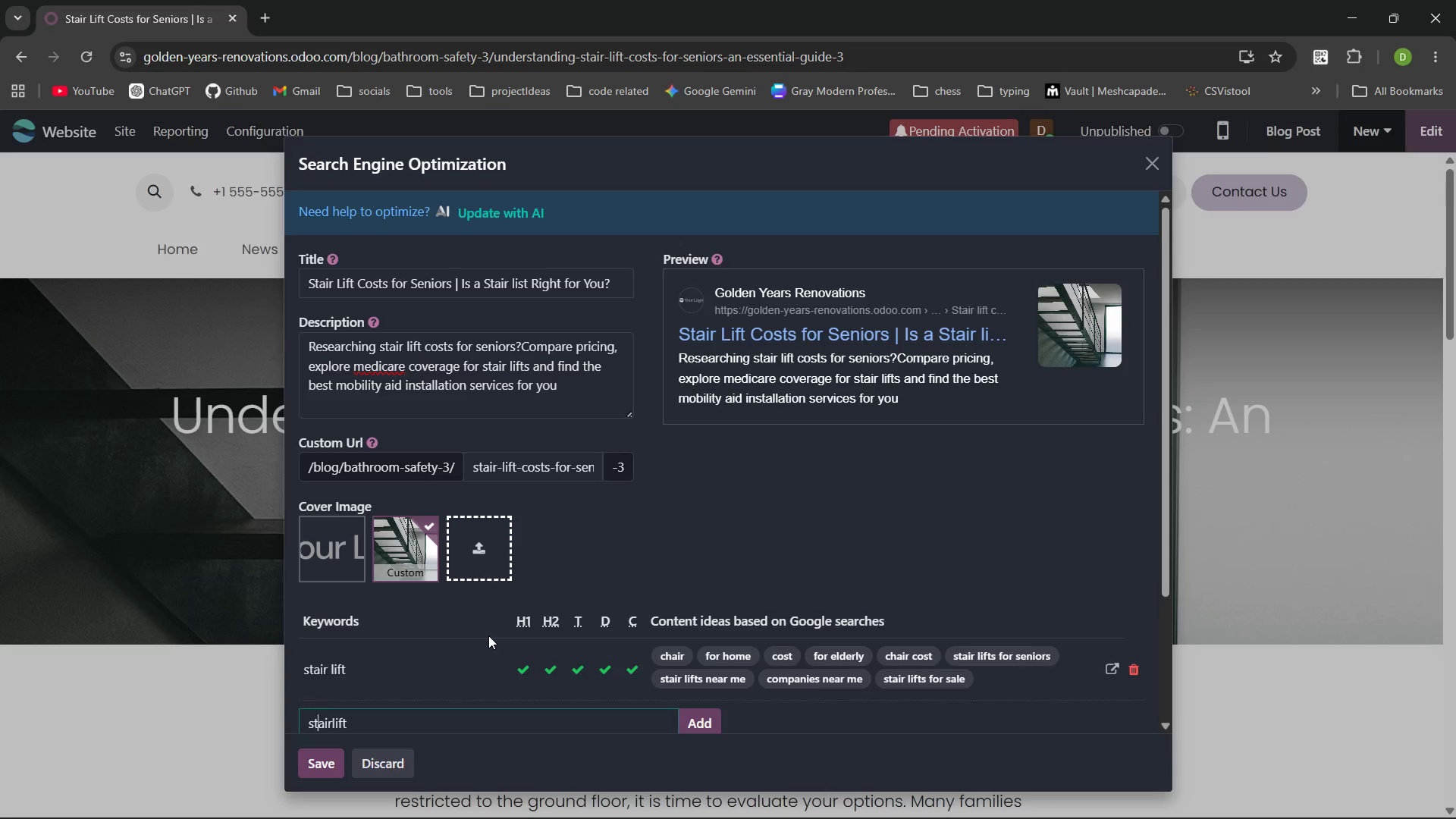 
key(ArrowRight)
 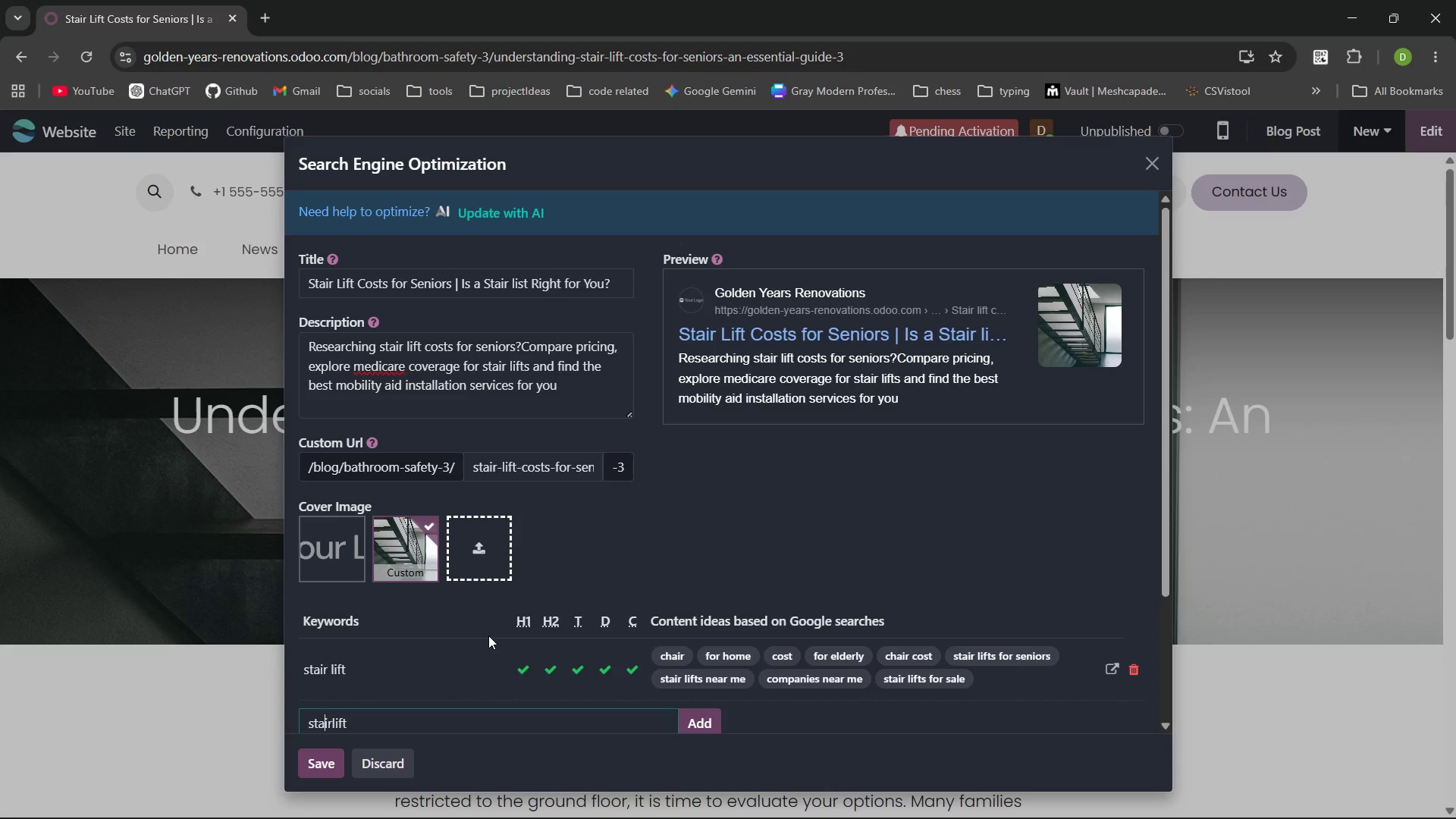 
key(ArrowRight)
 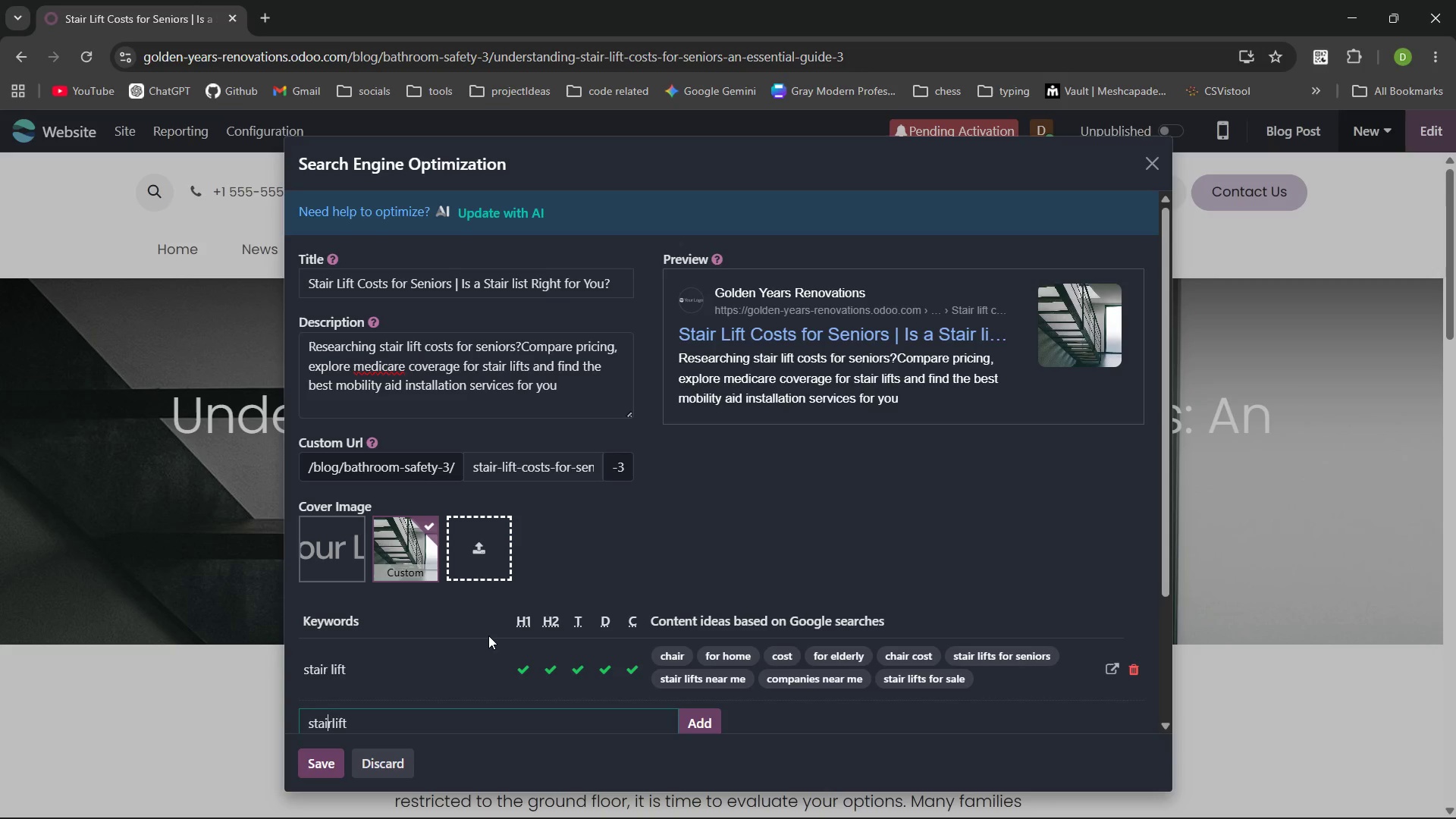 
key(ArrowRight)
 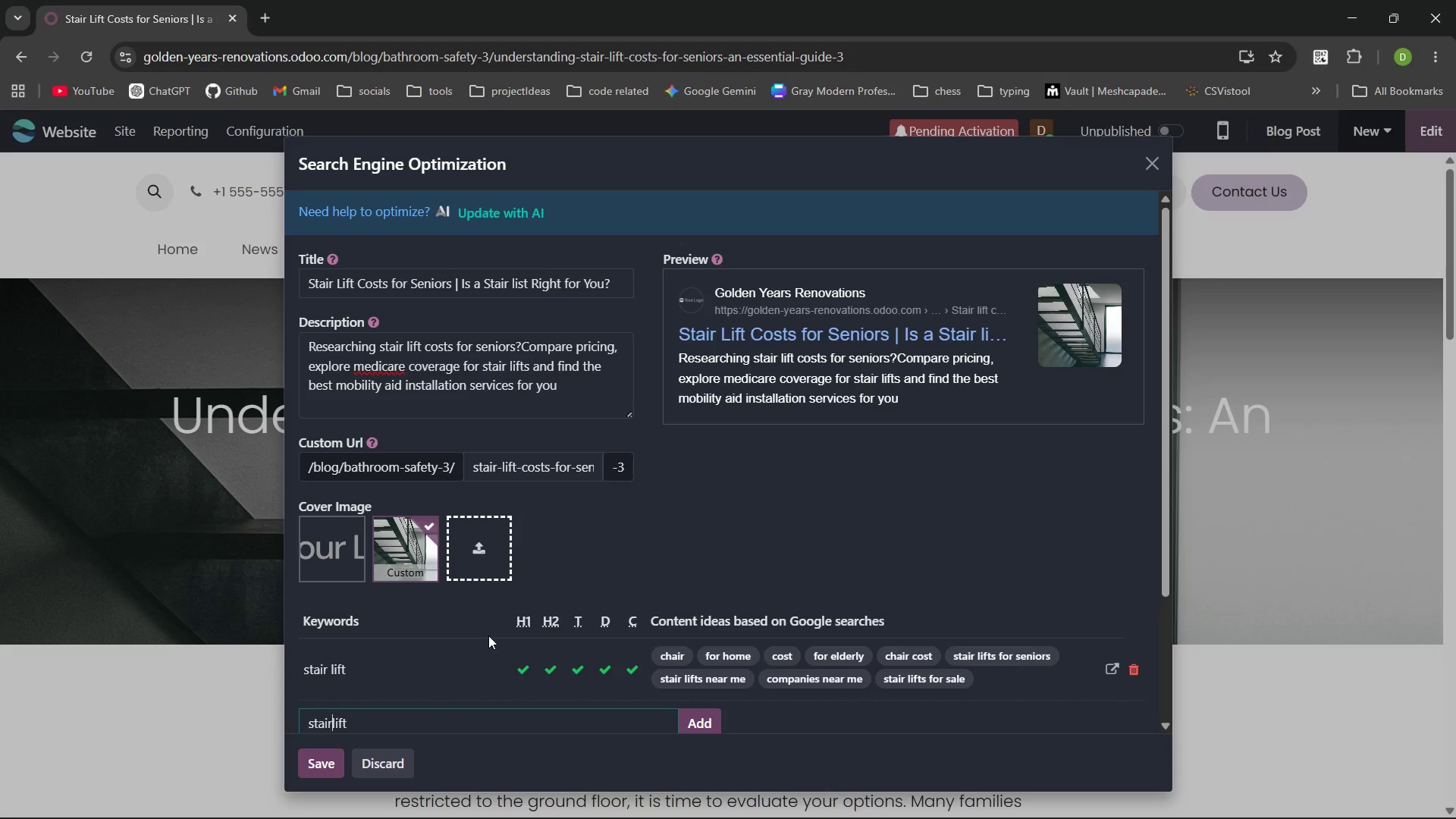 
key(ArrowRight)
 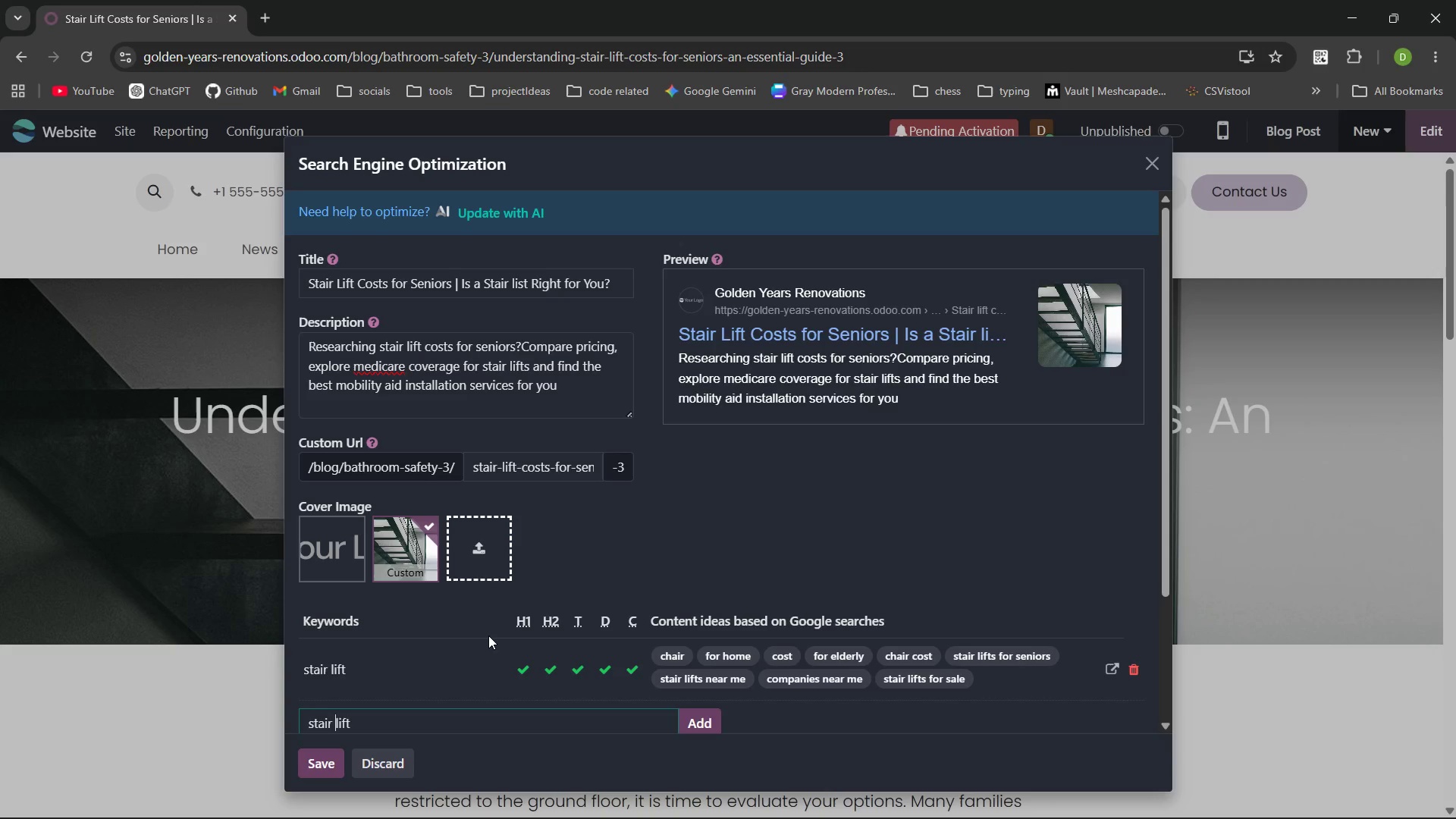 
key(Space)
 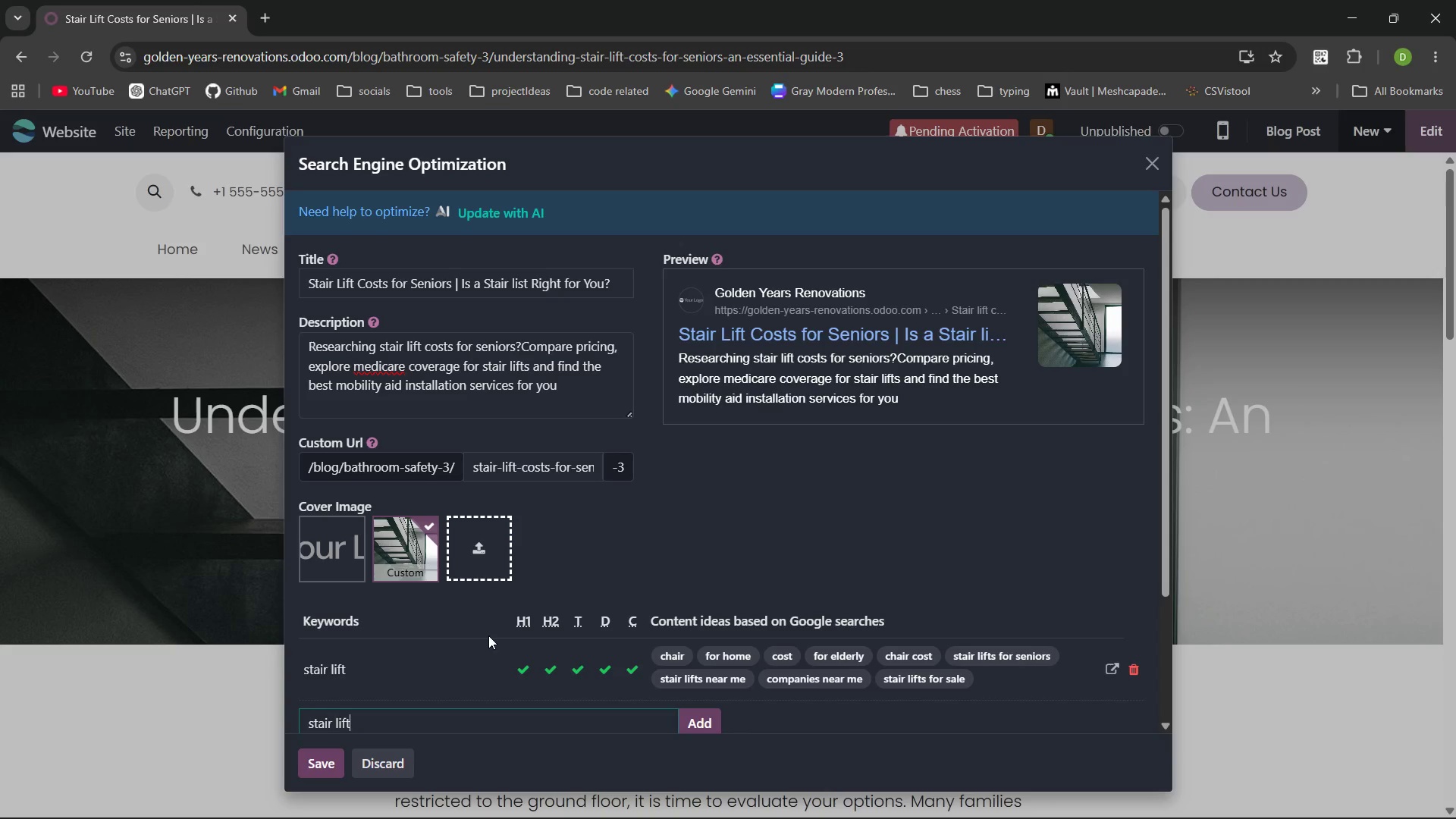 
key(Control+ArrowRight)
 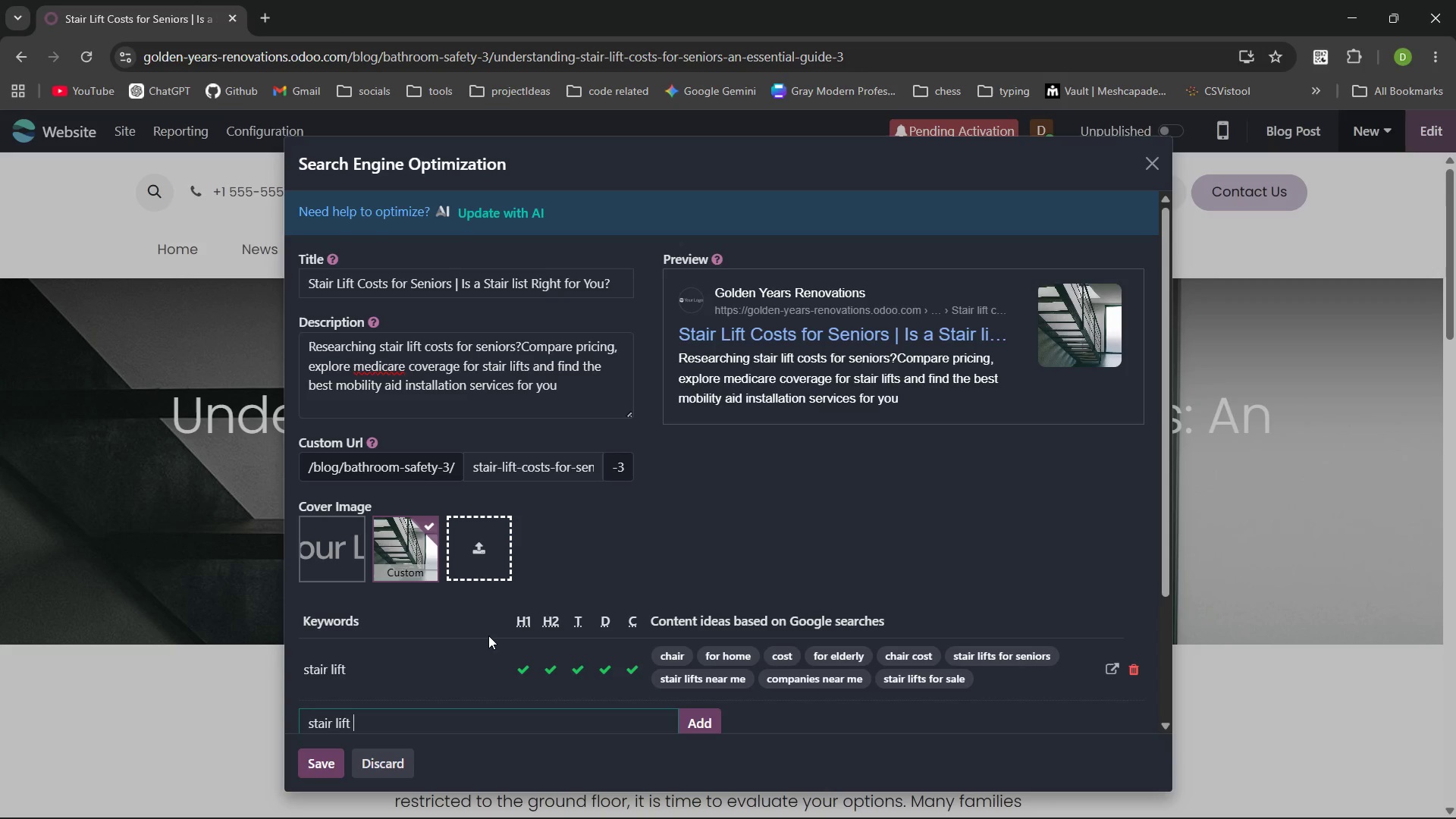 
key(Control+ArrowRight)
 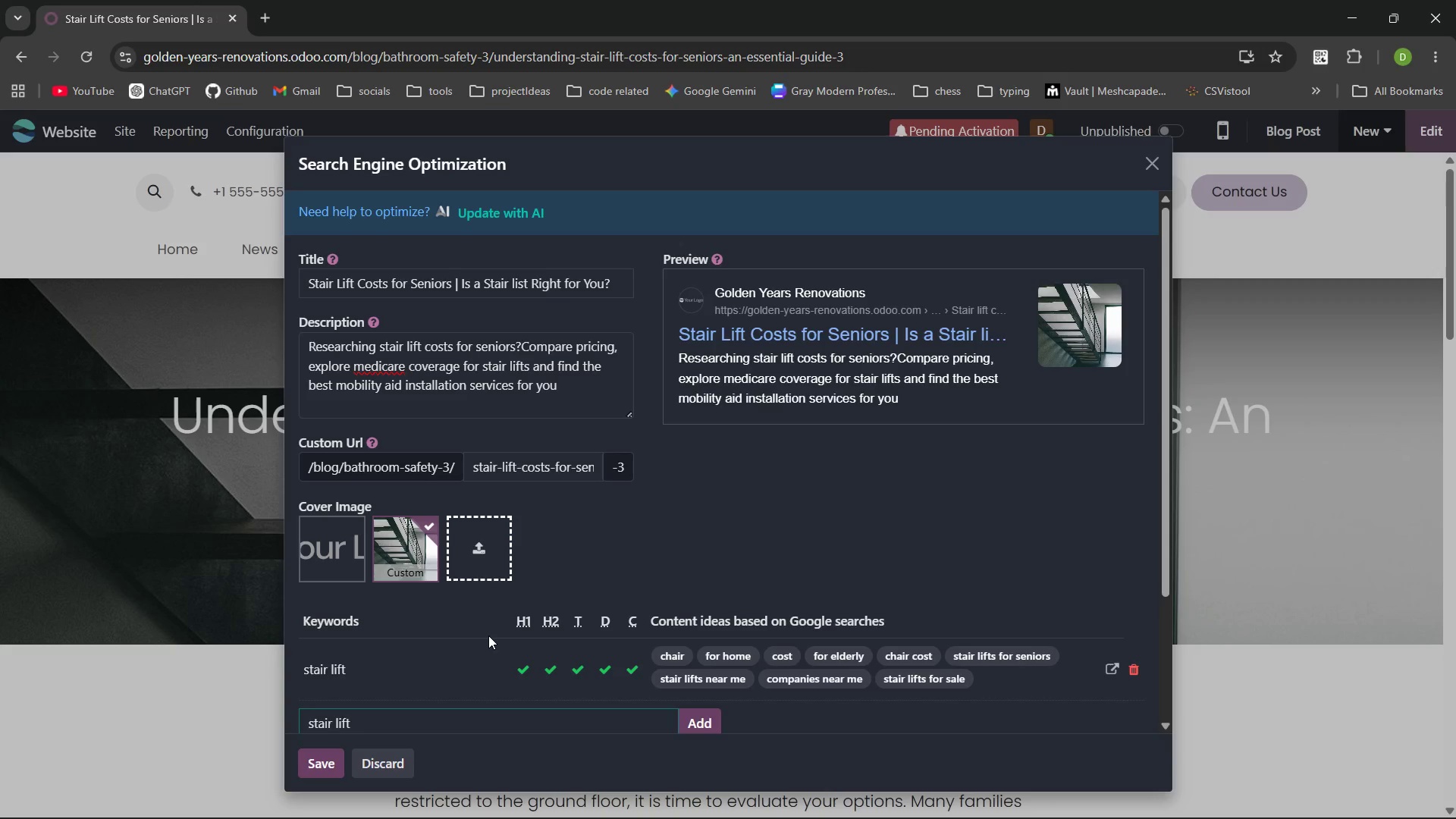 
type(costs)
 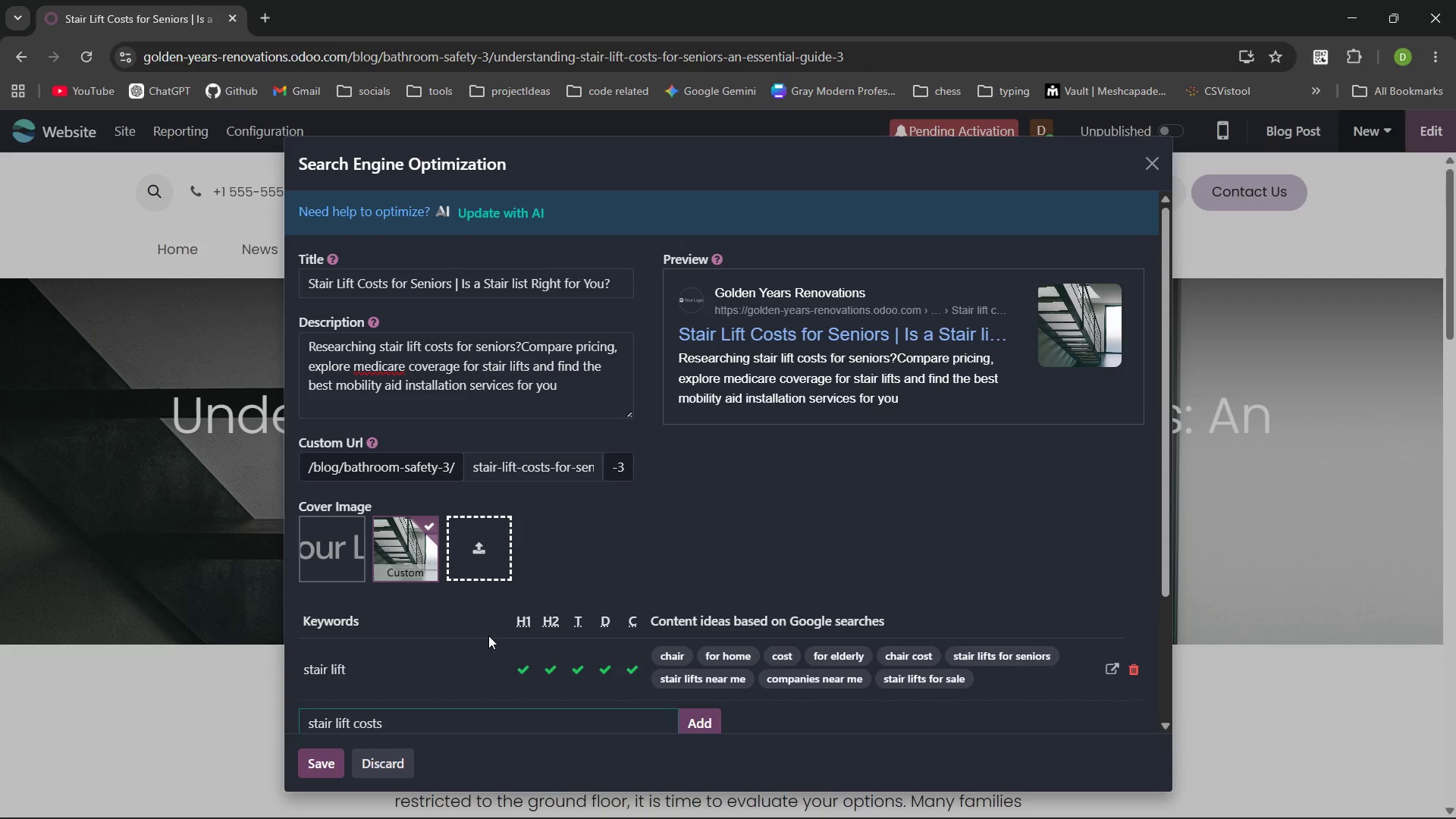 
key(Enter)
 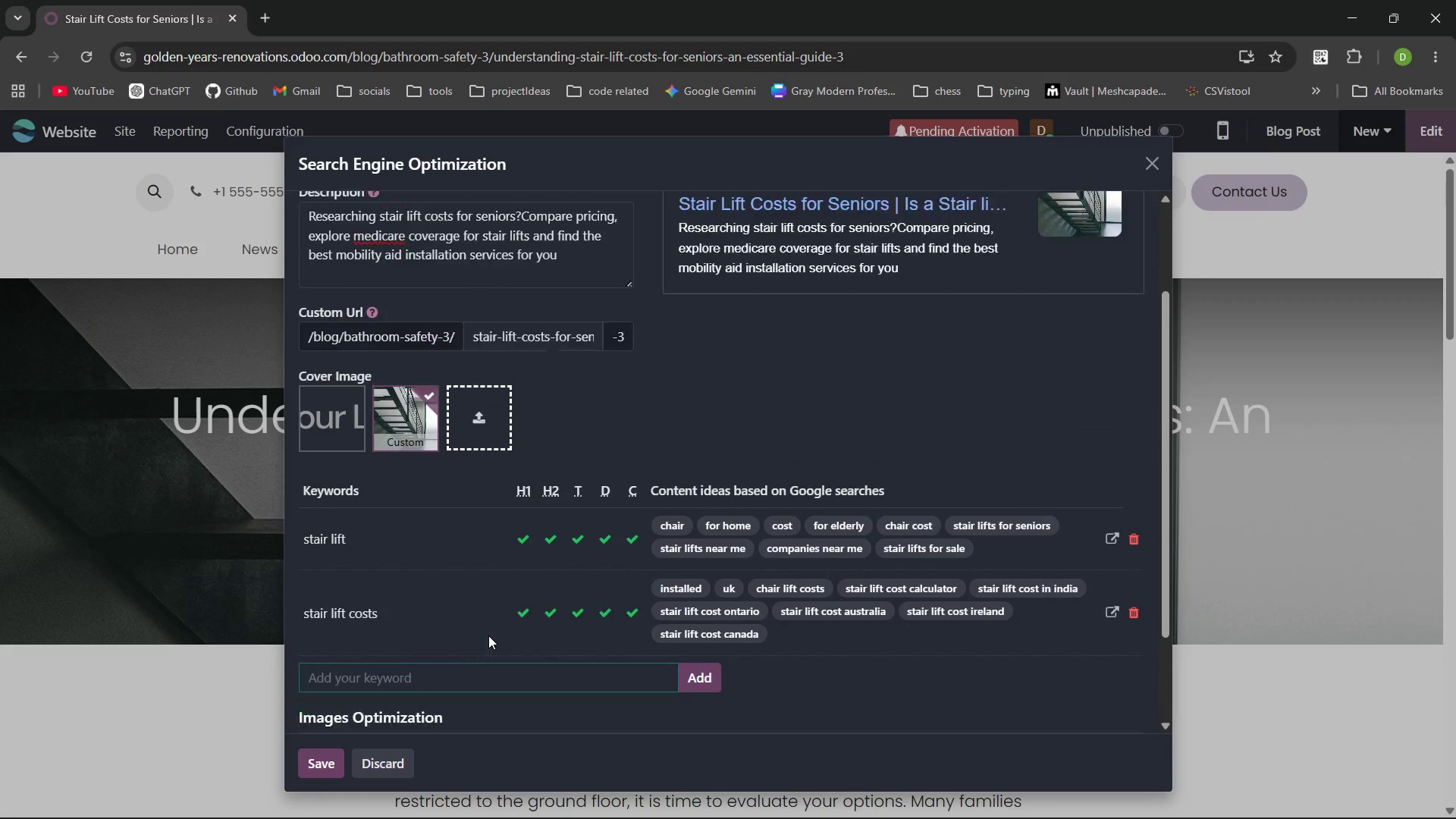 
type(senior mobility)
 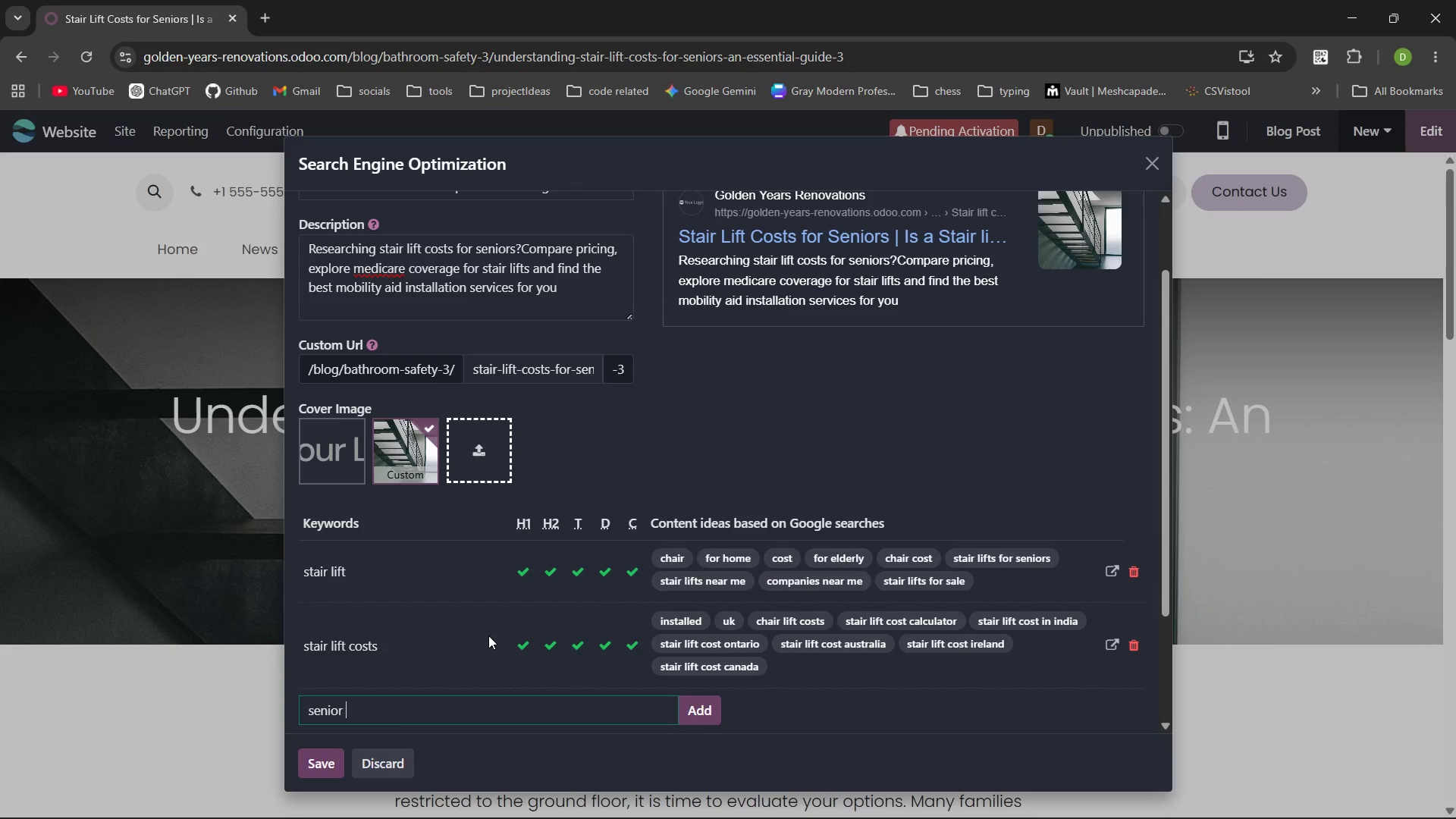 
key(Control+ControlLeft)
 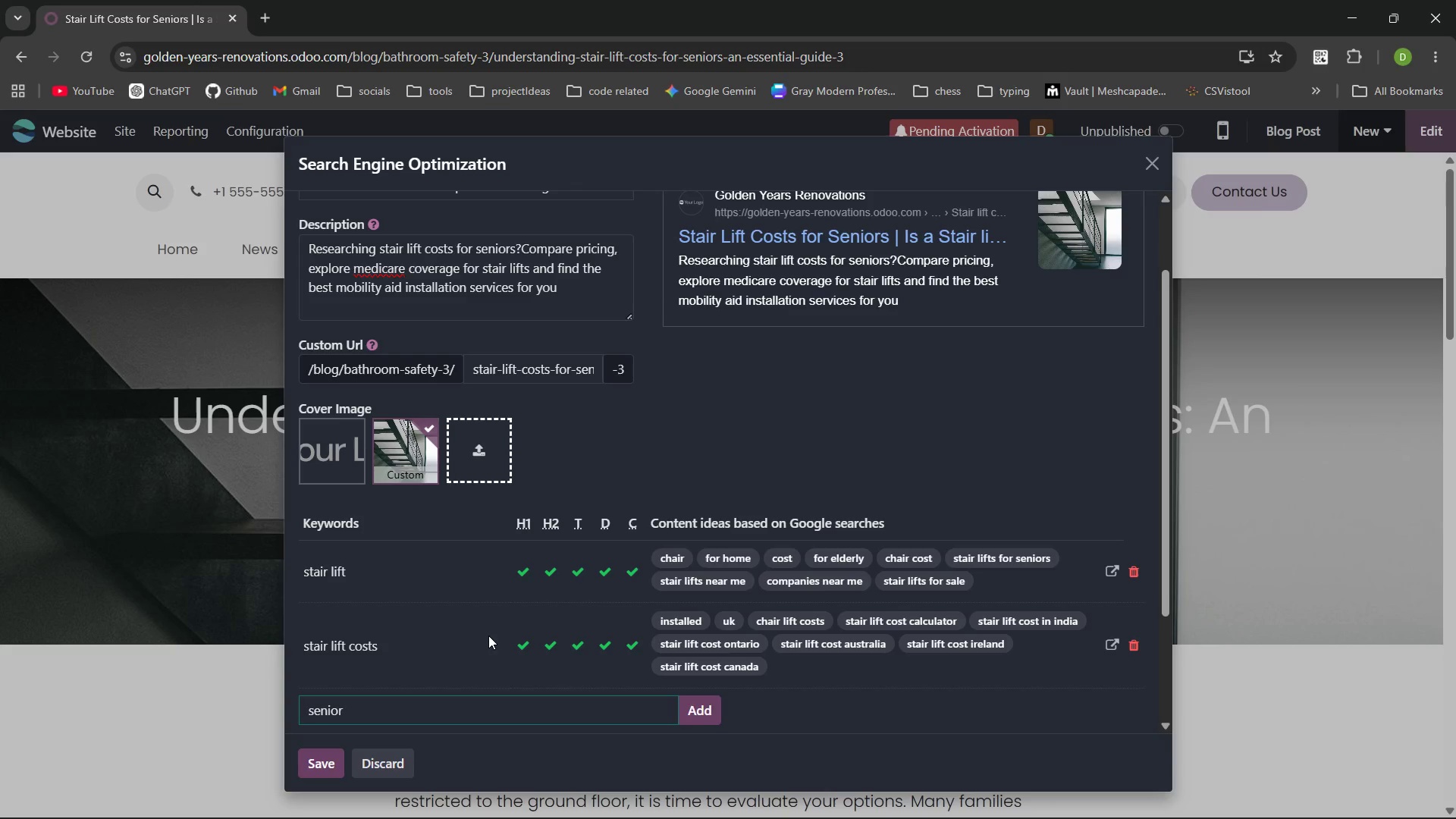 
key(Enter)
 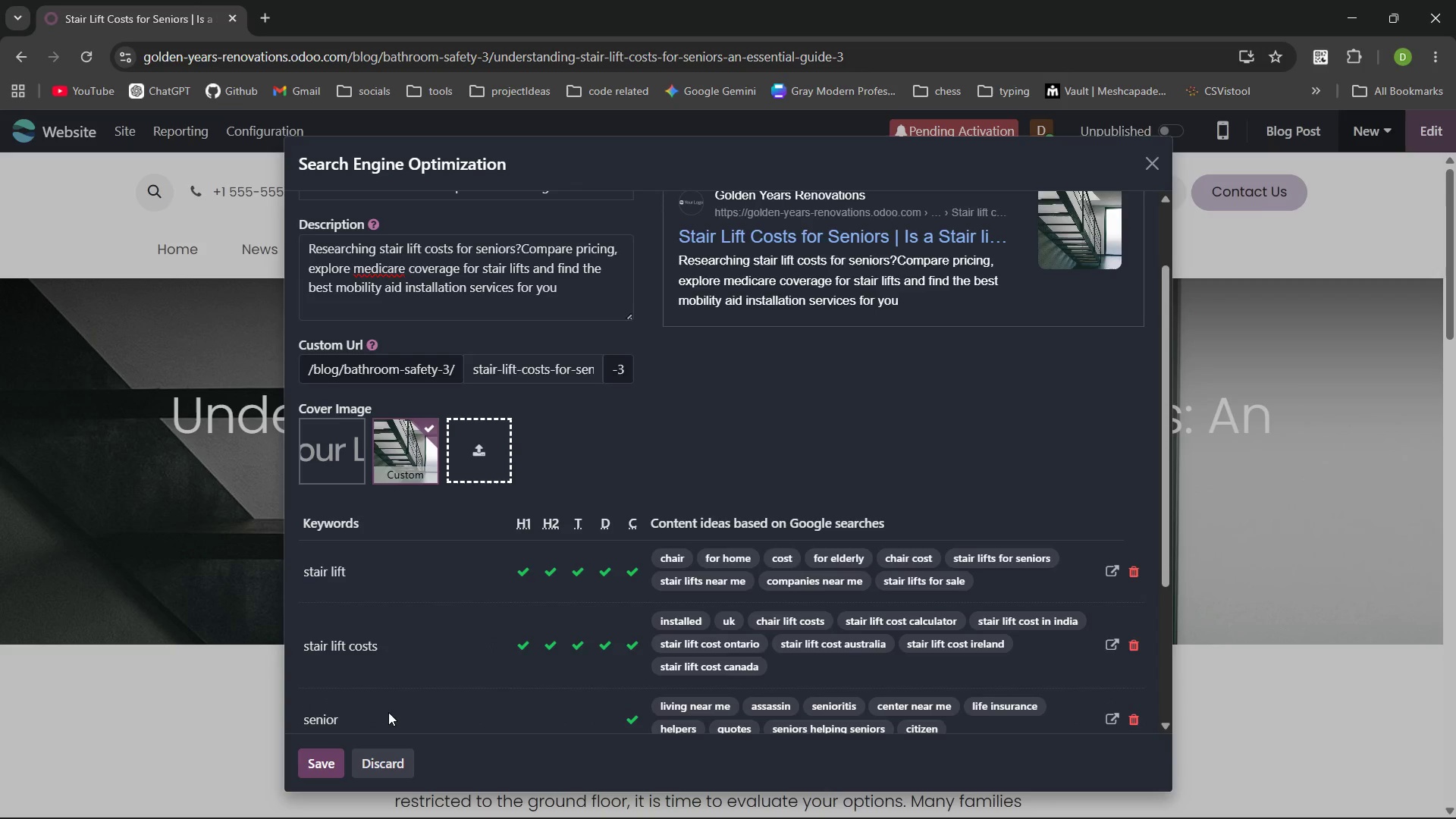 
wait(5.89)
 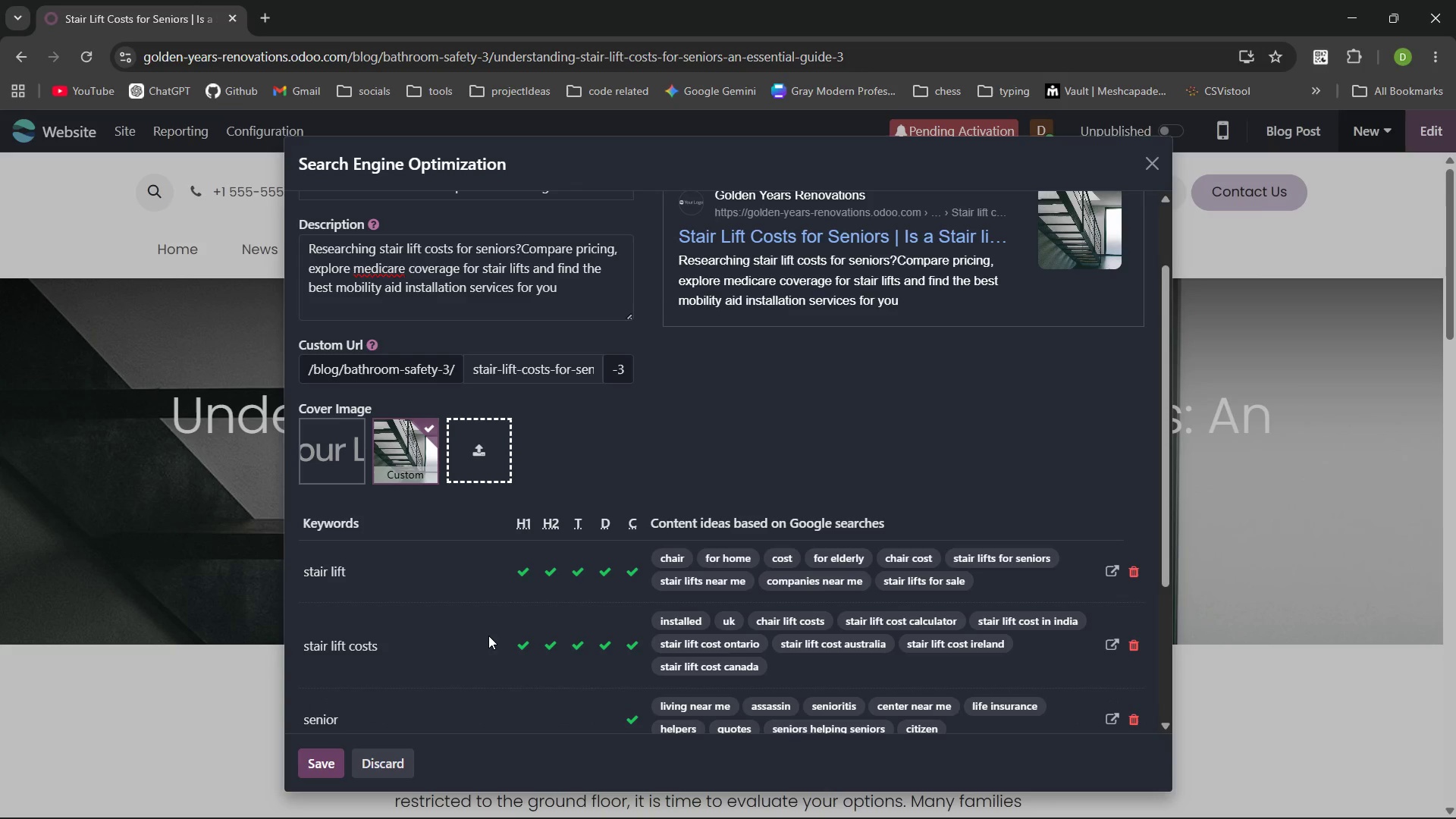 
type(moblty)
 